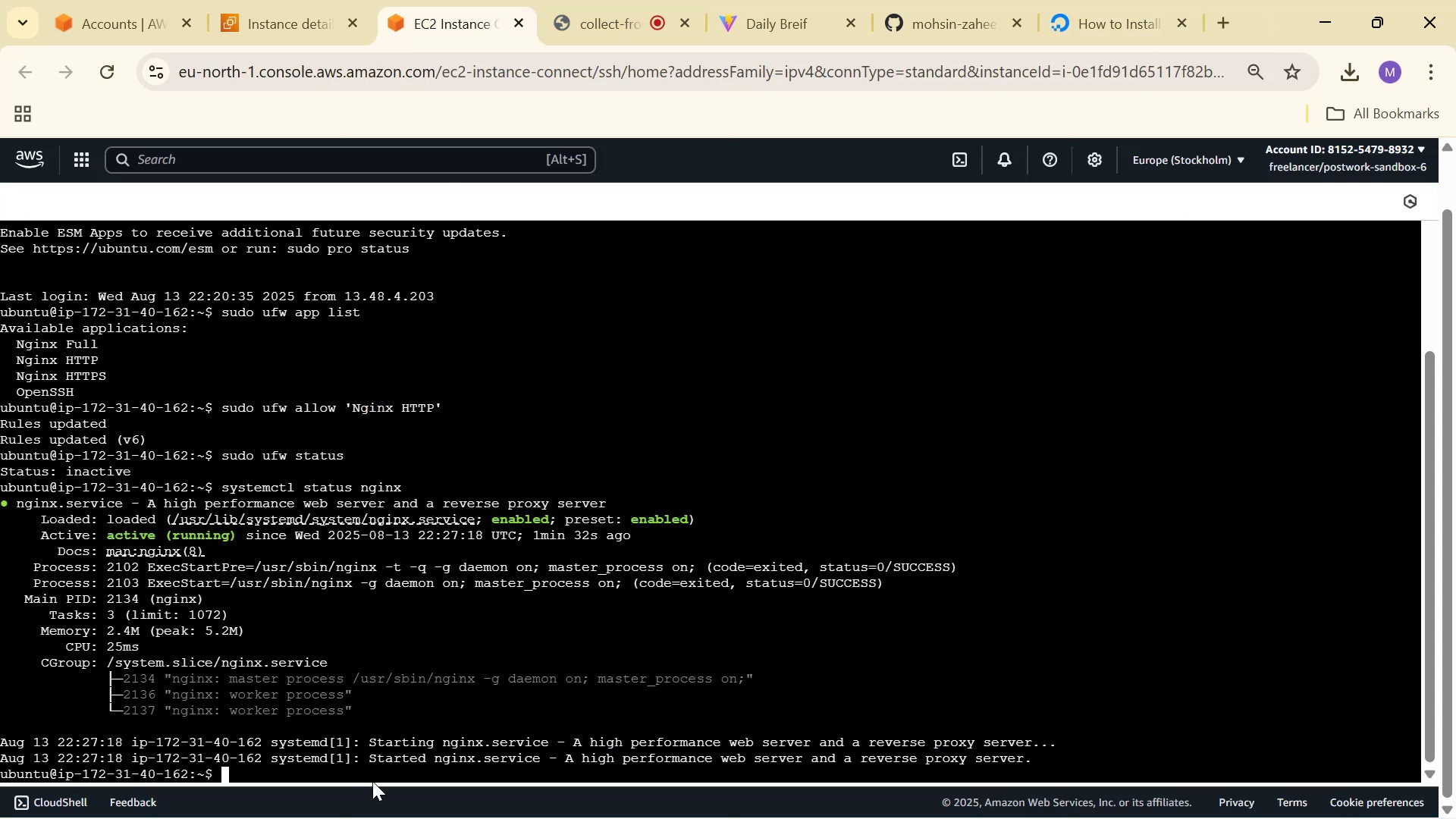 
right_click([375, 761])
 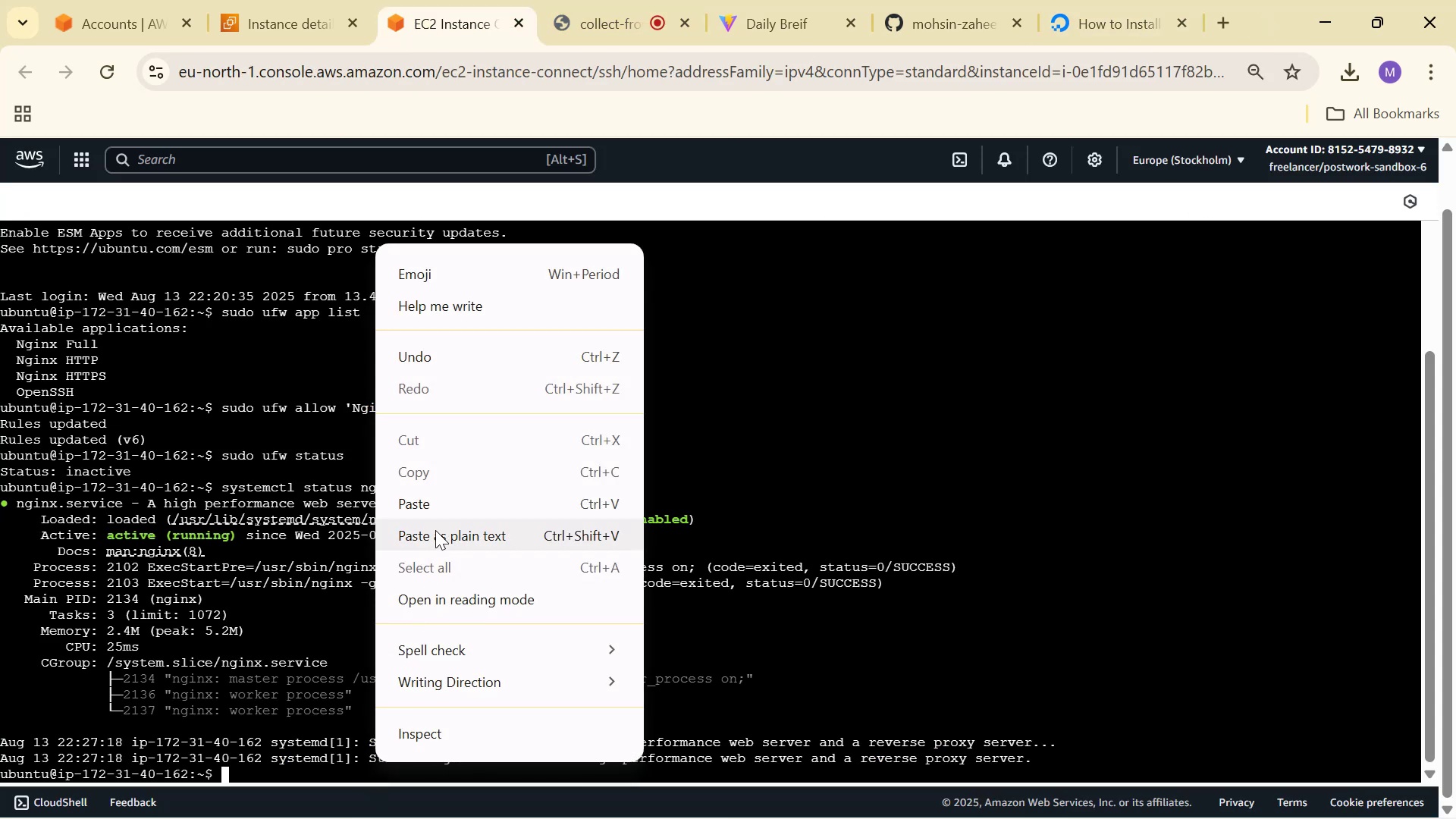 
left_click([441, 500])
 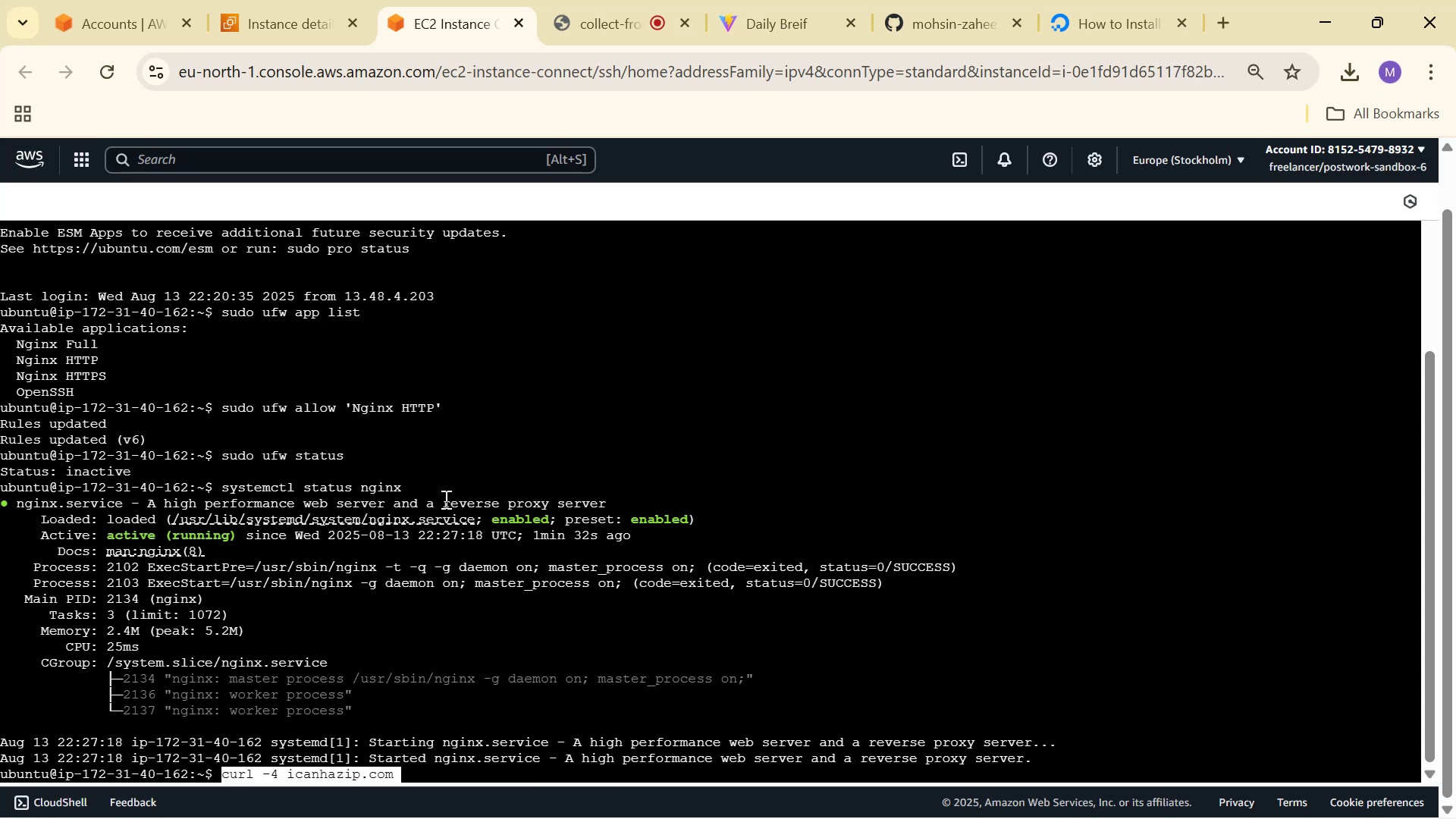 
key(Enter)
 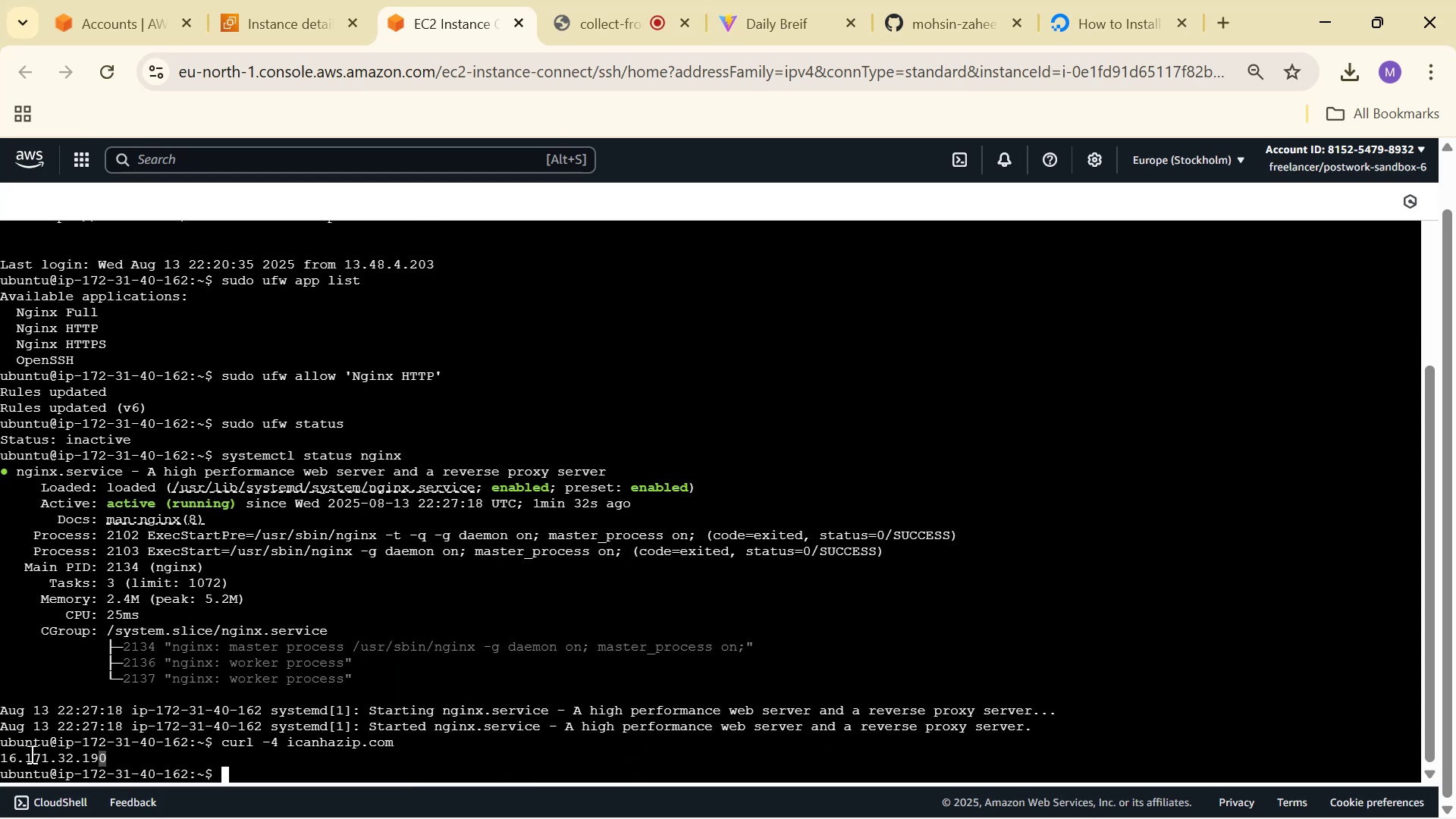 
right_click([9, 755])
 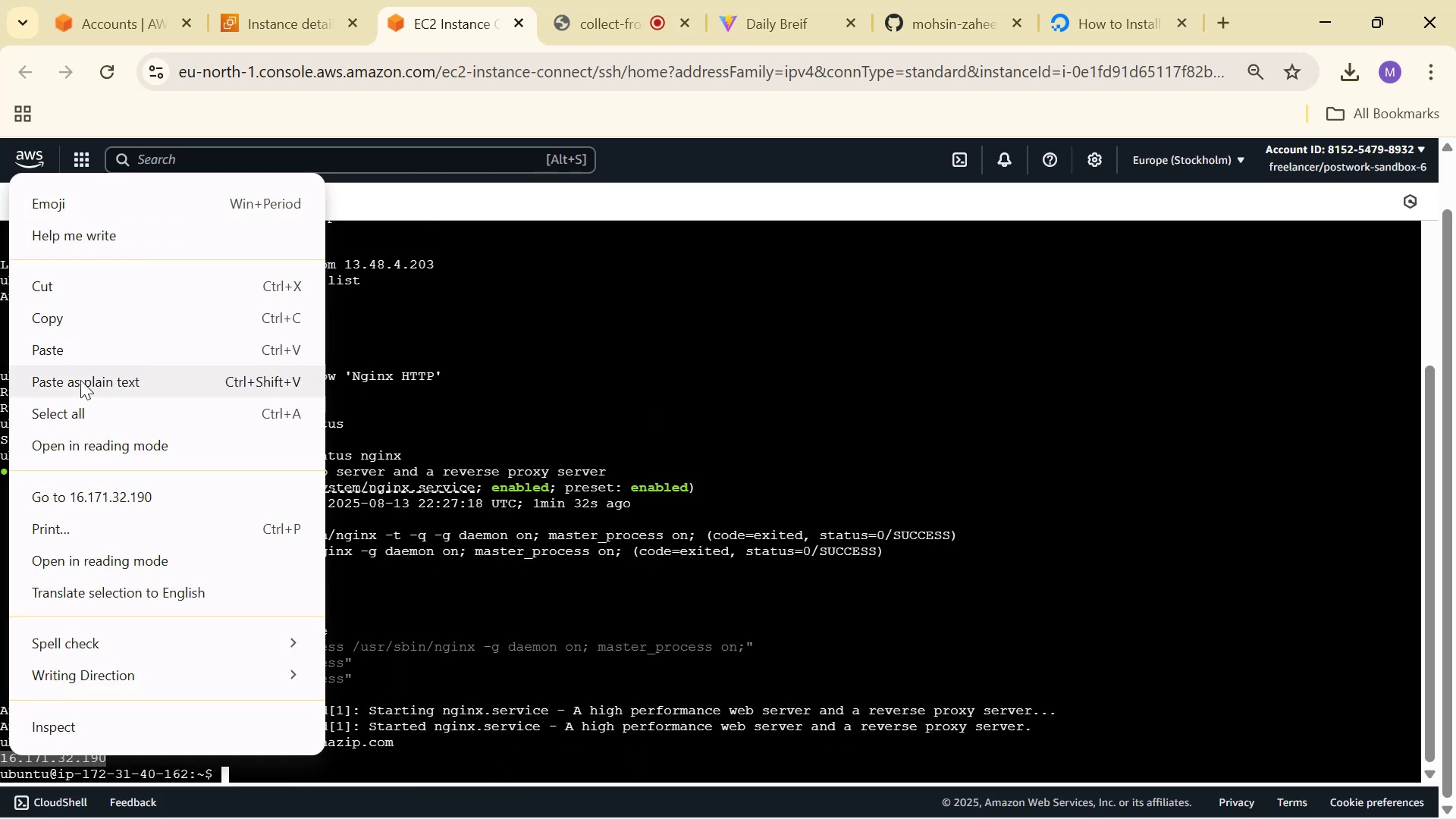 
left_click([86, 319])
 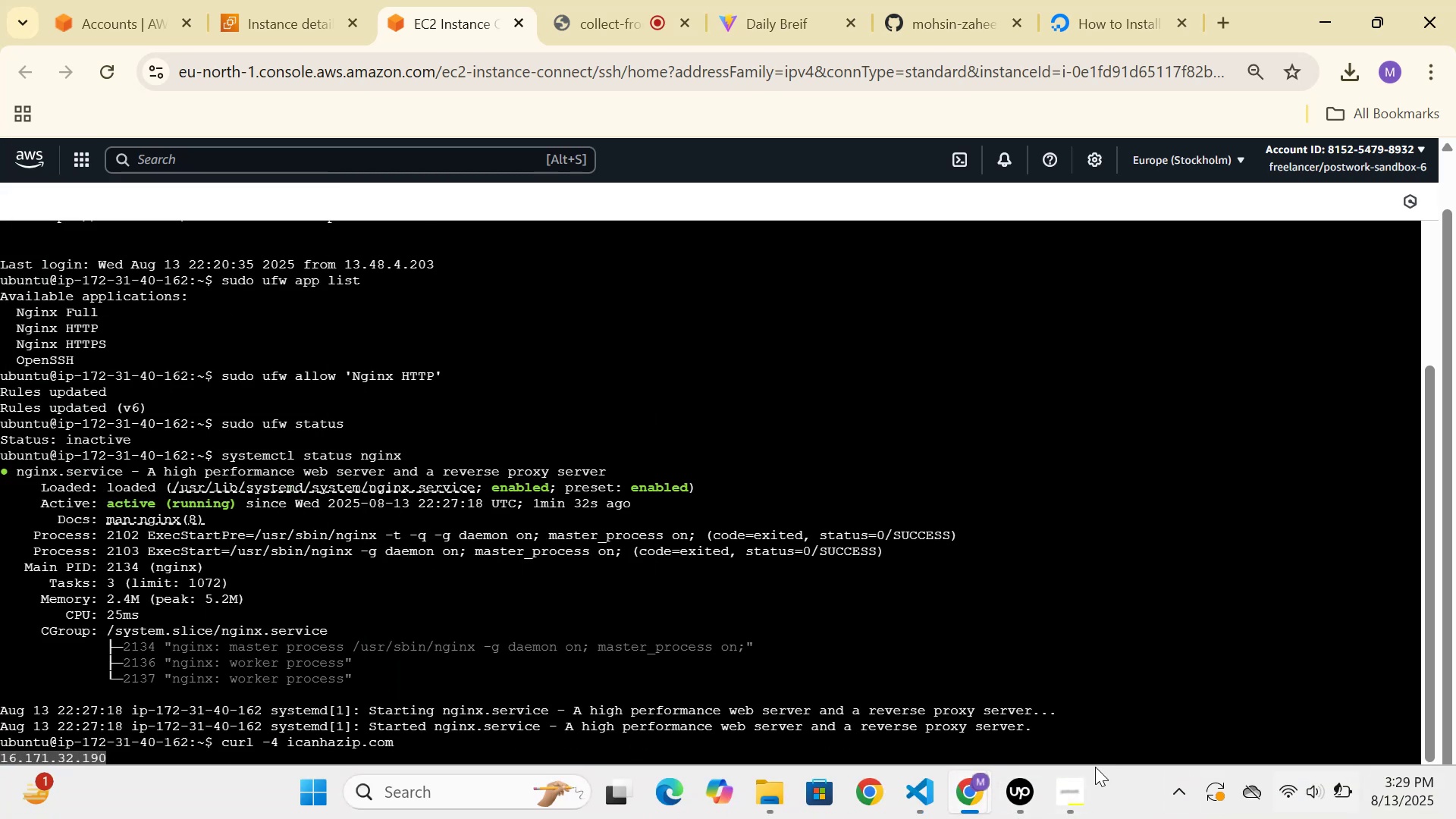 
right_click([968, 783])
 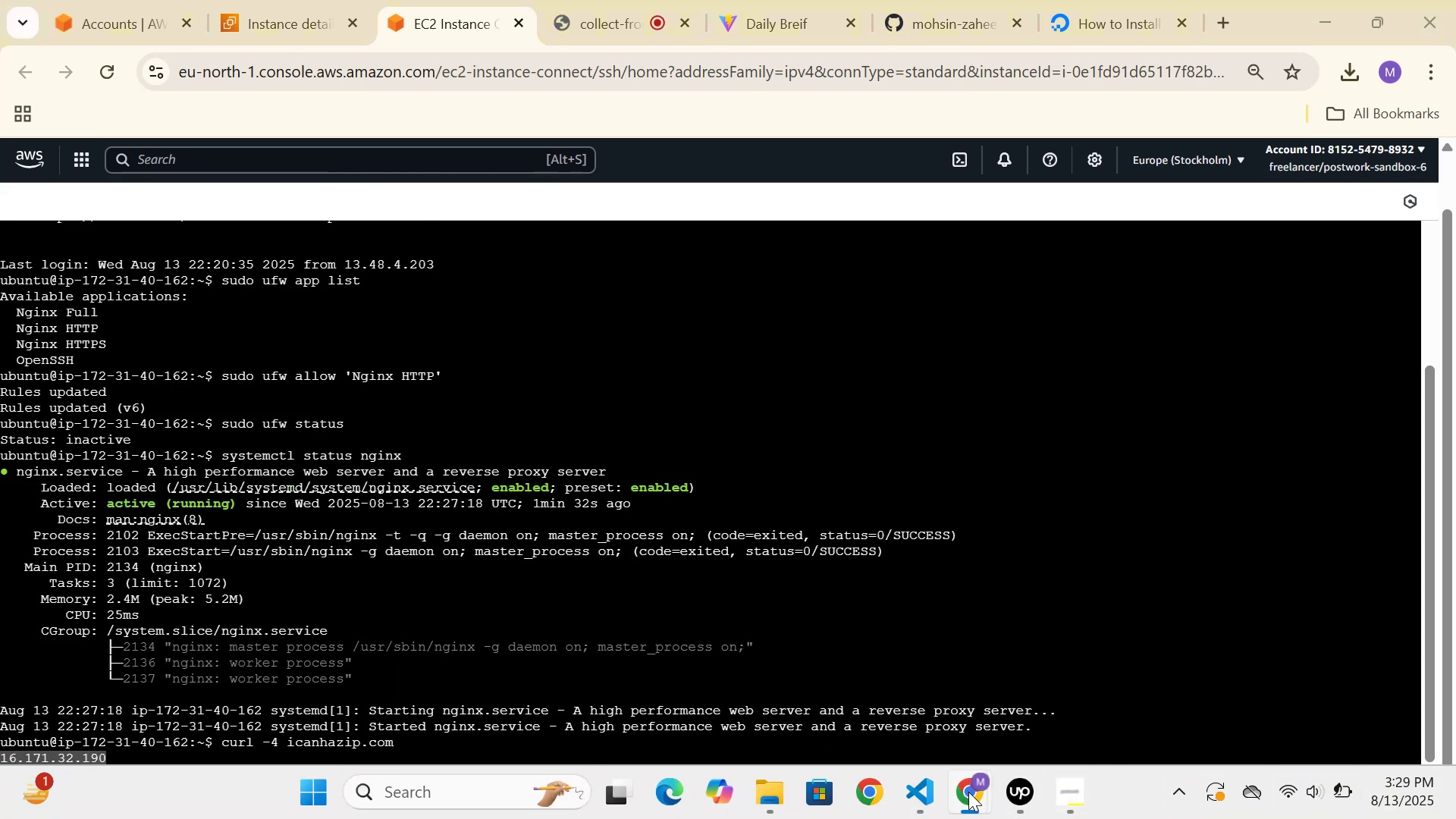 
right_click([971, 793])
 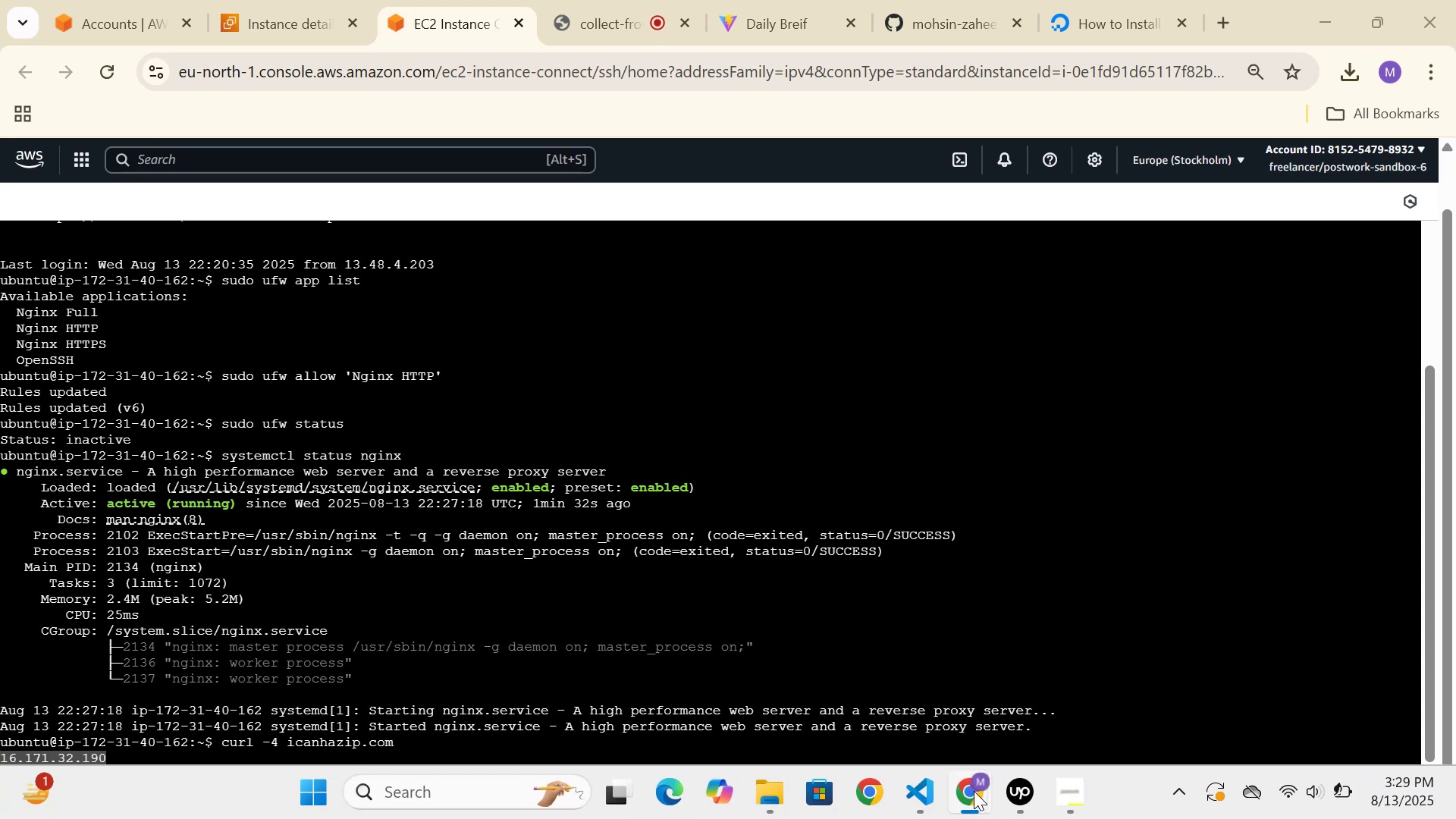 
wait(5.22)
 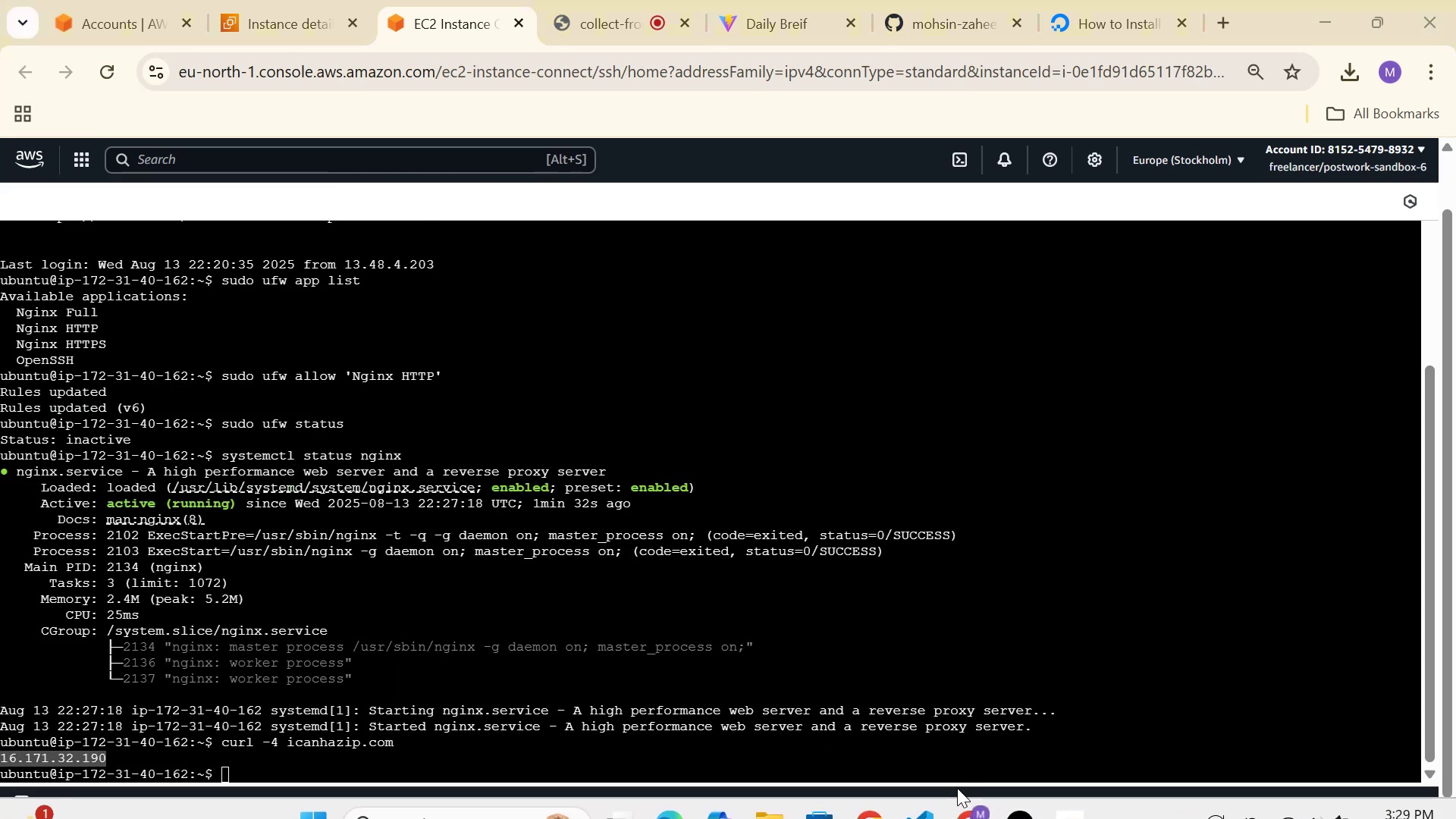 
left_click([926, 610])
 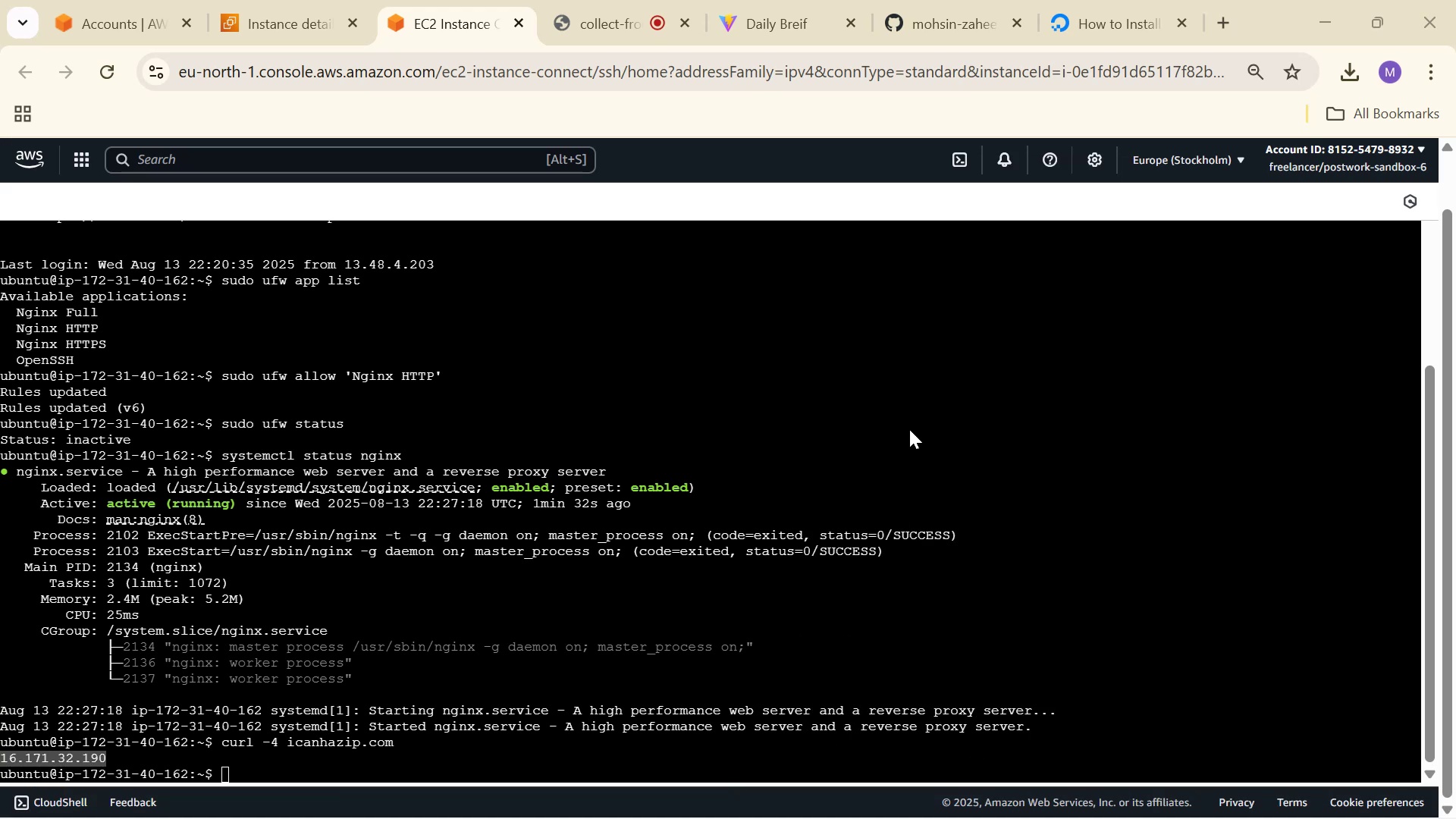 
key(Control+V)
 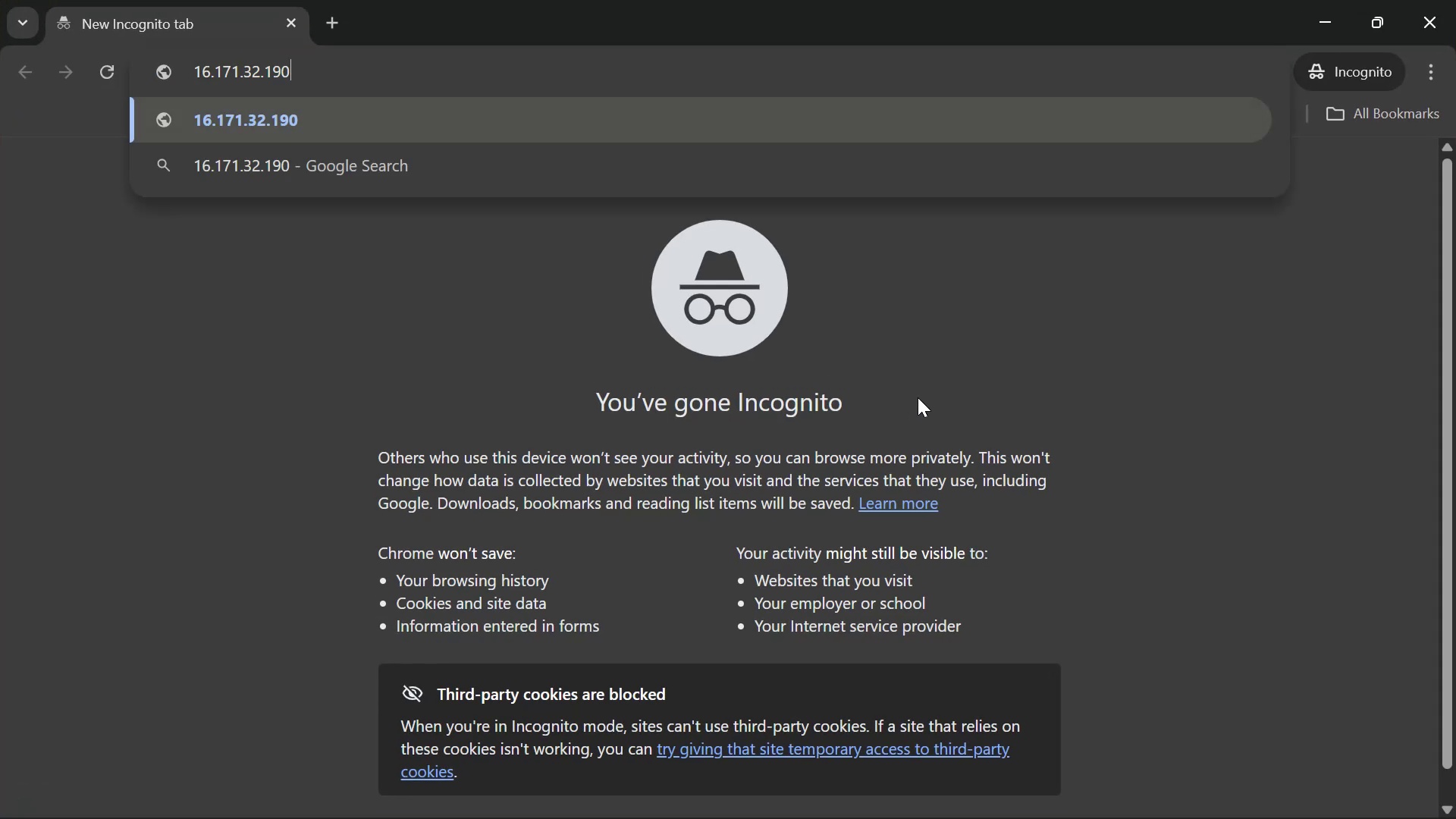 
key(Enter)
 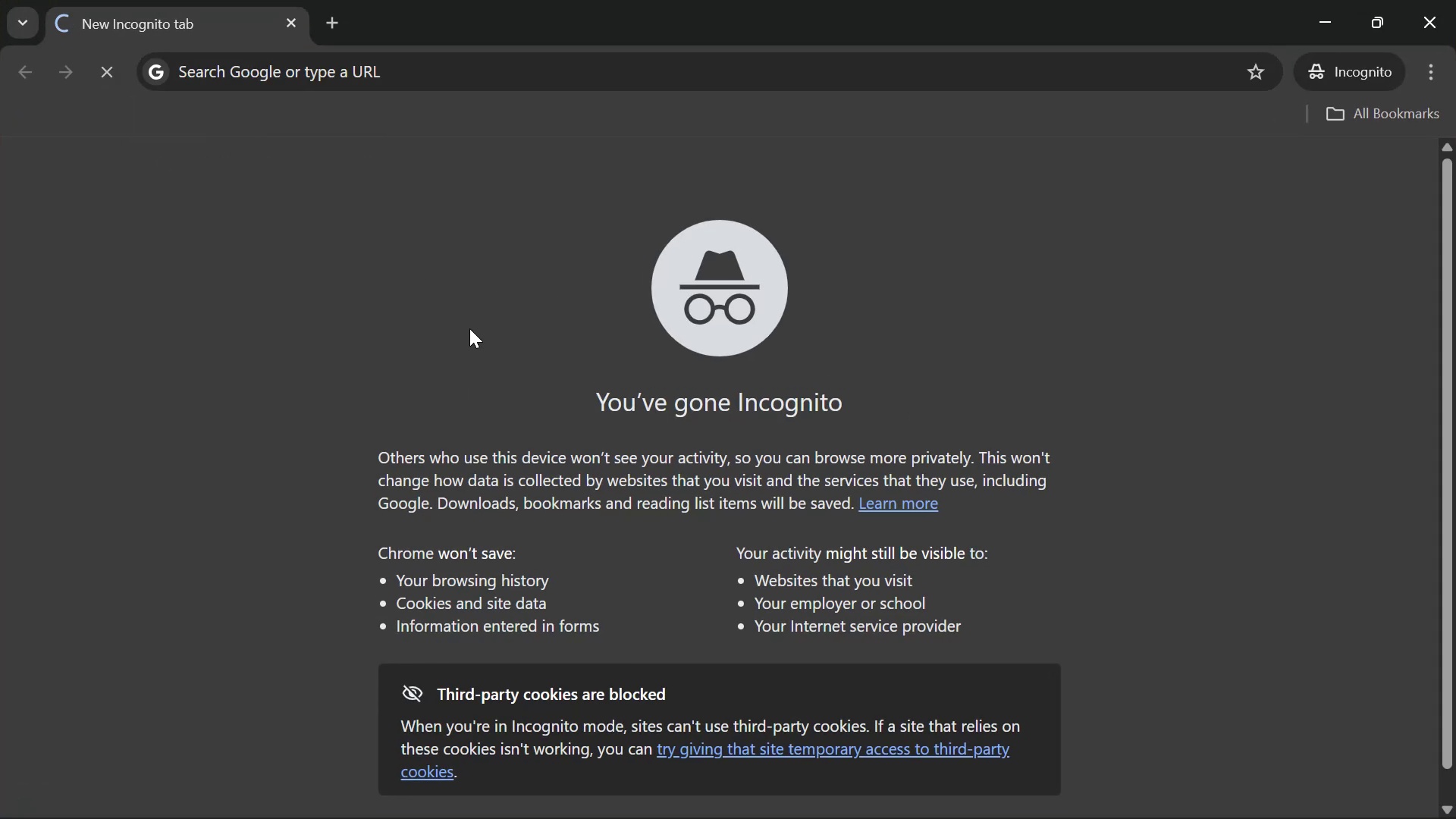 
left_click([479, 587])
 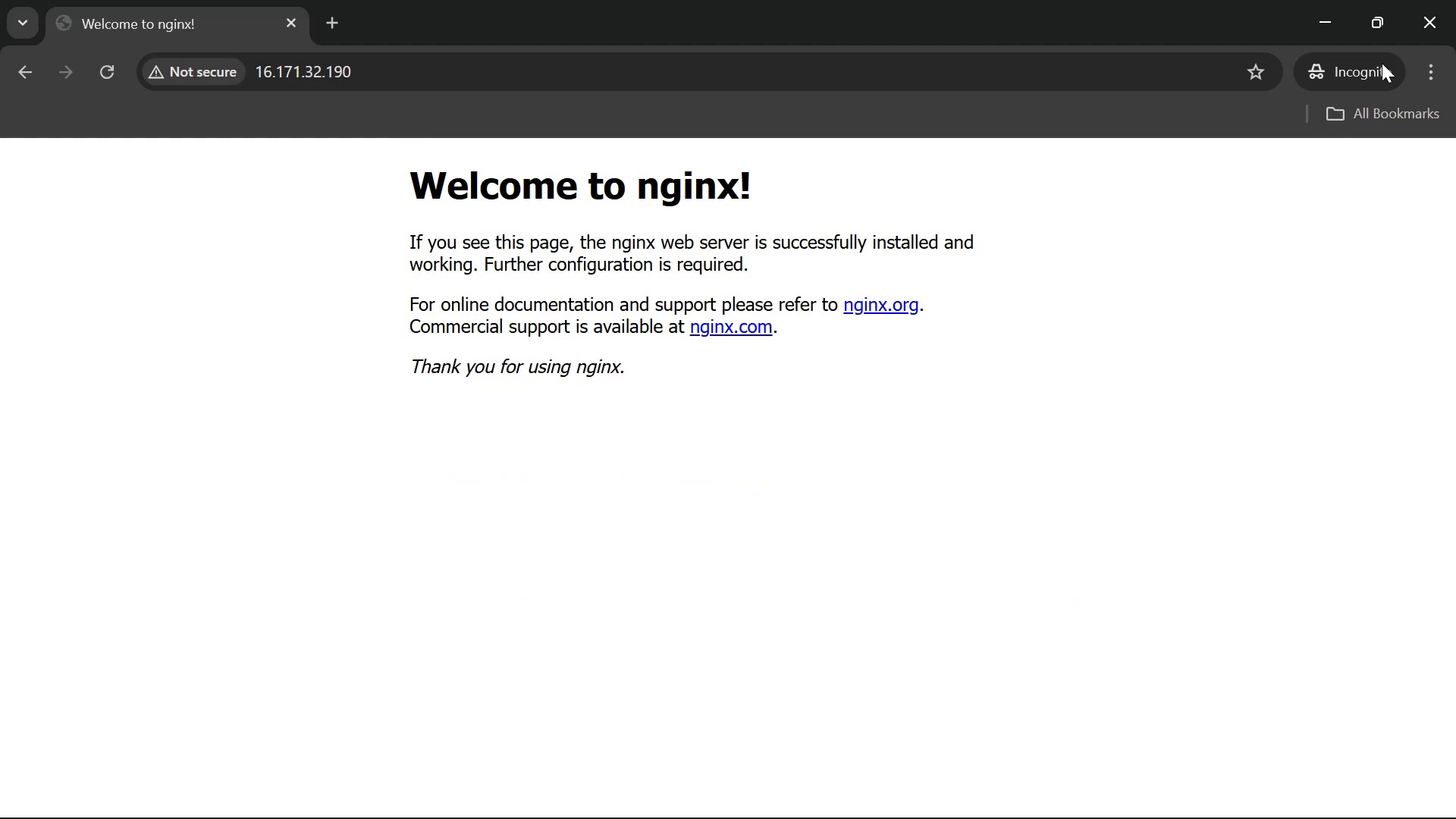 
left_click([1442, 0])
 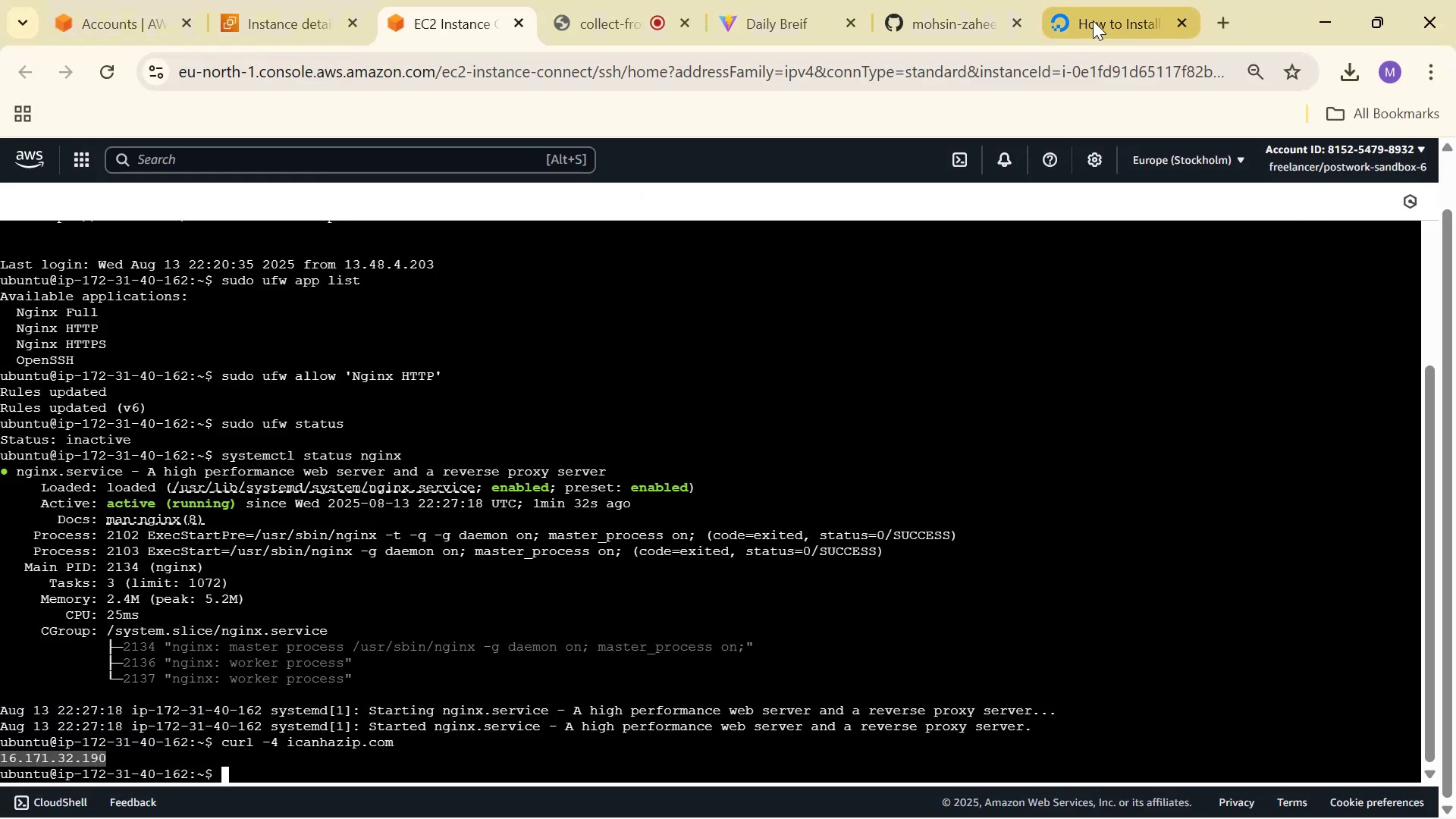 
scroll: coordinate [980, 416], scroll_direction: down, amount: 9.0
 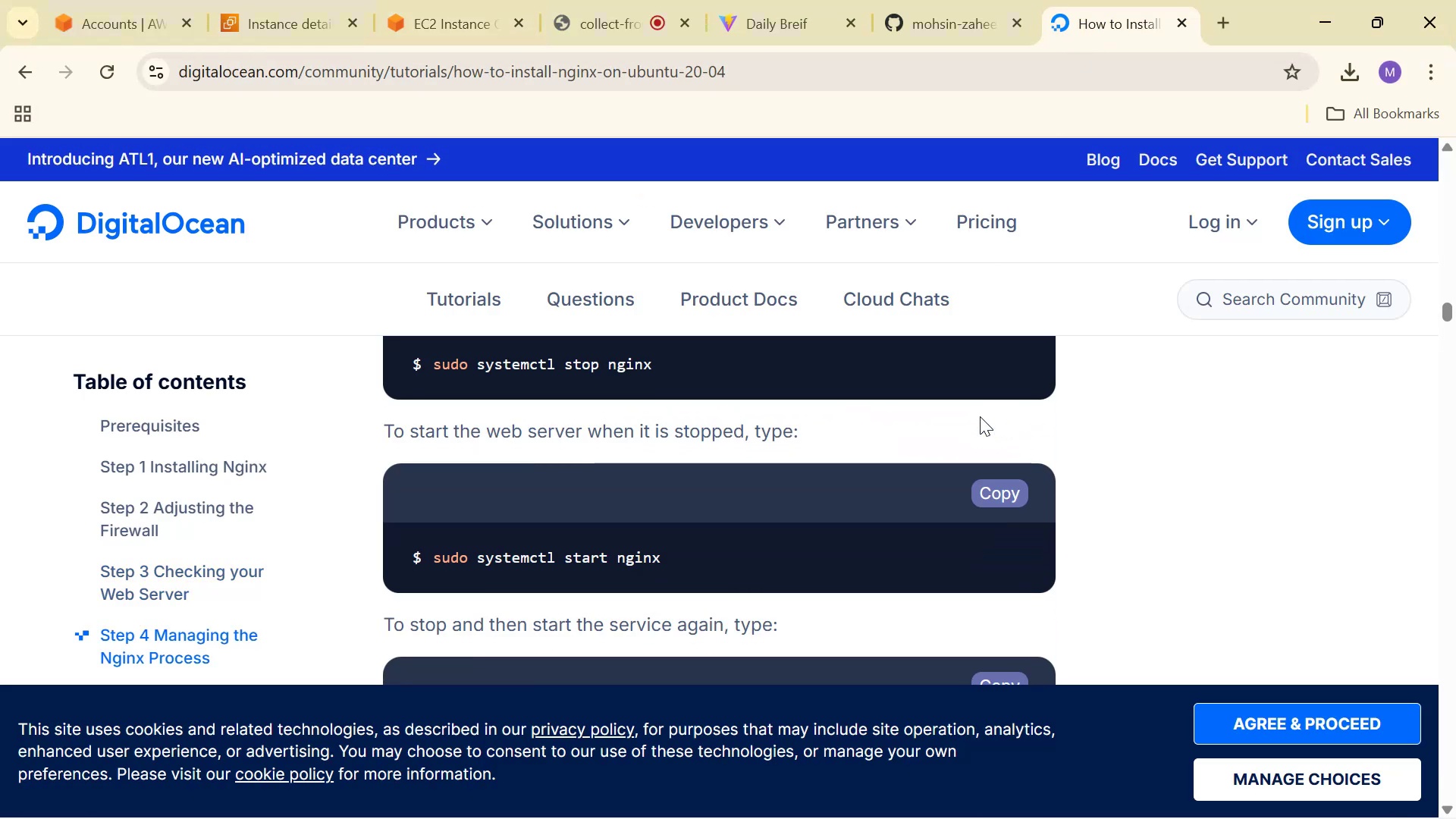 
scroll: coordinate [962, 419], scroll_direction: up, amount: 1.0
 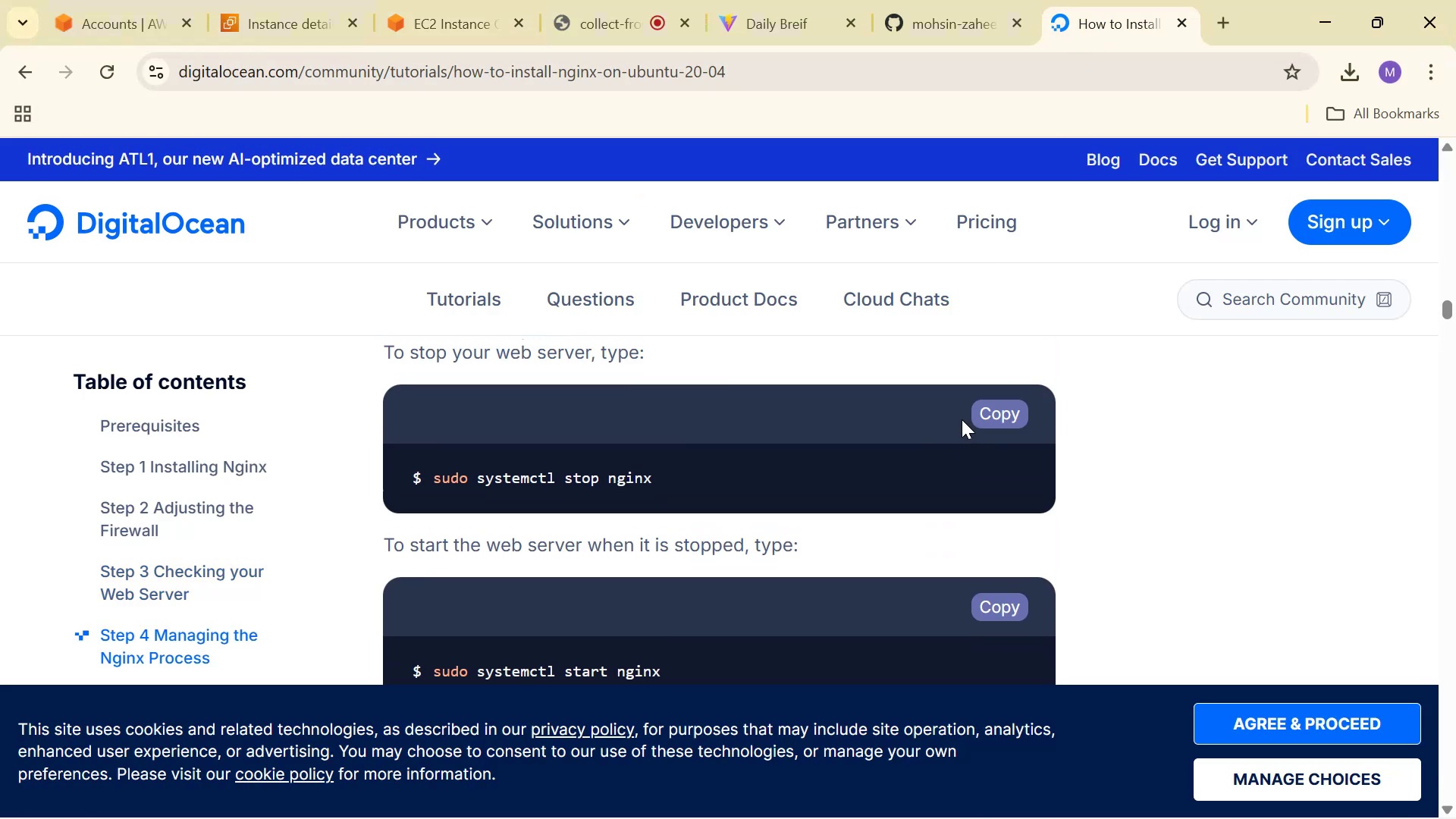 
scroll: coordinate [960, 422], scroll_direction: down, amount: 2.0
 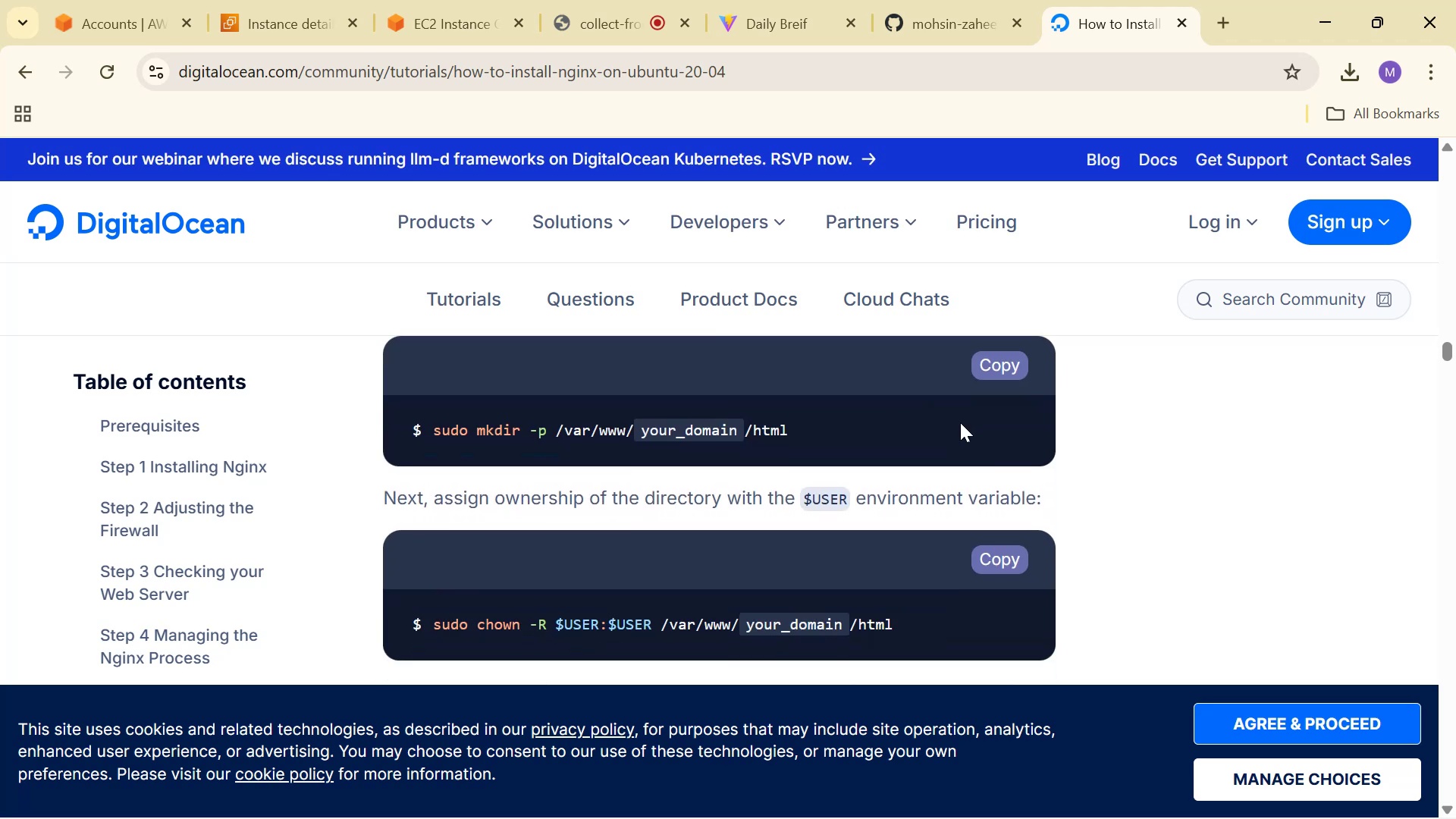 
scroll: coordinate [942, 423], scroll_direction: up, amount: 1.0
 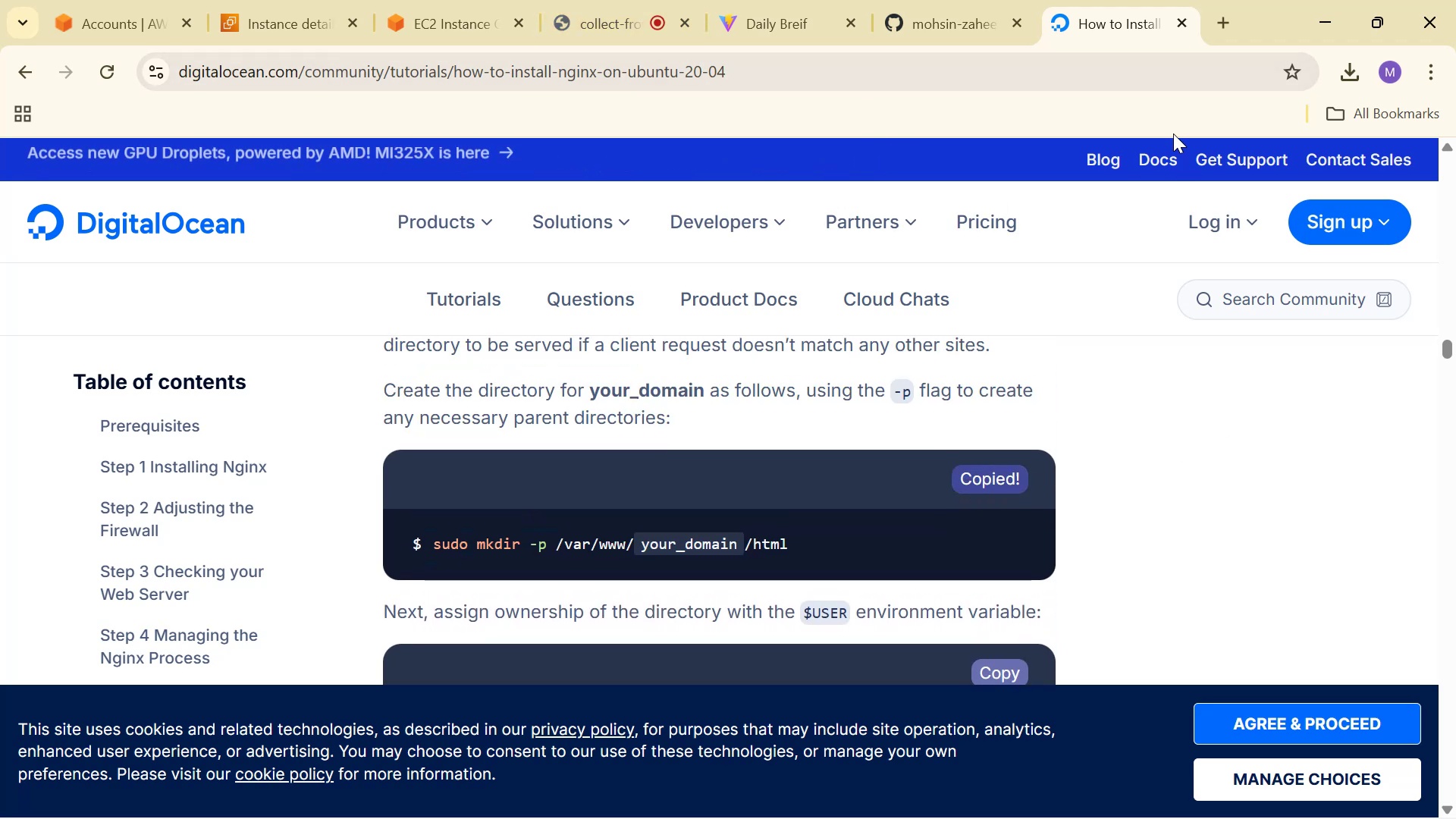 
wait(5.41)
 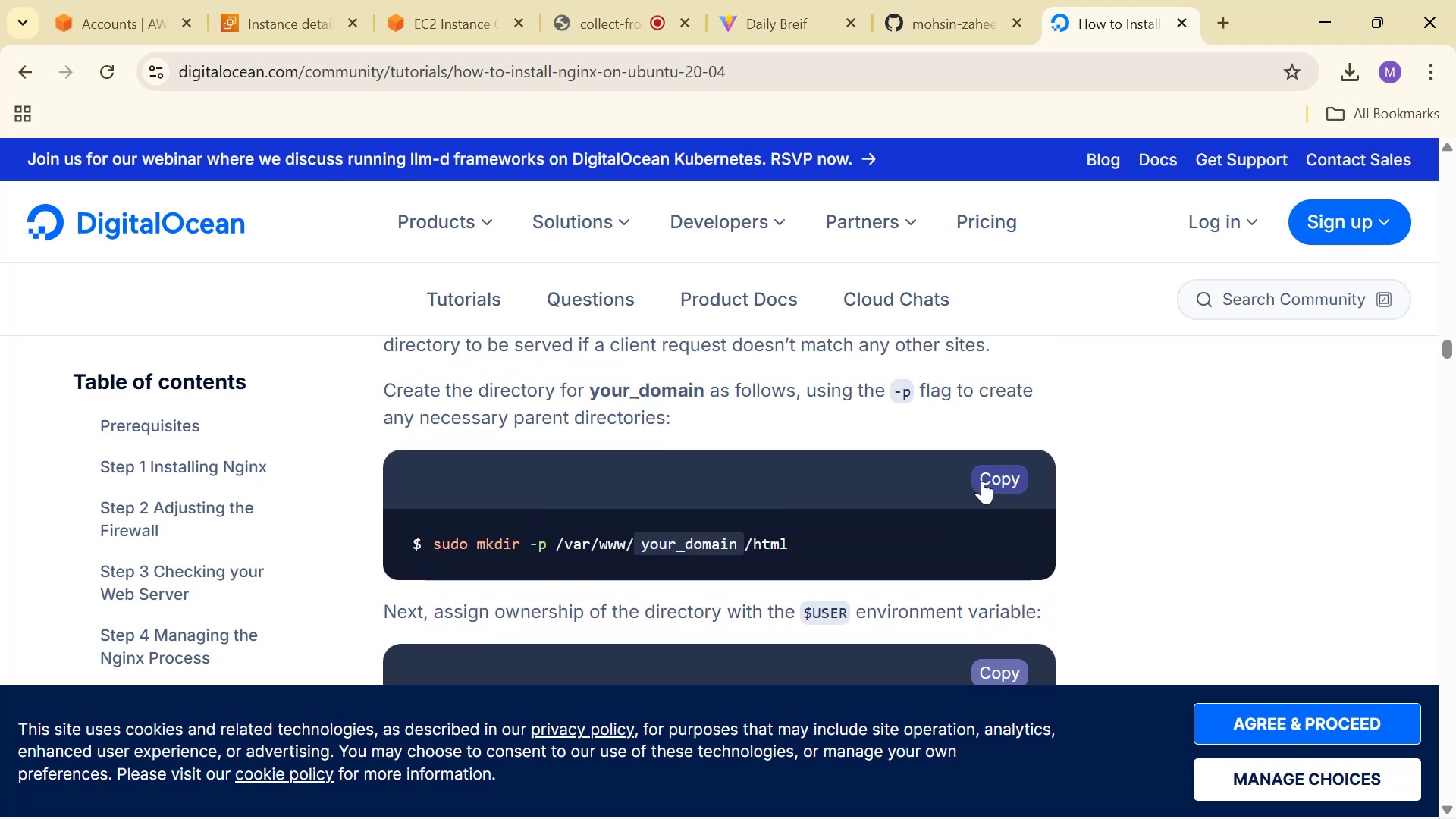 
left_click([479, 0])
 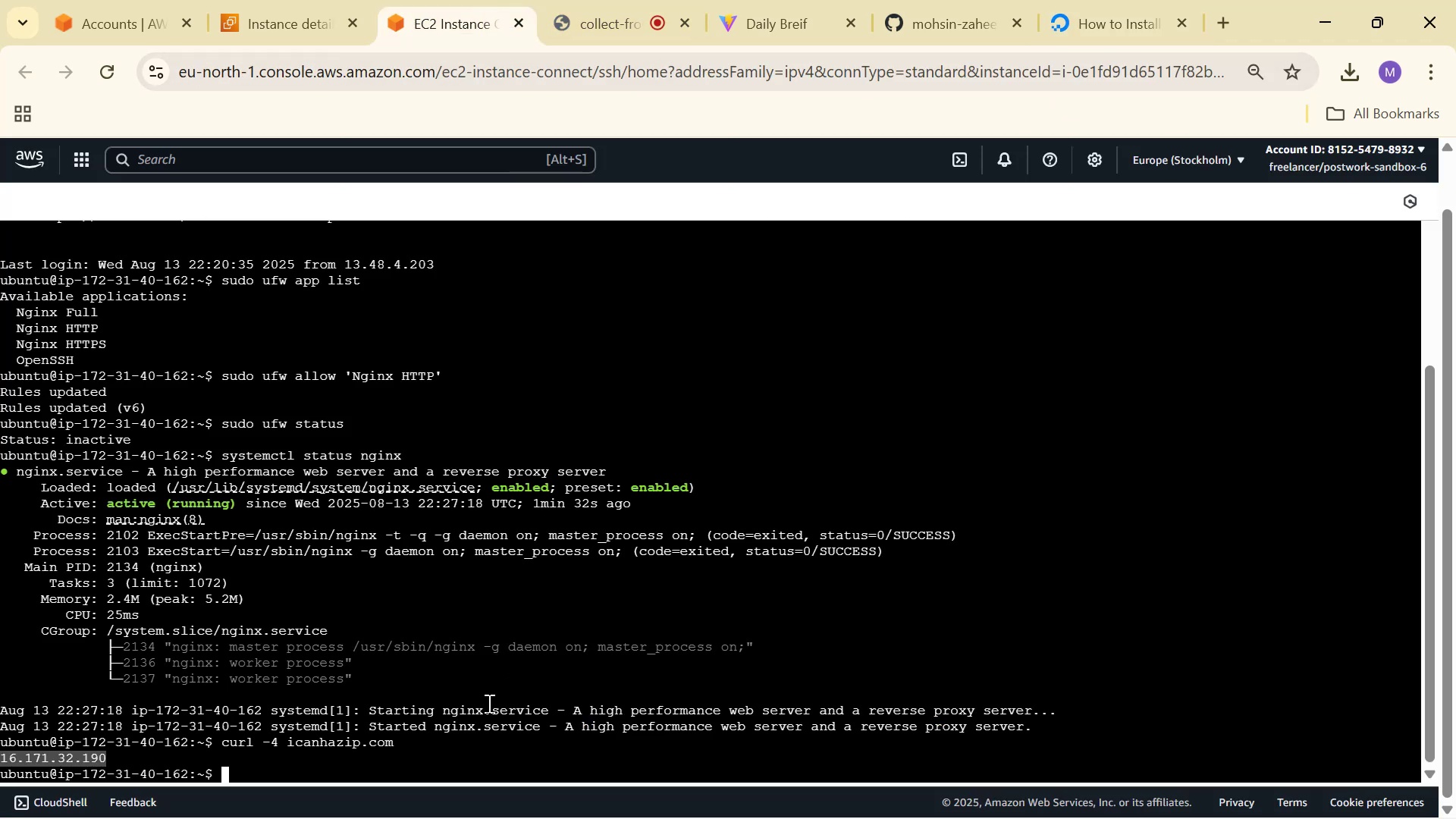 
right_click([479, 737])
 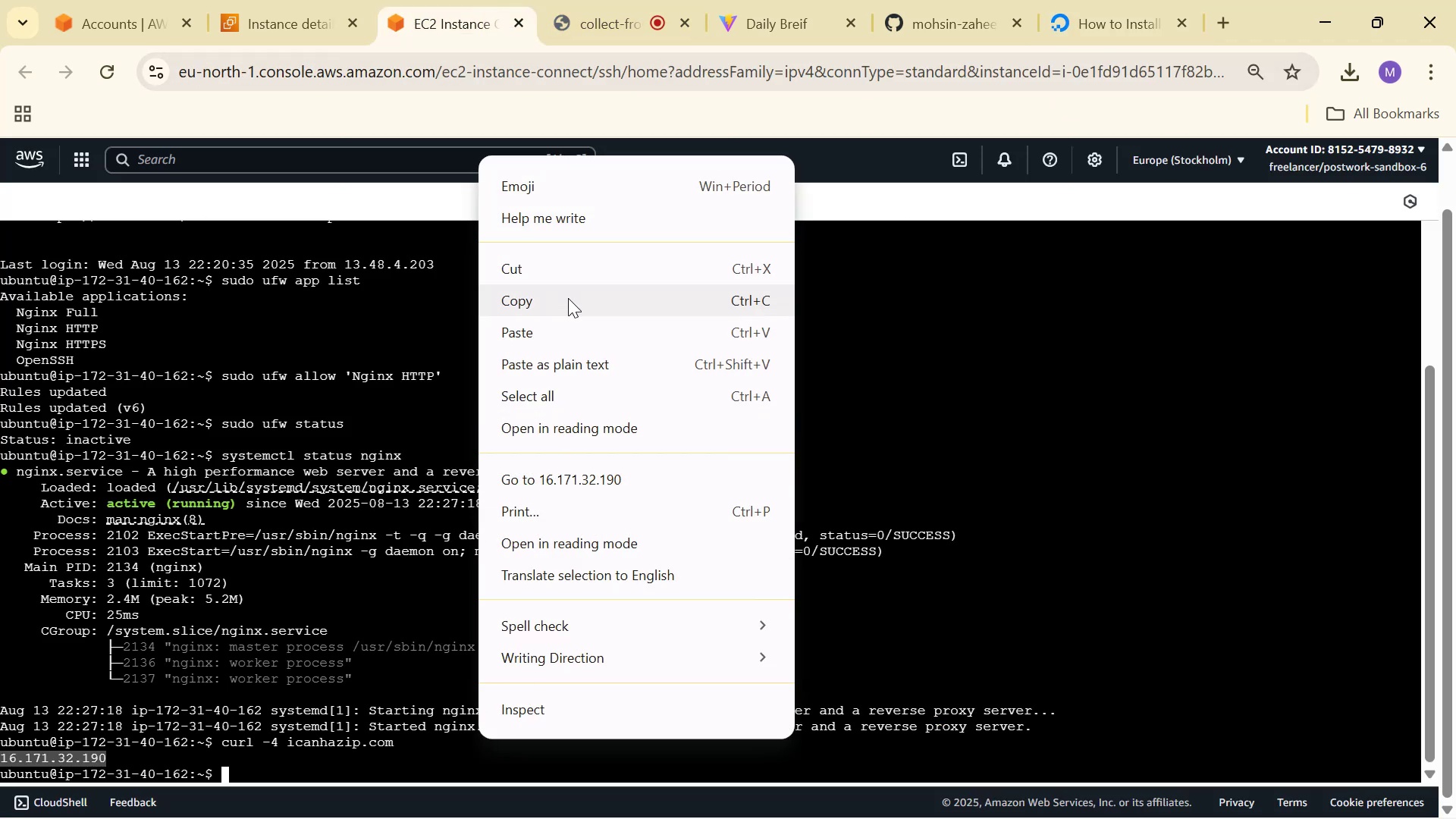 
left_click([569, 334])
 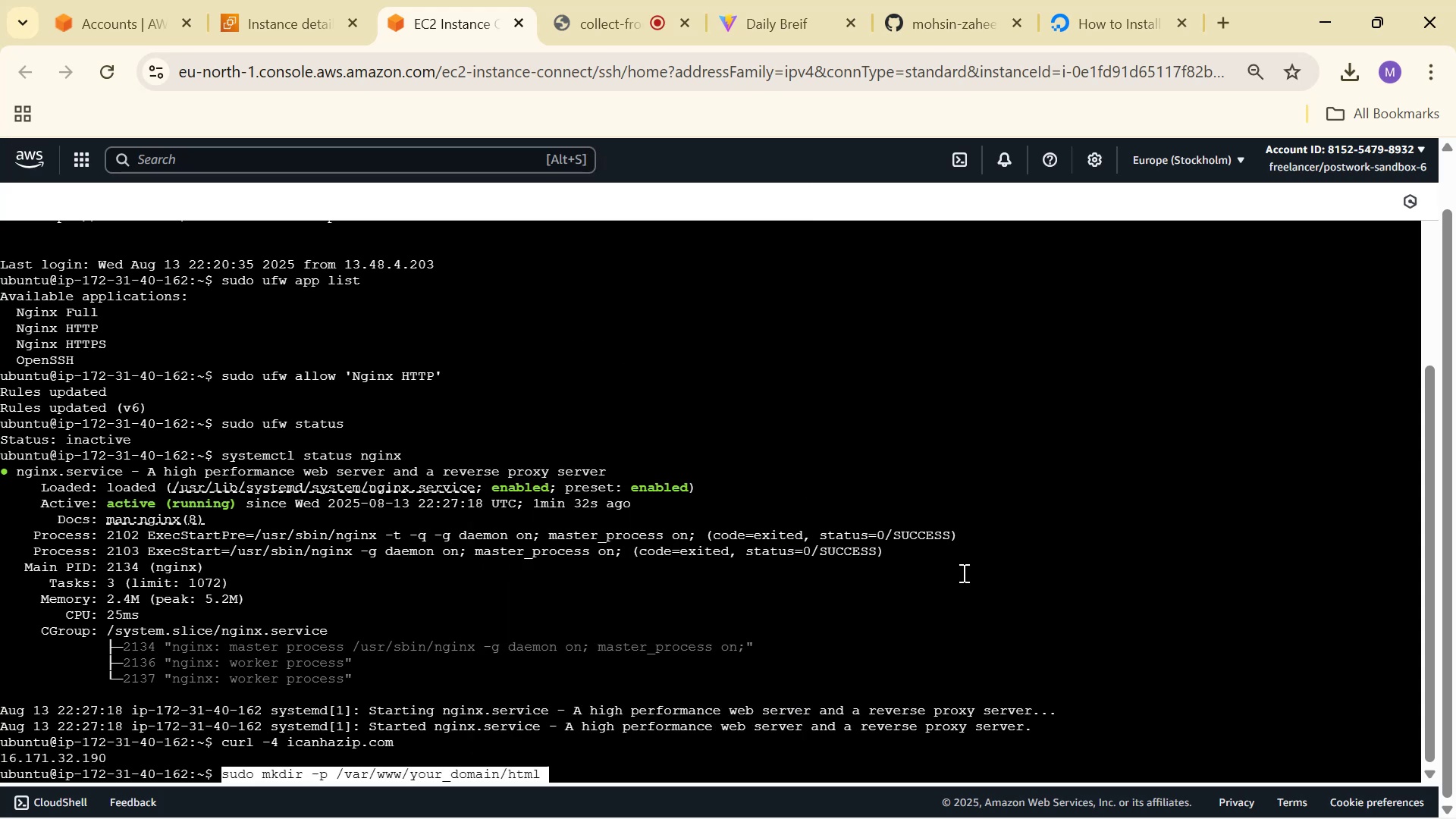 
key(ArrowRight)
 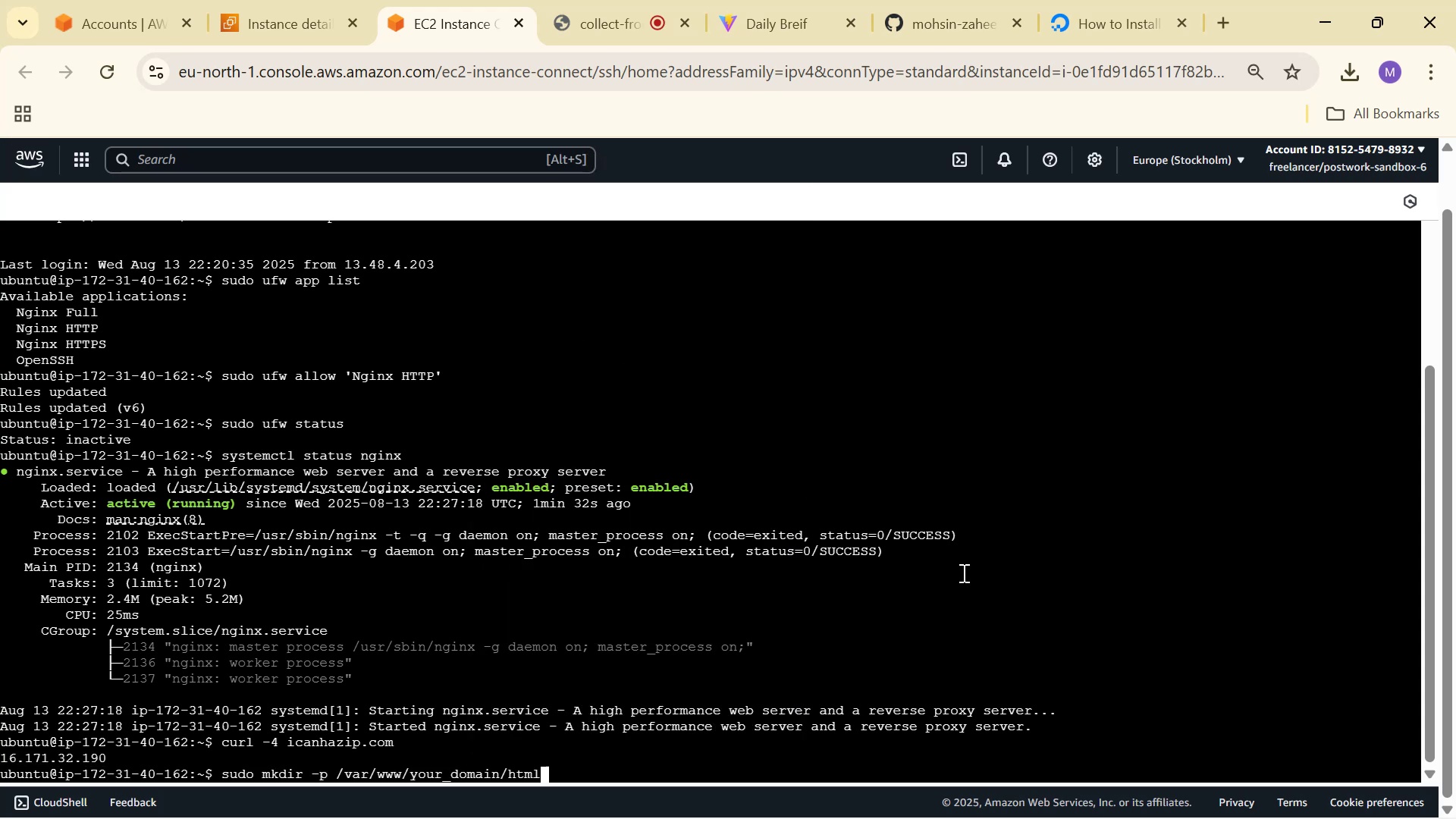 
key(ArrowLeft)
 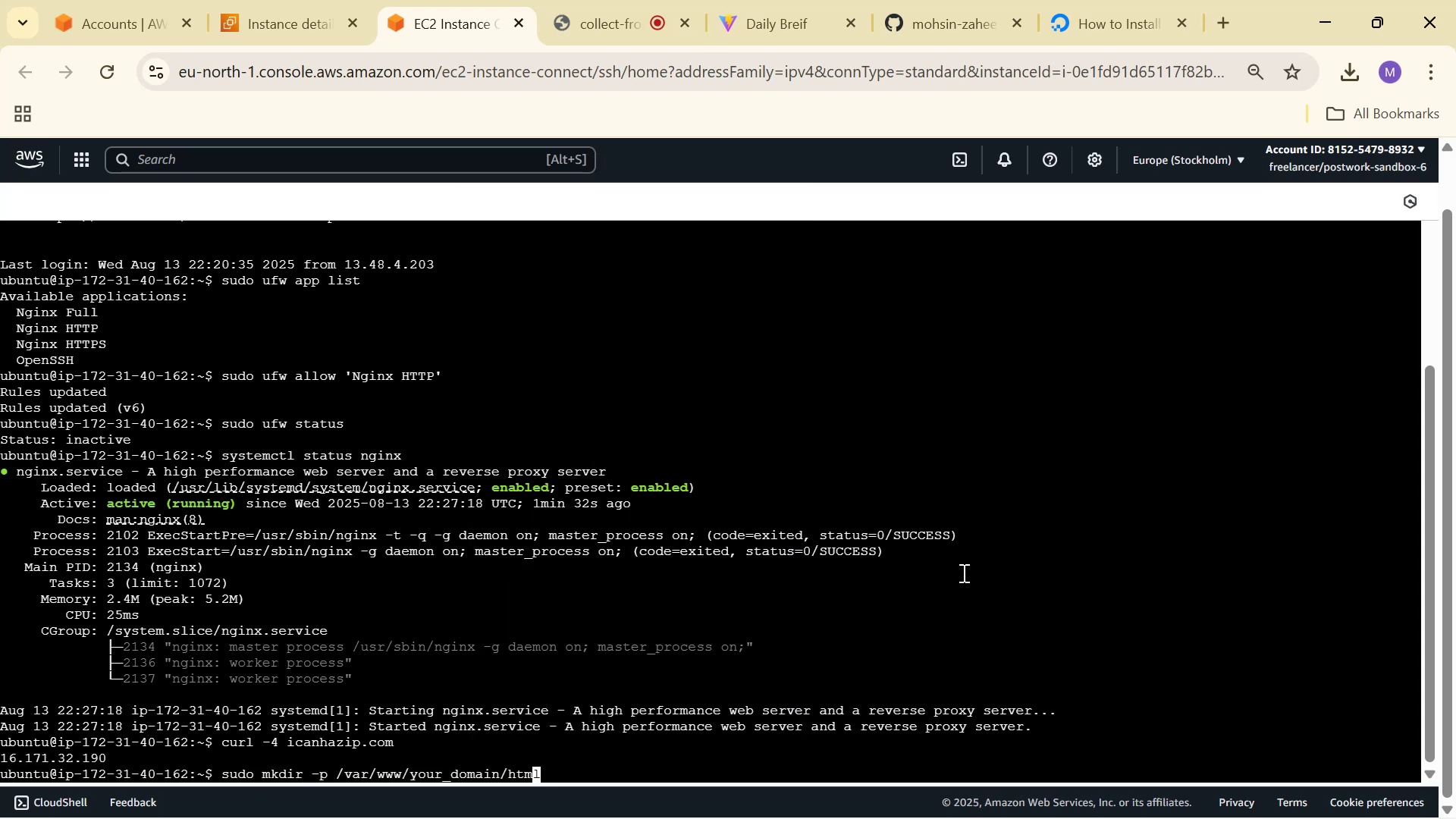 
key(ArrowRight)
 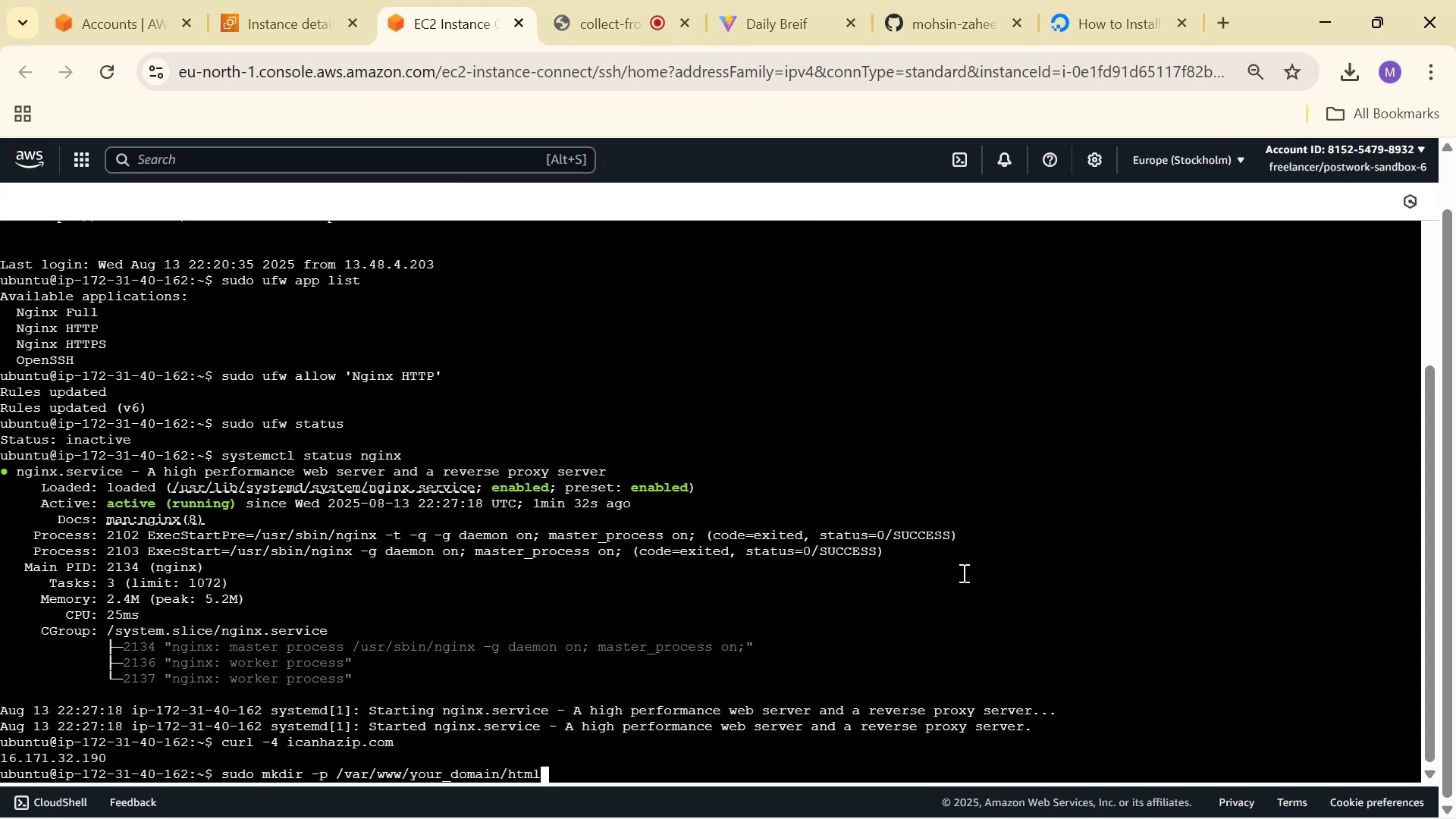 
key(Backspace)
 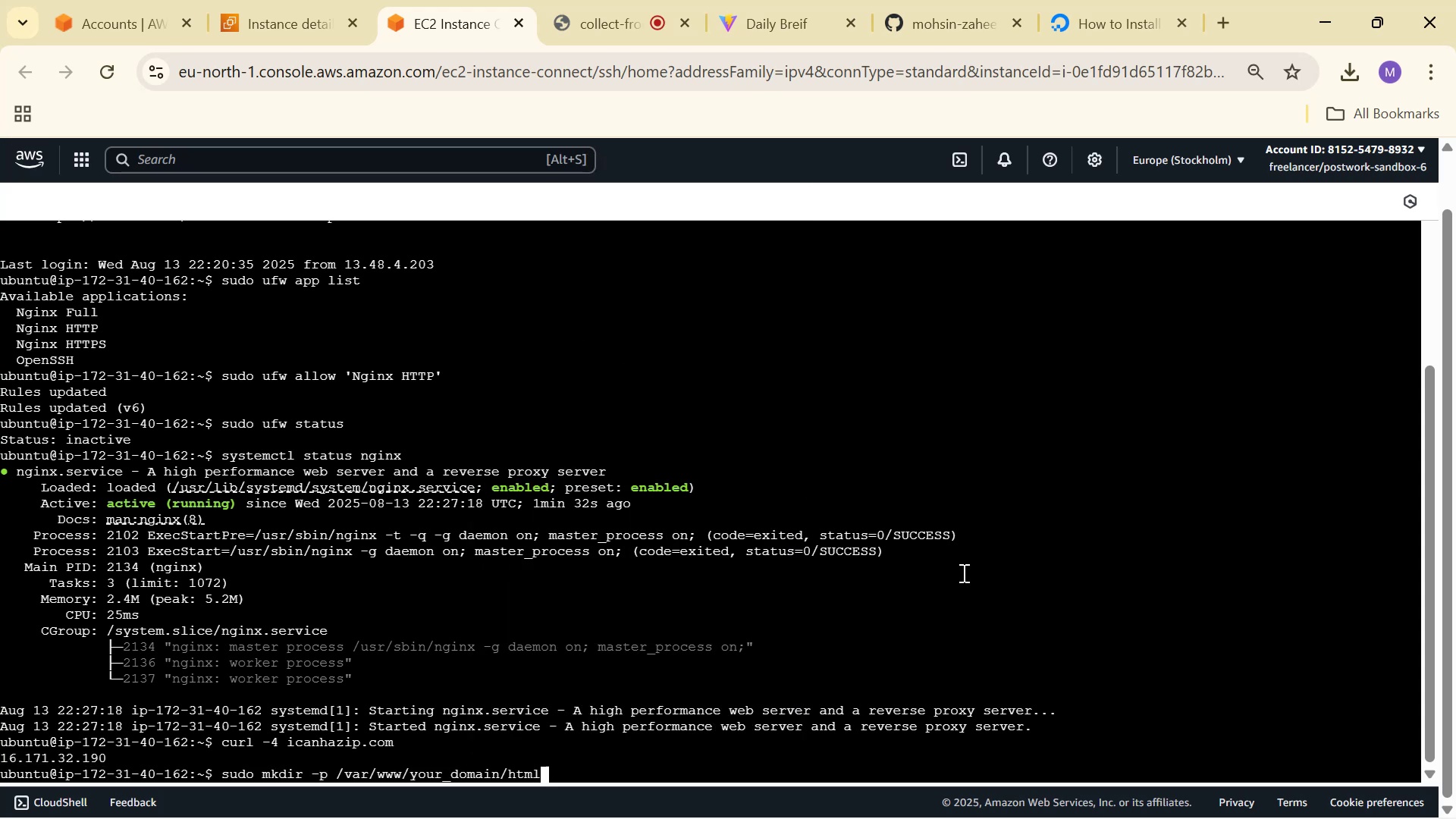 
key(Backspace)
 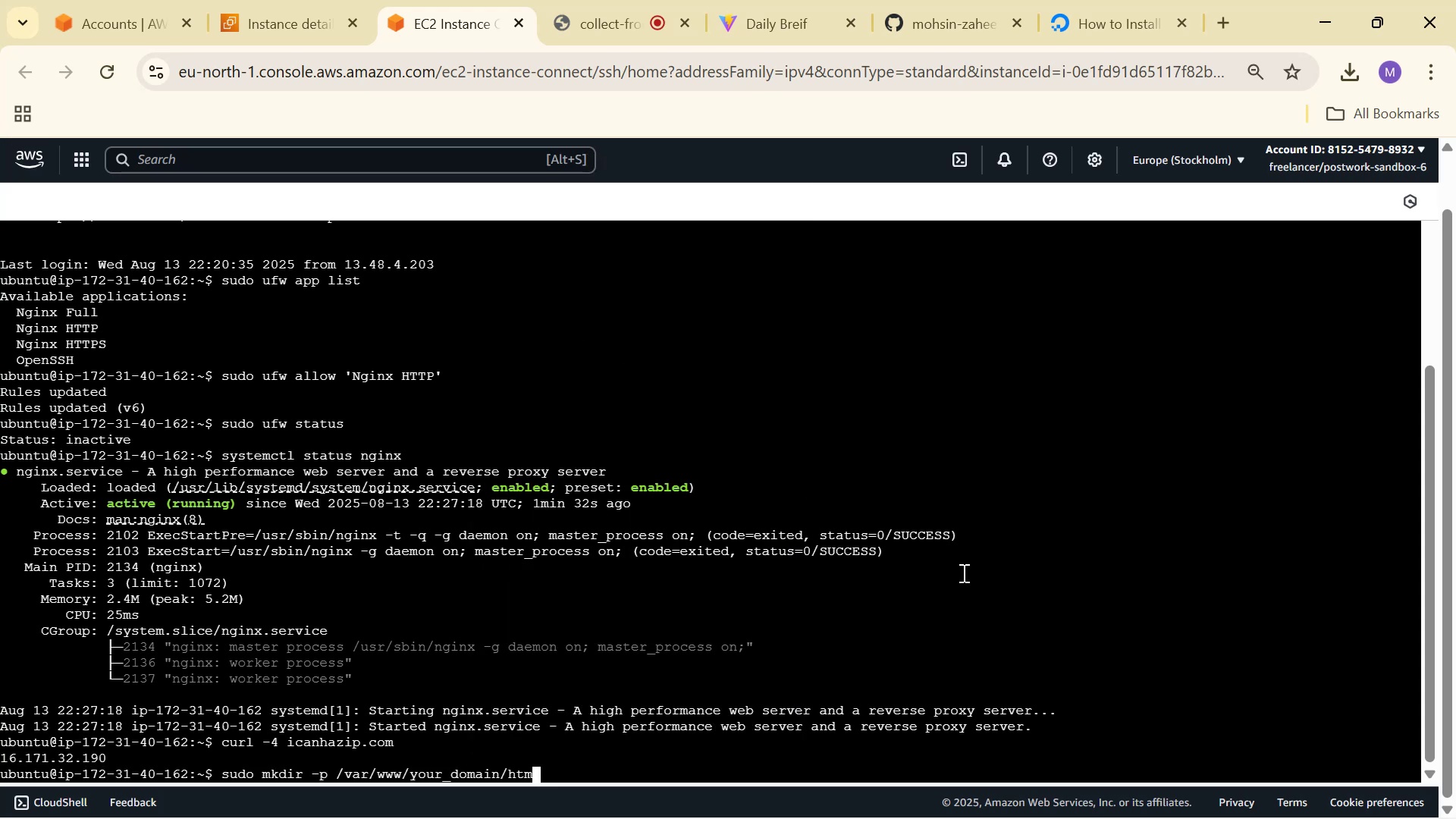 
key(Backspace)
 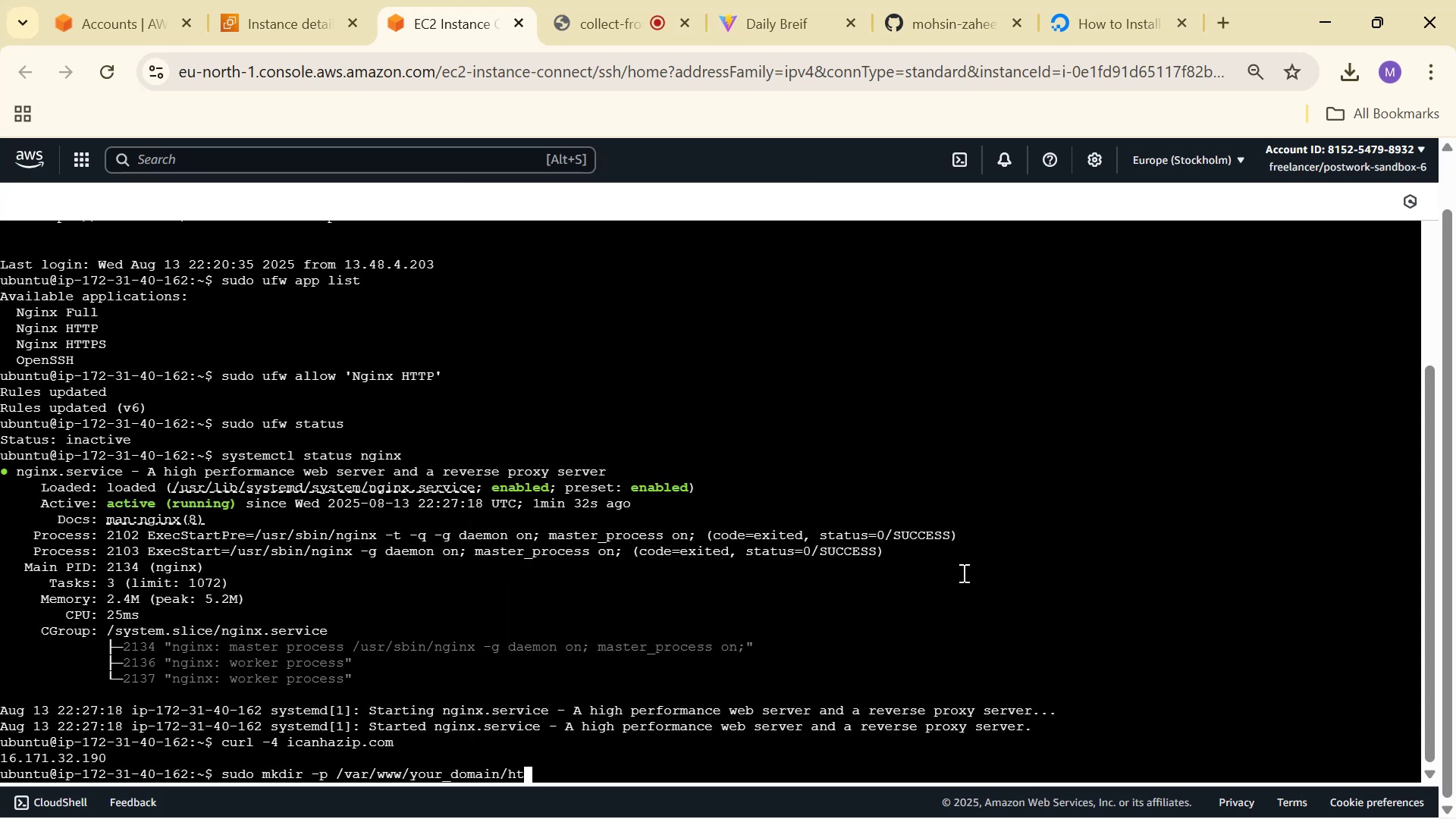 
key(Backspace)
 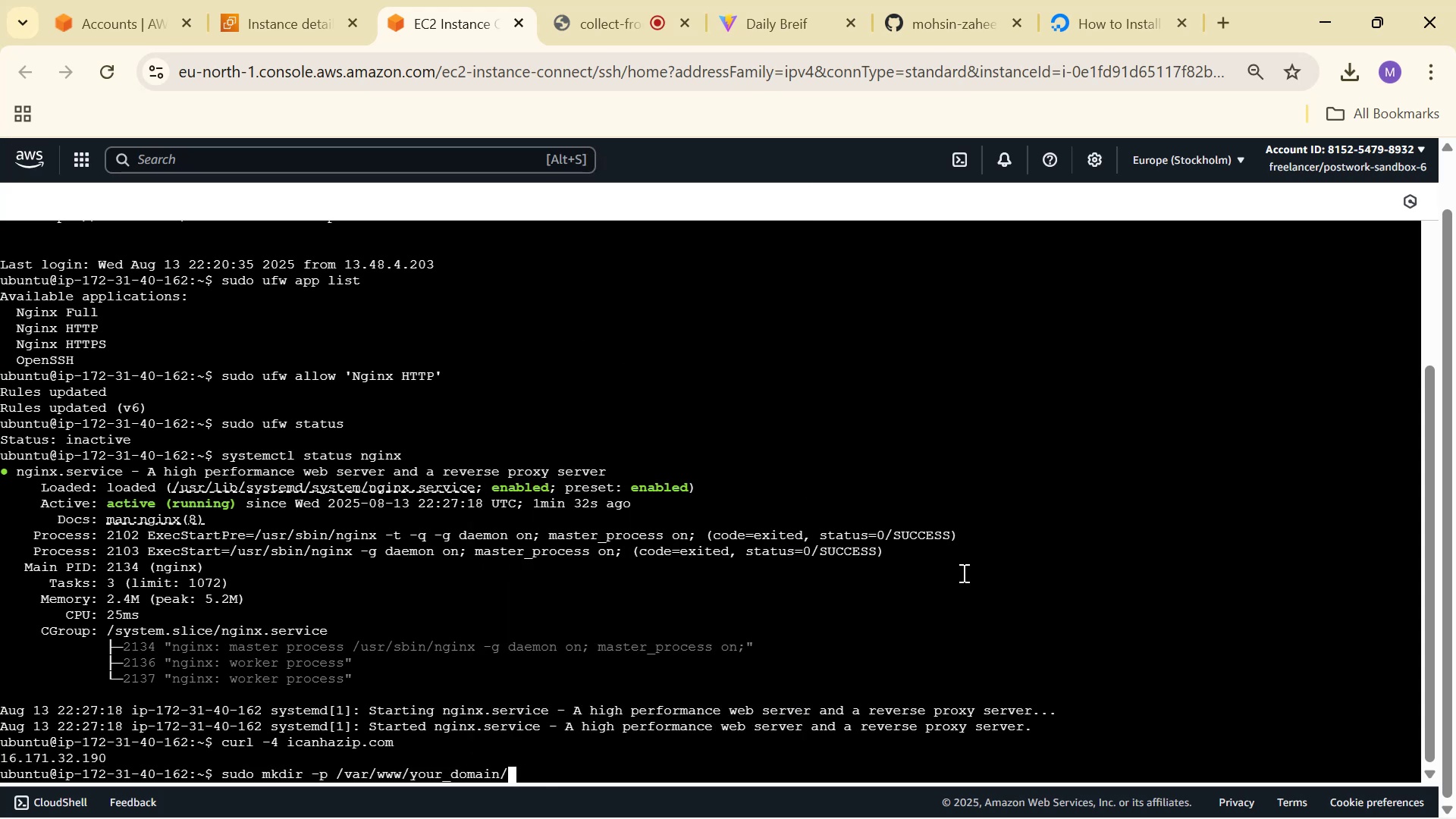 
key(ArrowLeft)
 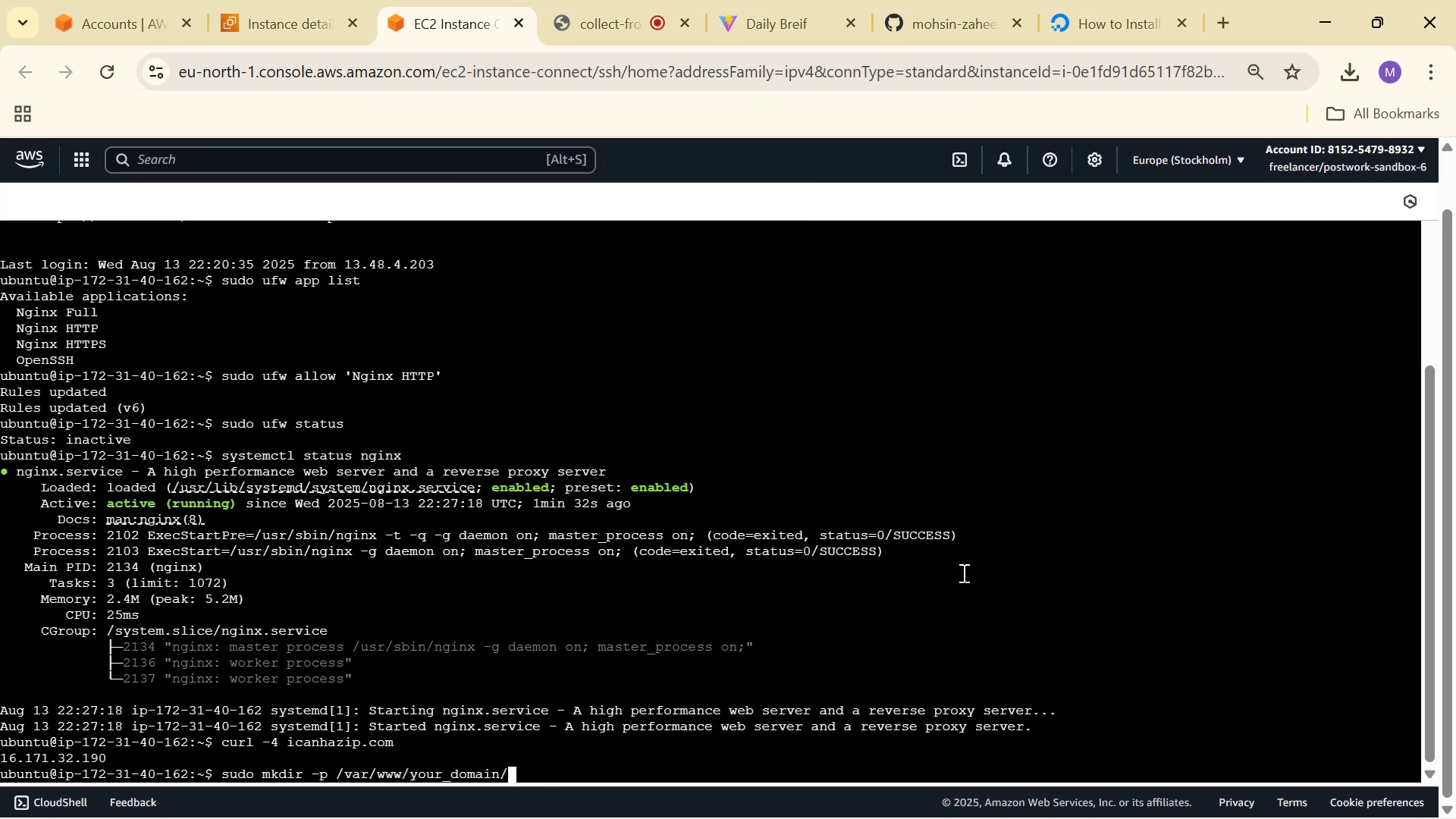 
key(Backspace)
 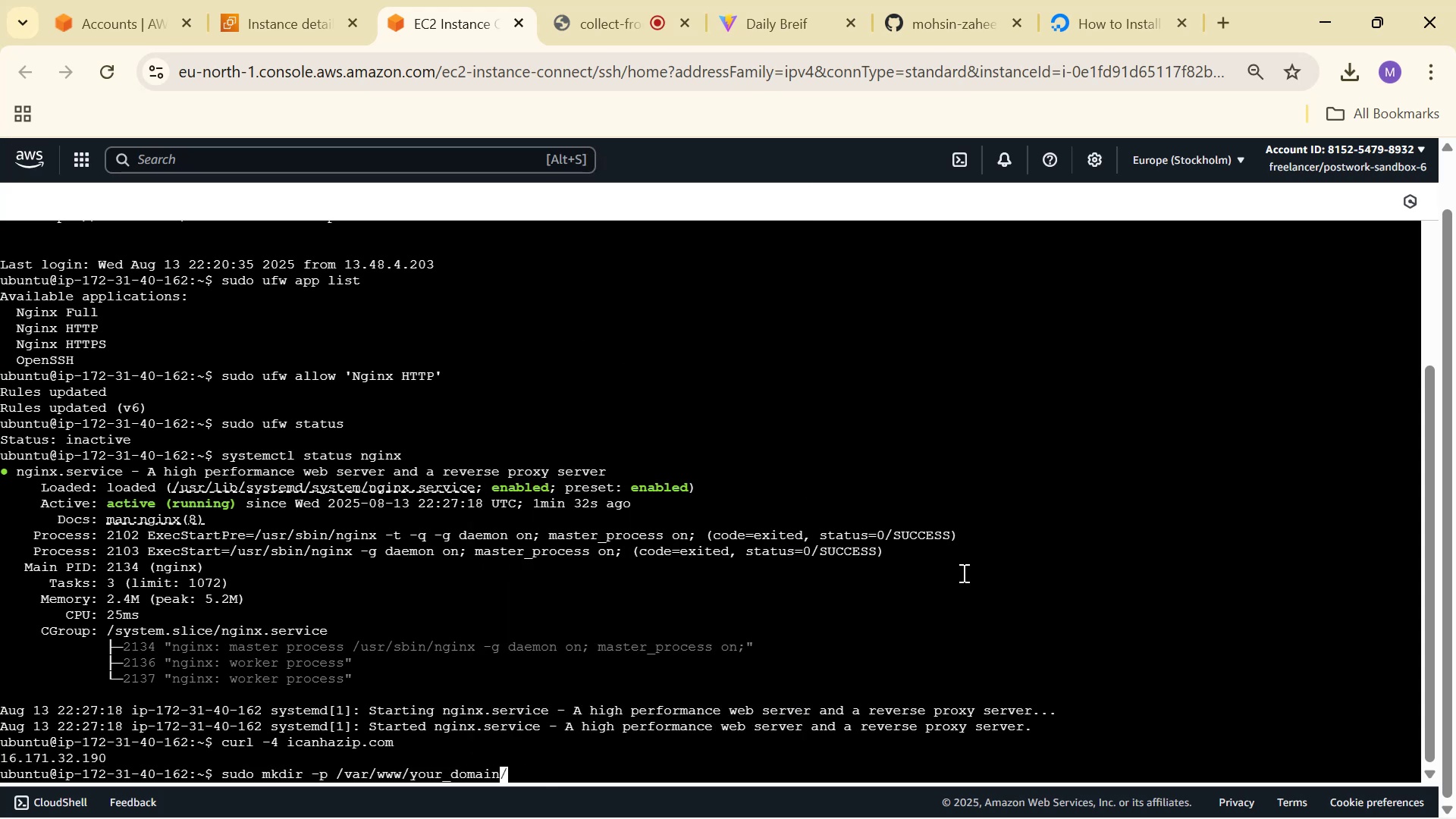 
key(Backspace)
 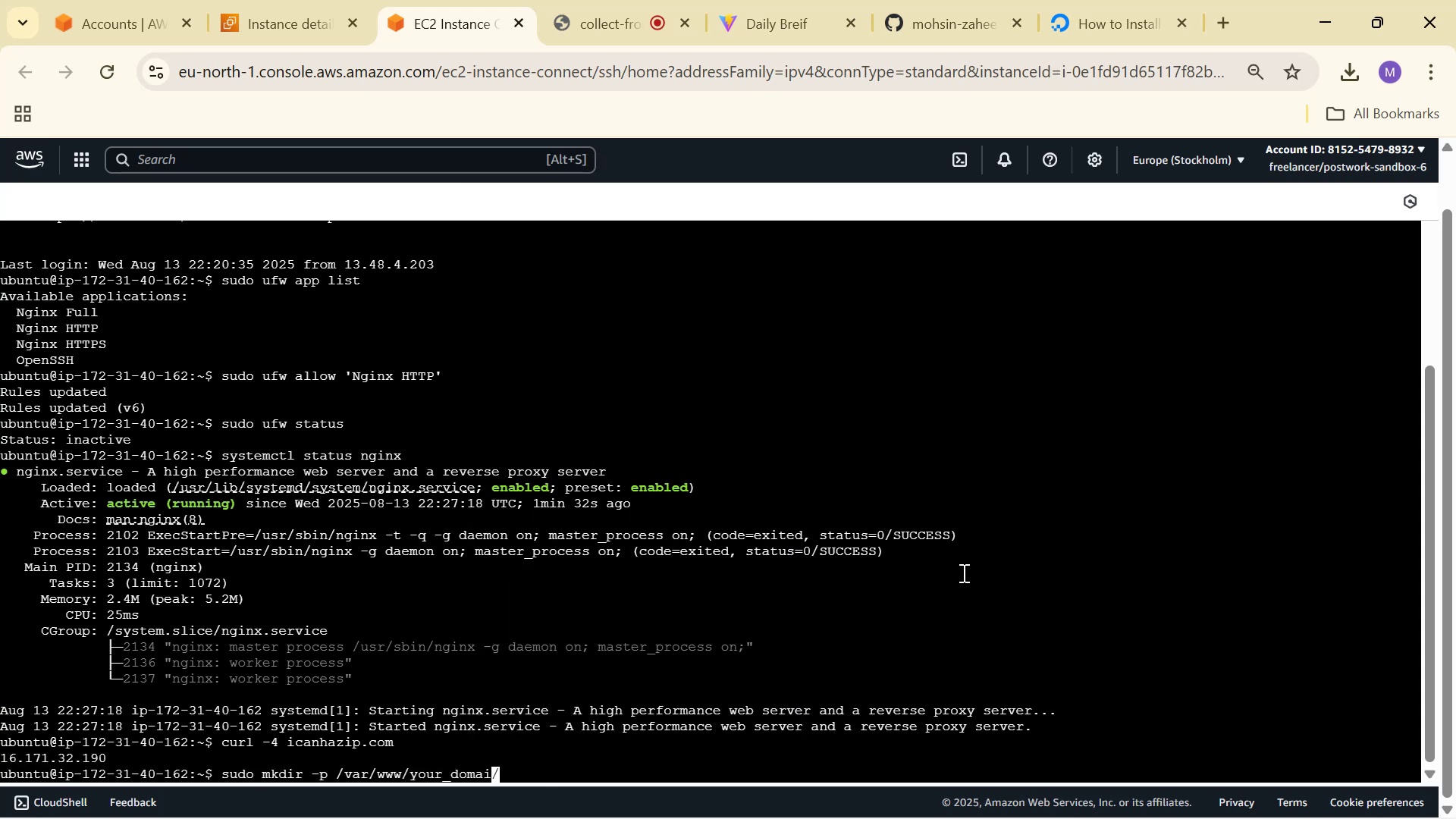 
key(Backspace)
 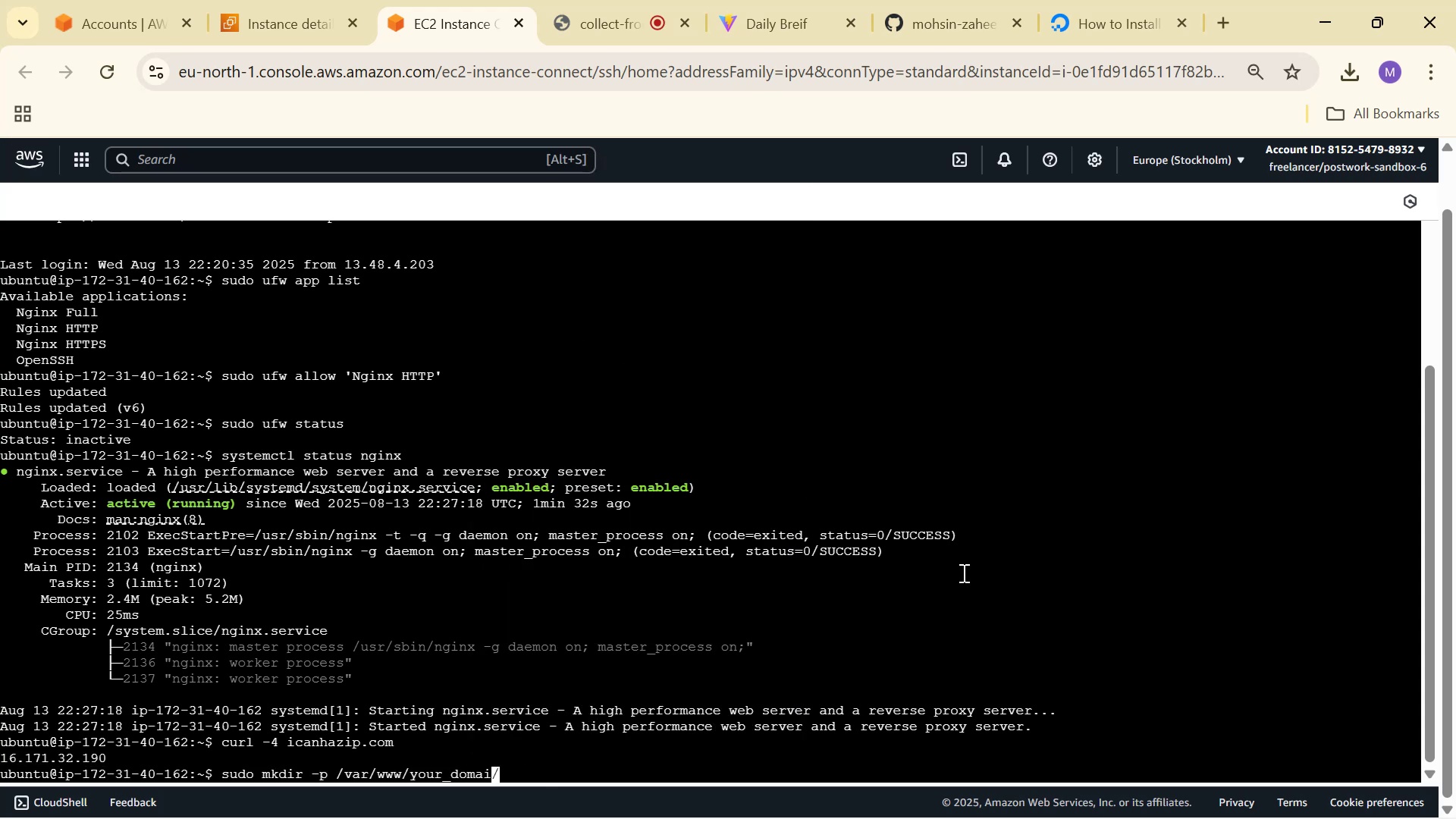 
key(Backspace)
 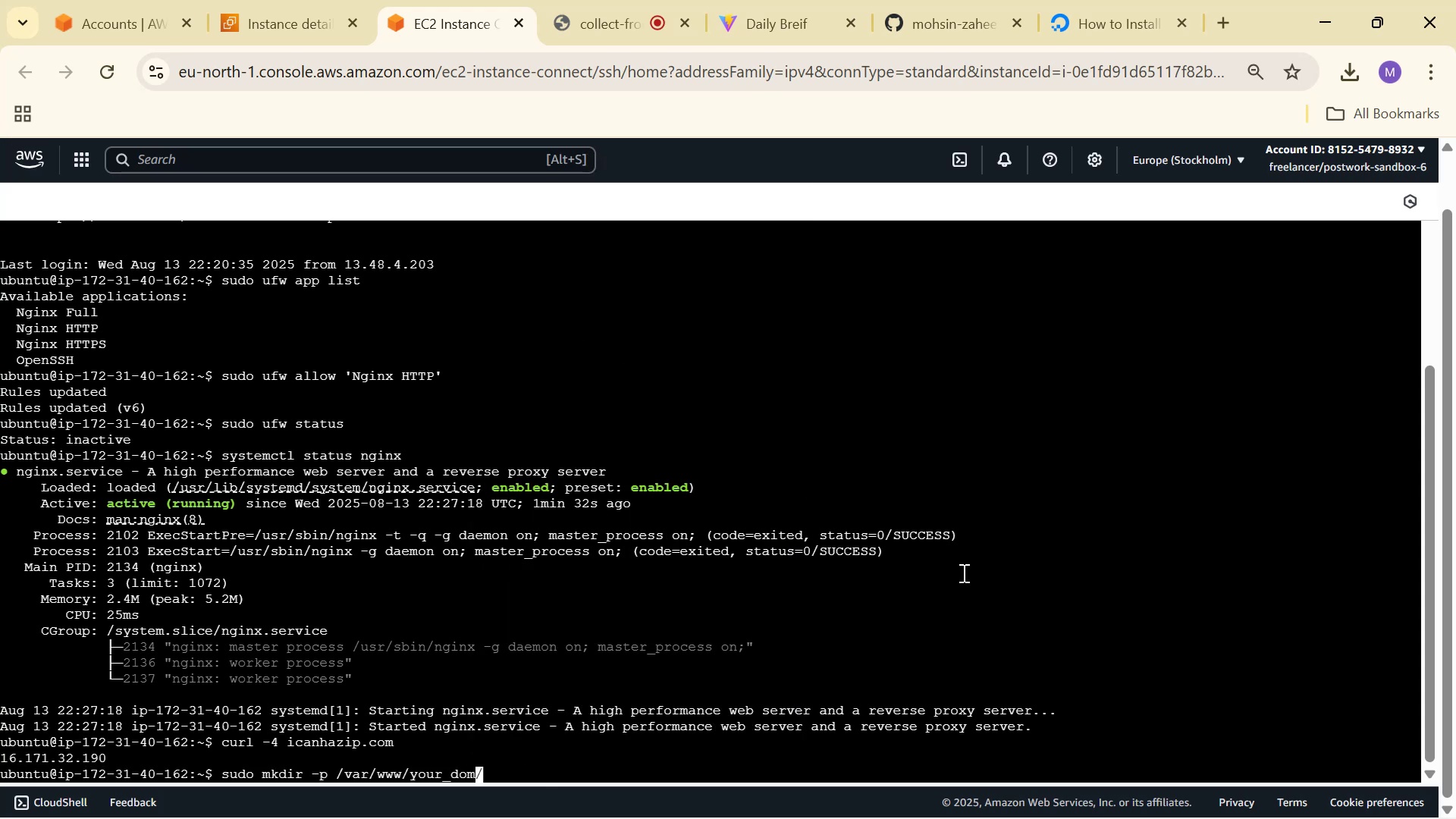 
key(Backspace)
 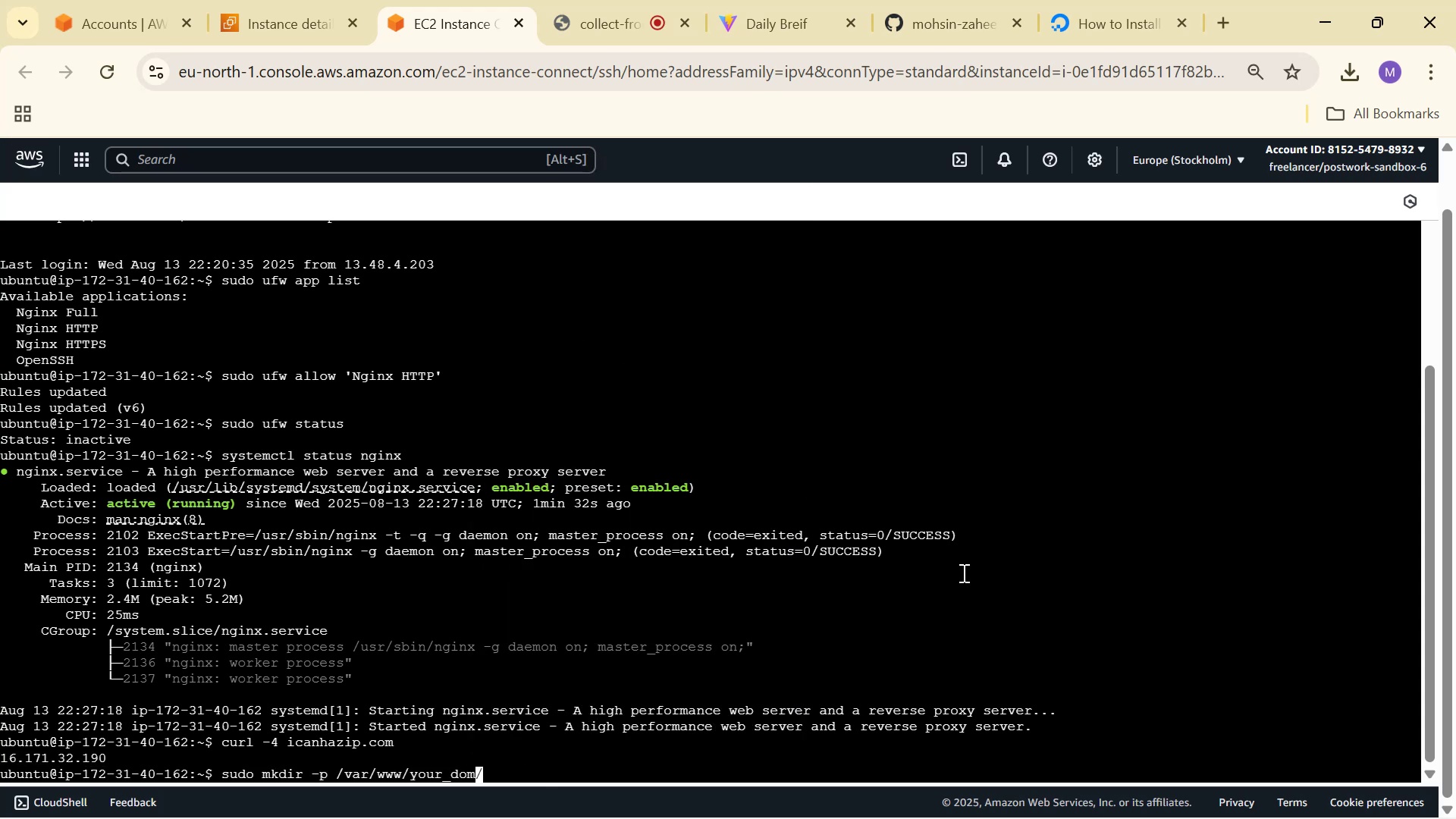 
key(Backspace)
 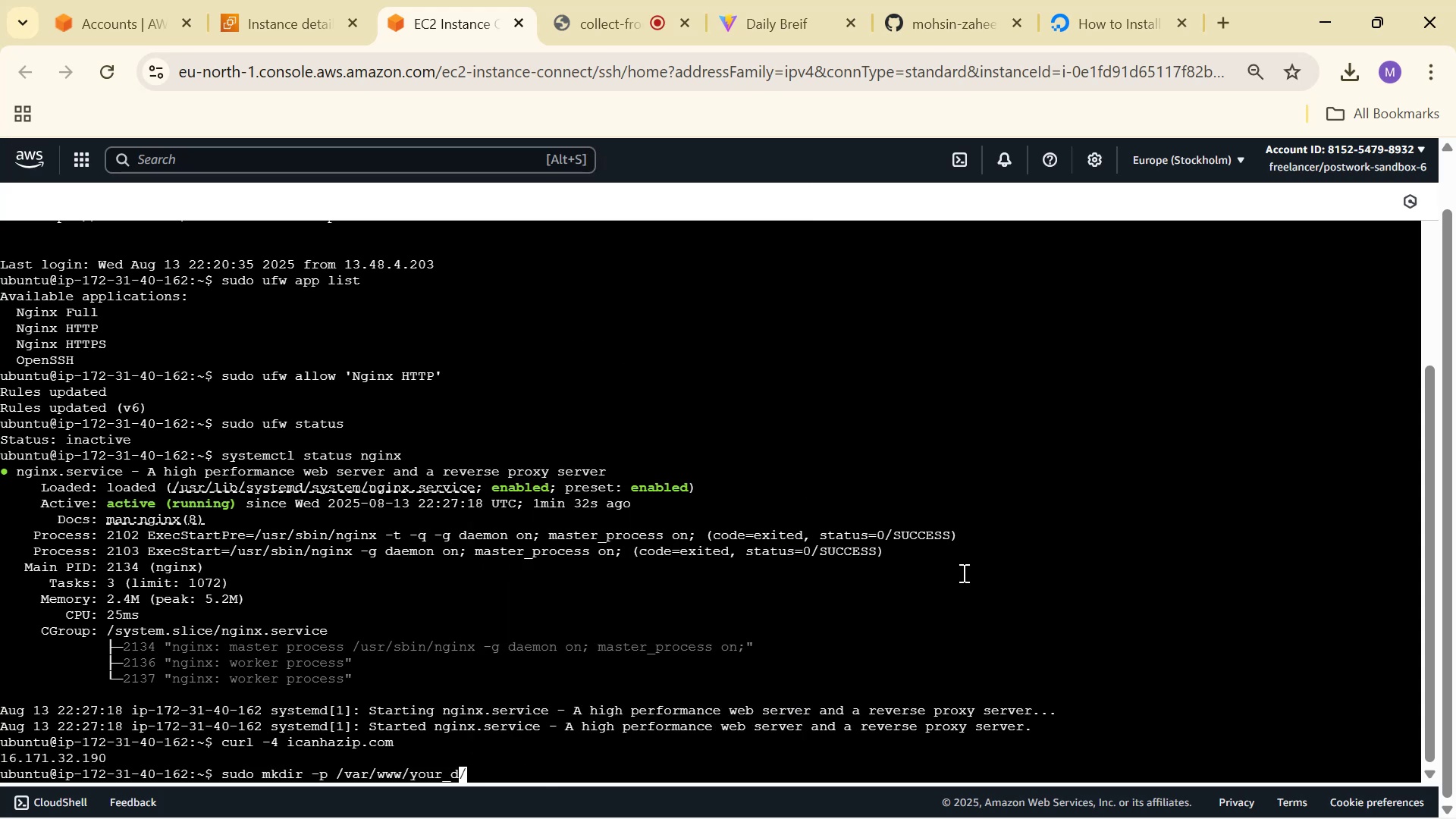 
key(Backspace)
 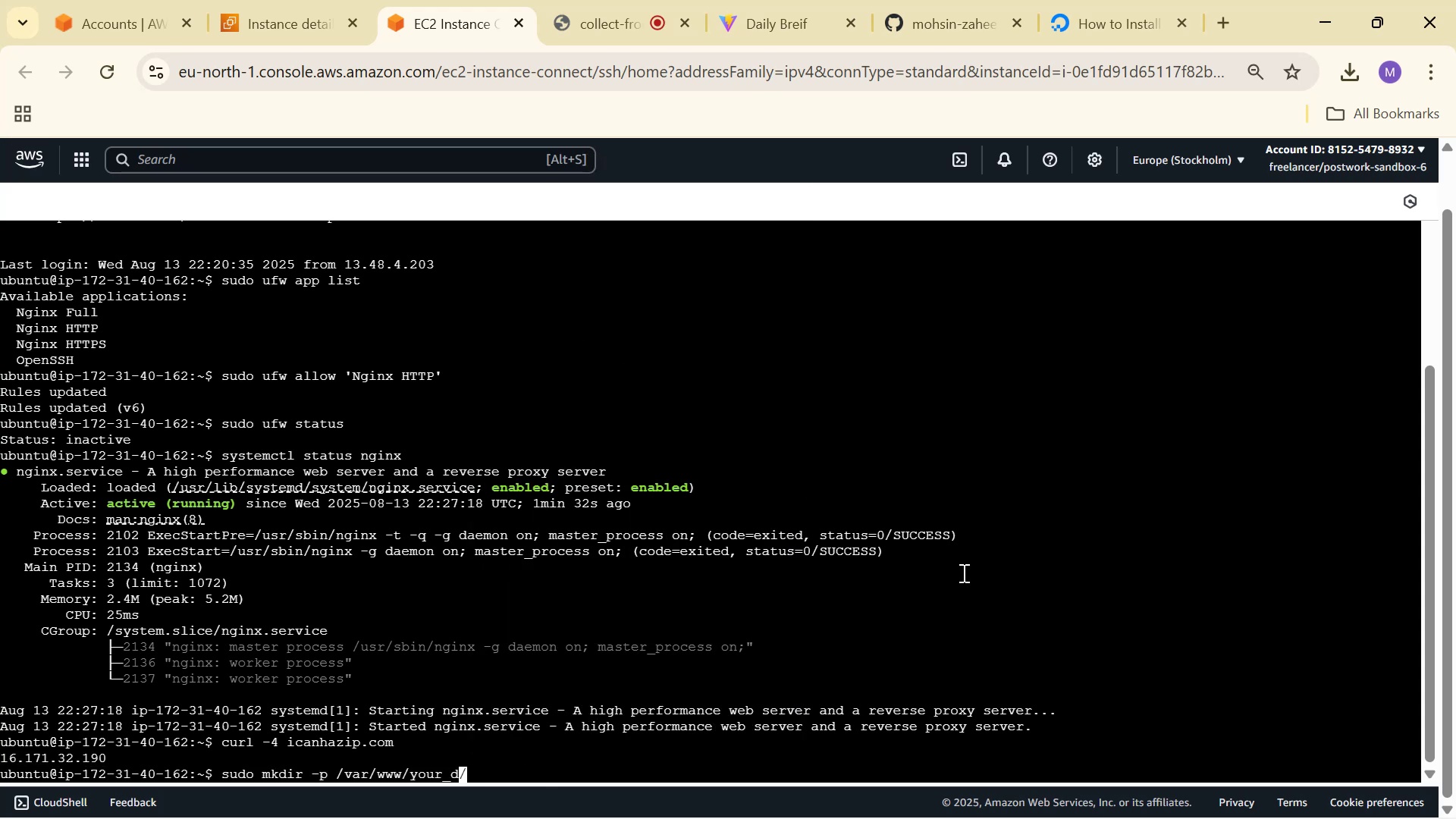 
key(Backspace)
 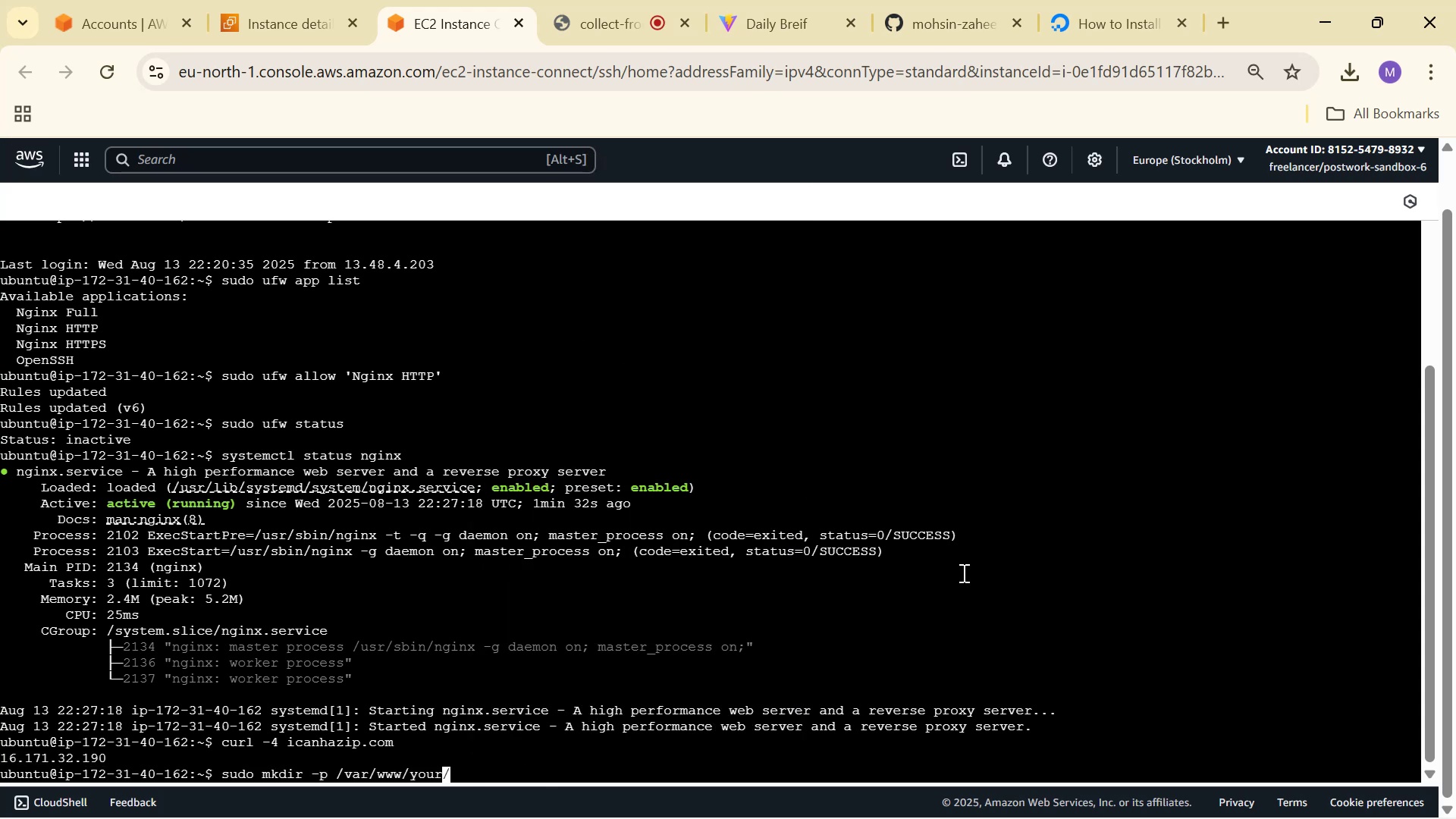 
key(Backspace)
 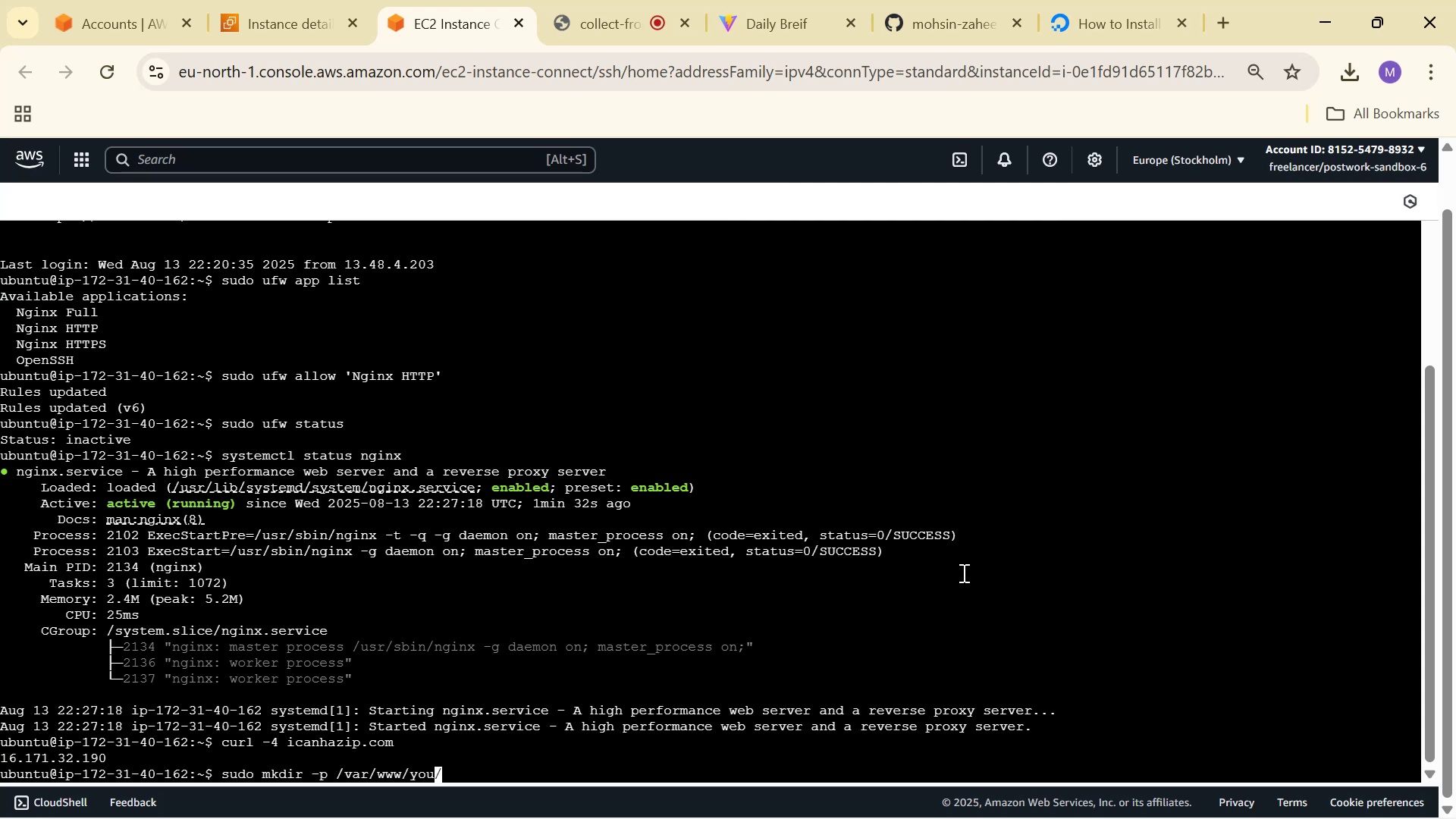 
key(Backspace)
 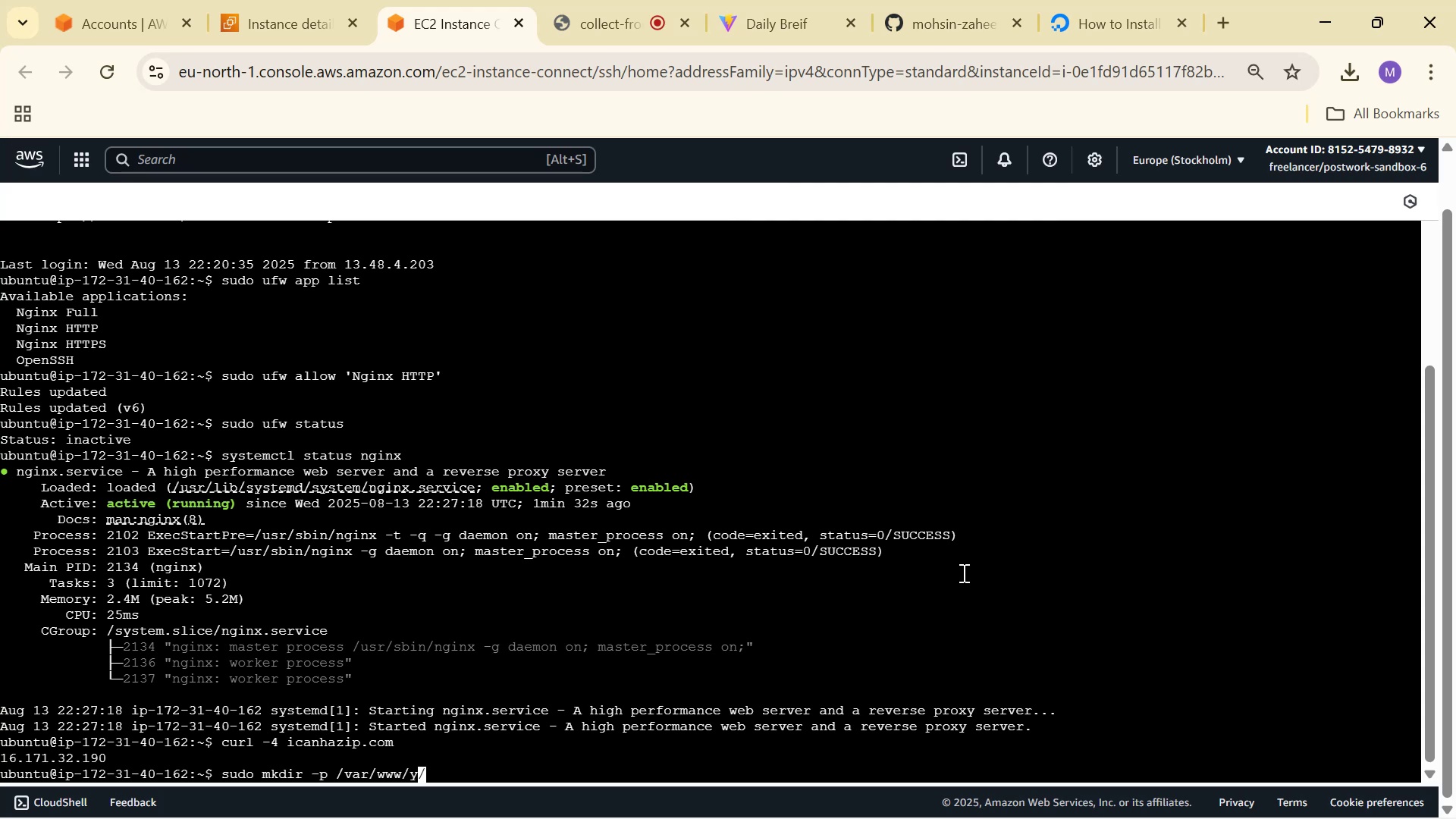 
key(Backspace)
 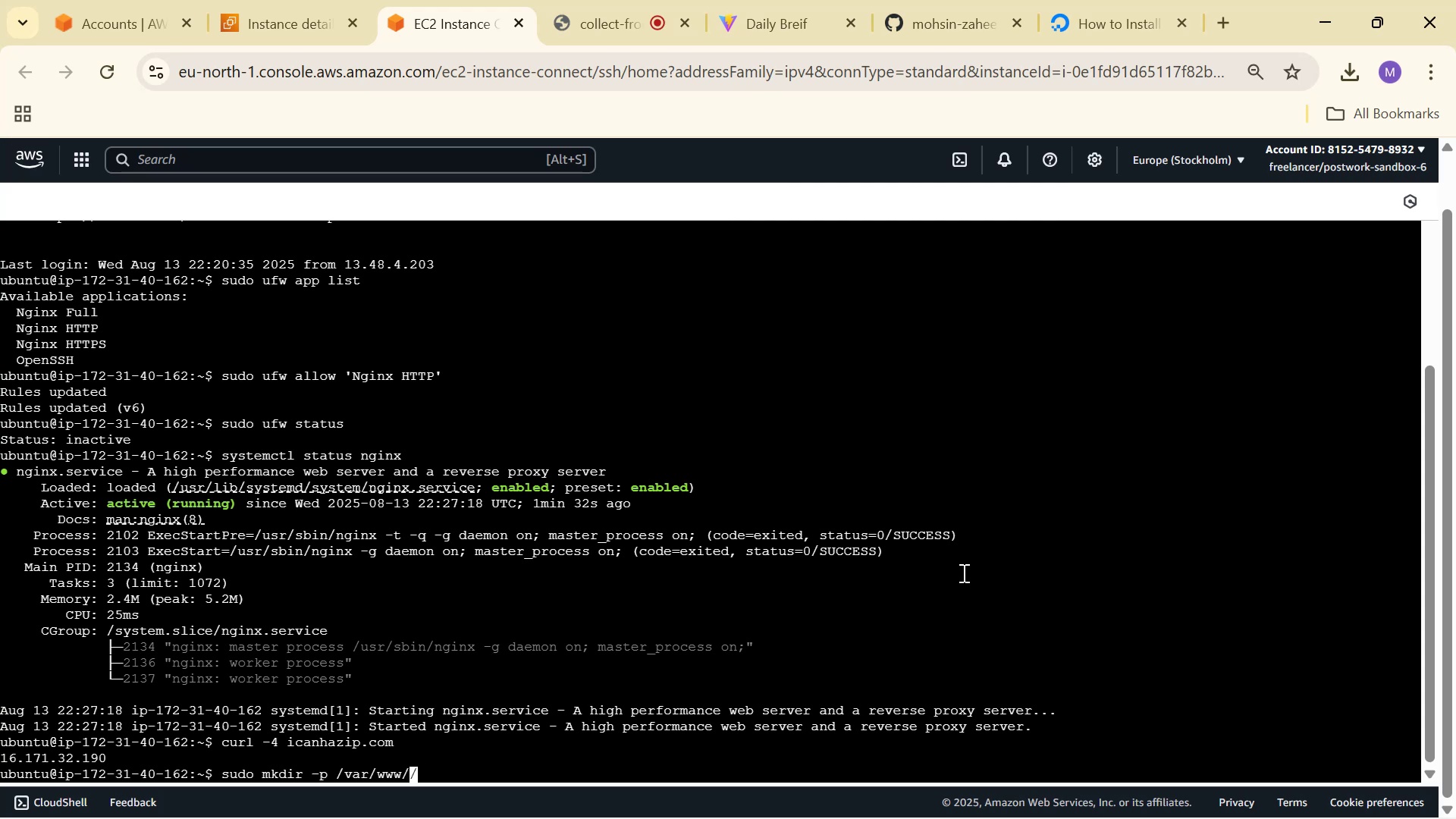 
wait(5.69)
 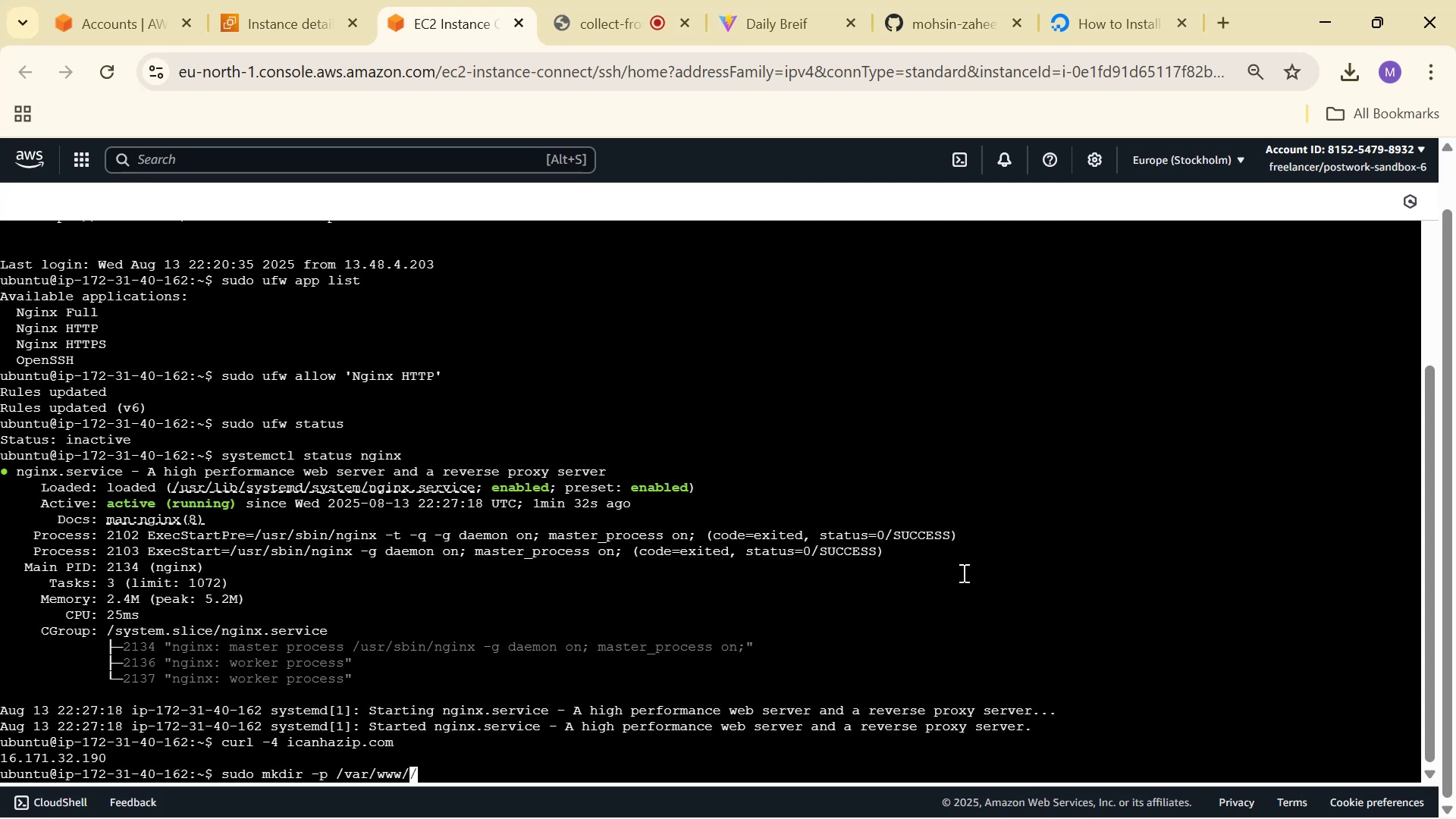 
type(newsApp)
 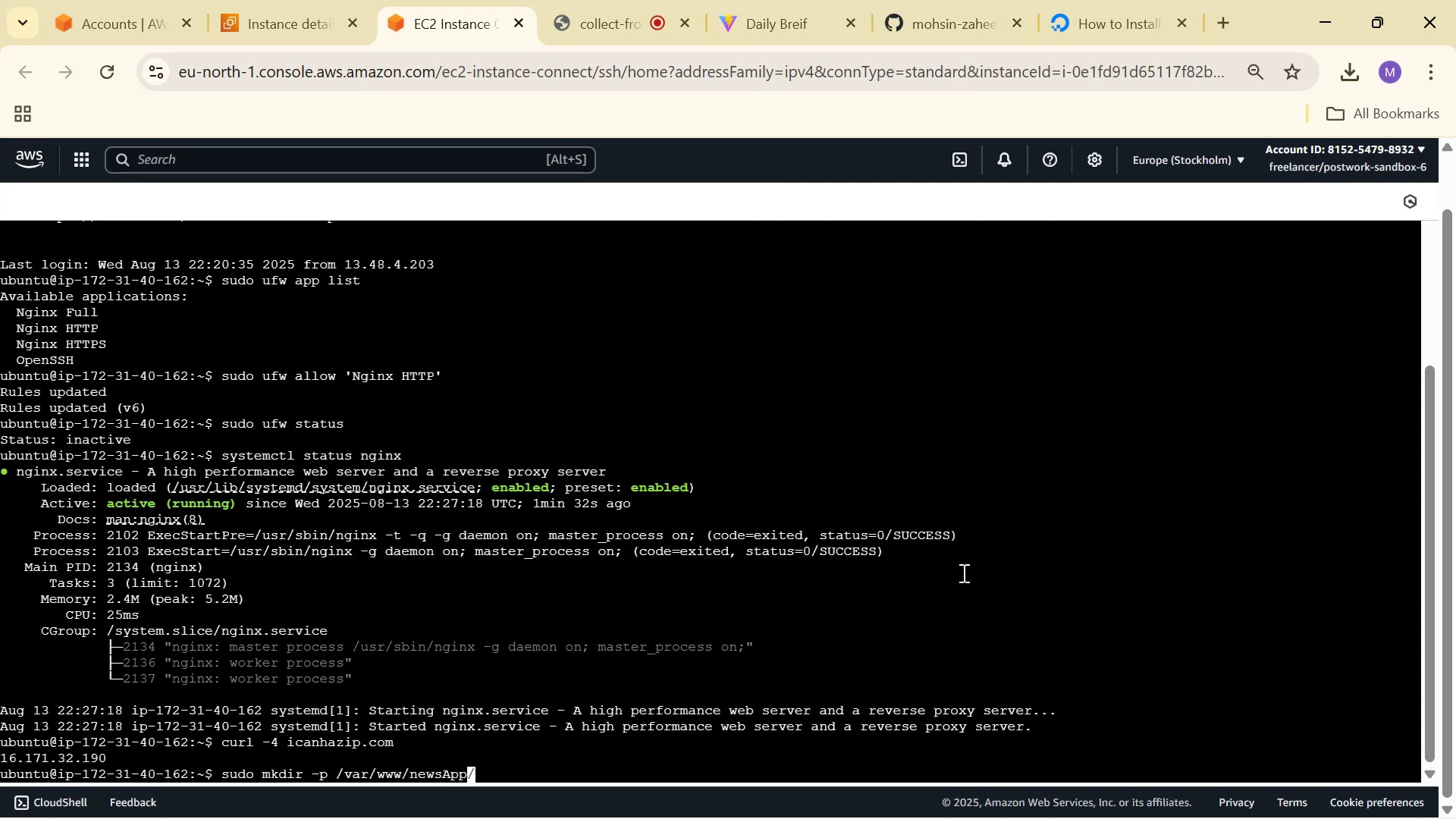 
key(ArrowRight)
 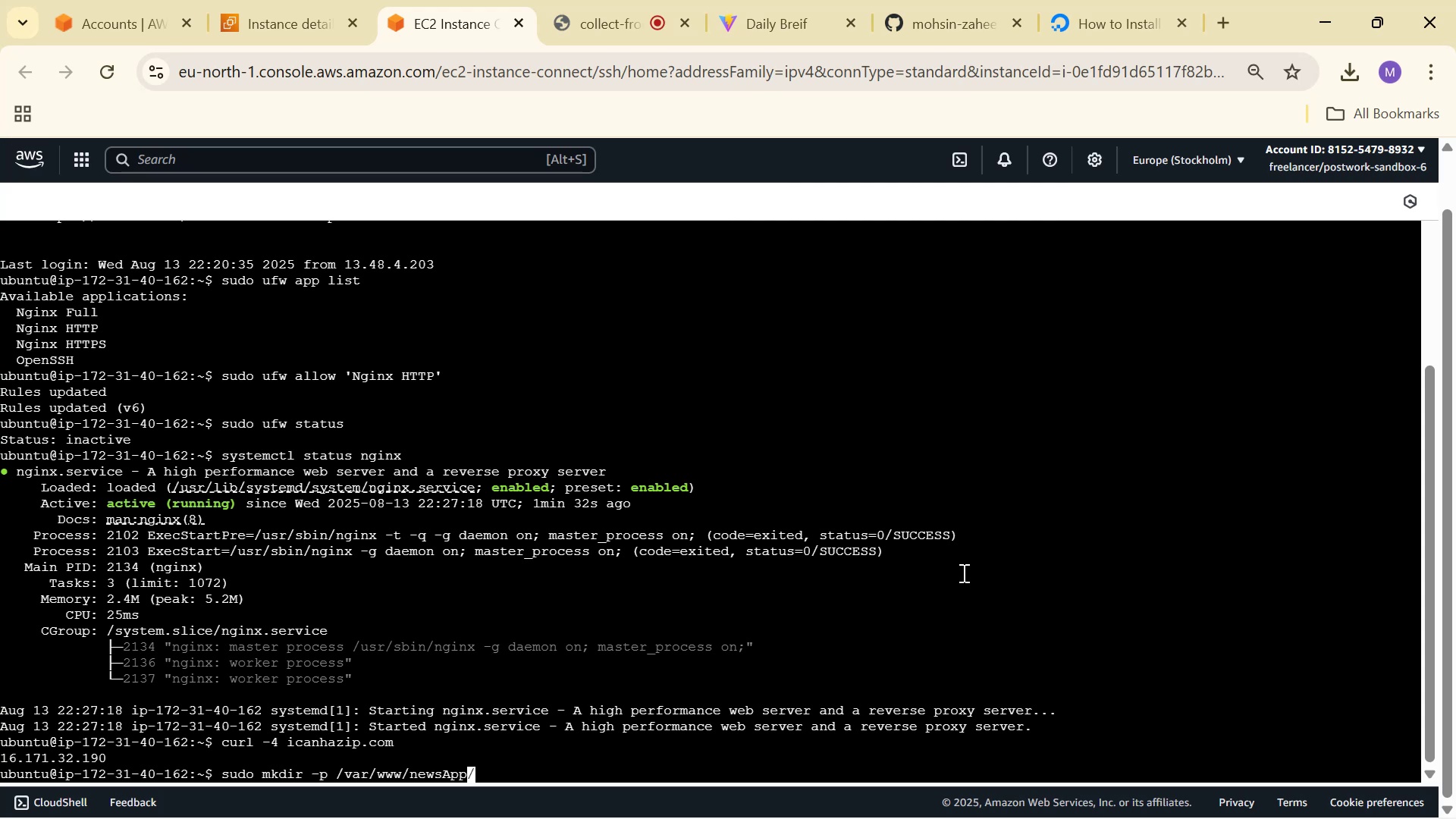 
key(Enter)
 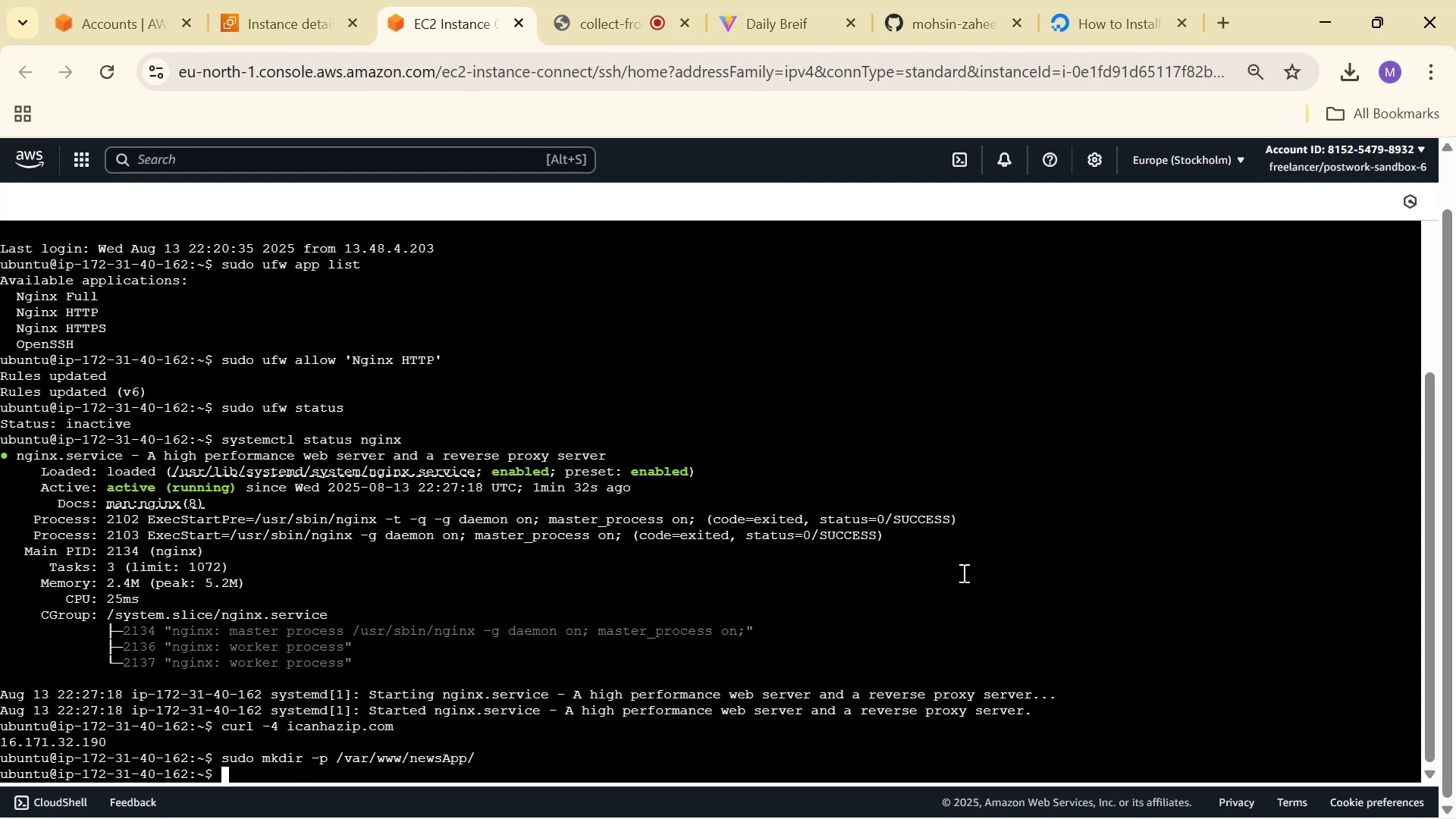 
scroll: coordinate [969, 573], scroll_direction: up, amount: 1.0
 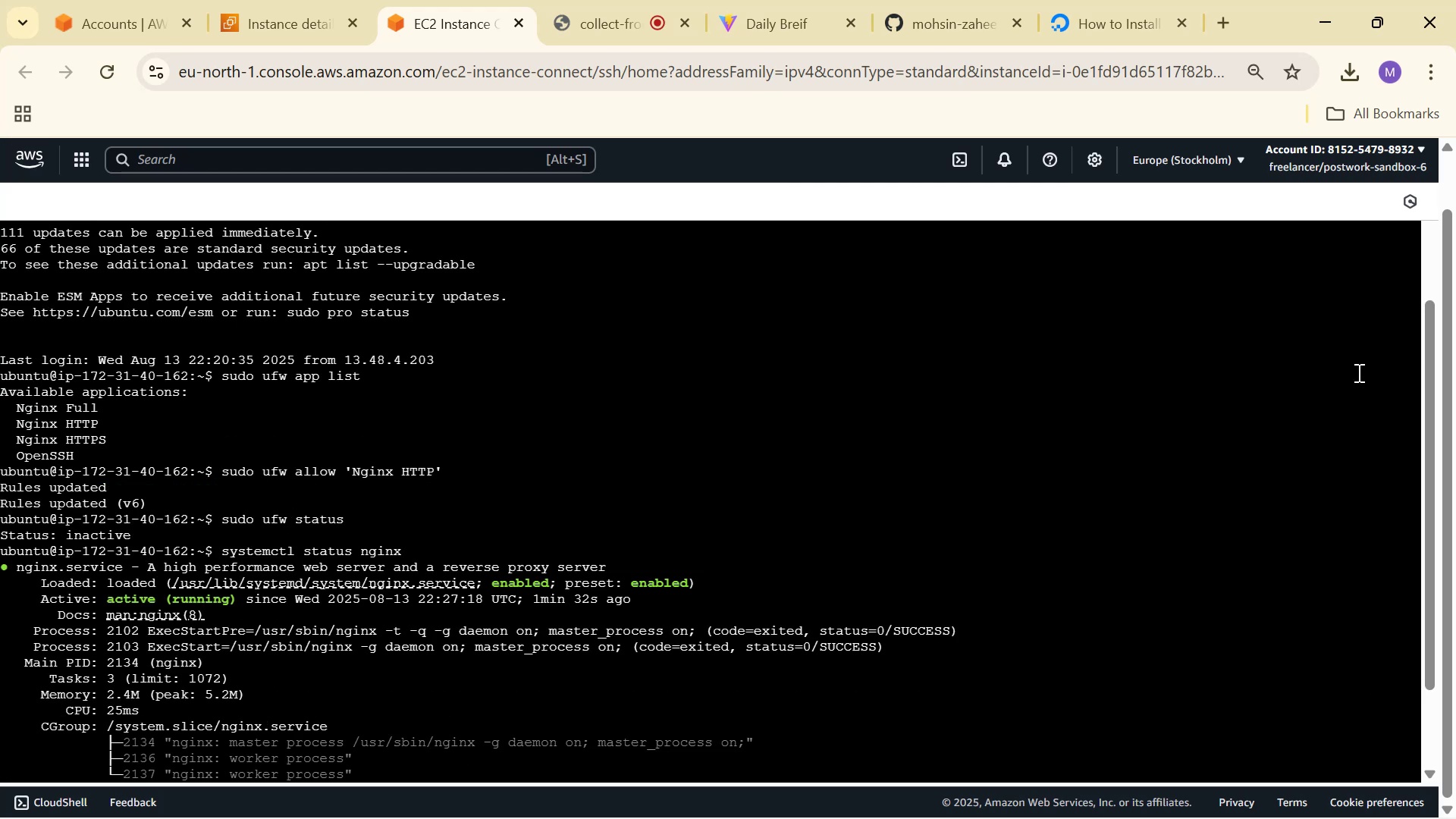 
scroll: coordinate [1132, 544], scroll_direction: down, amount: 8.0
 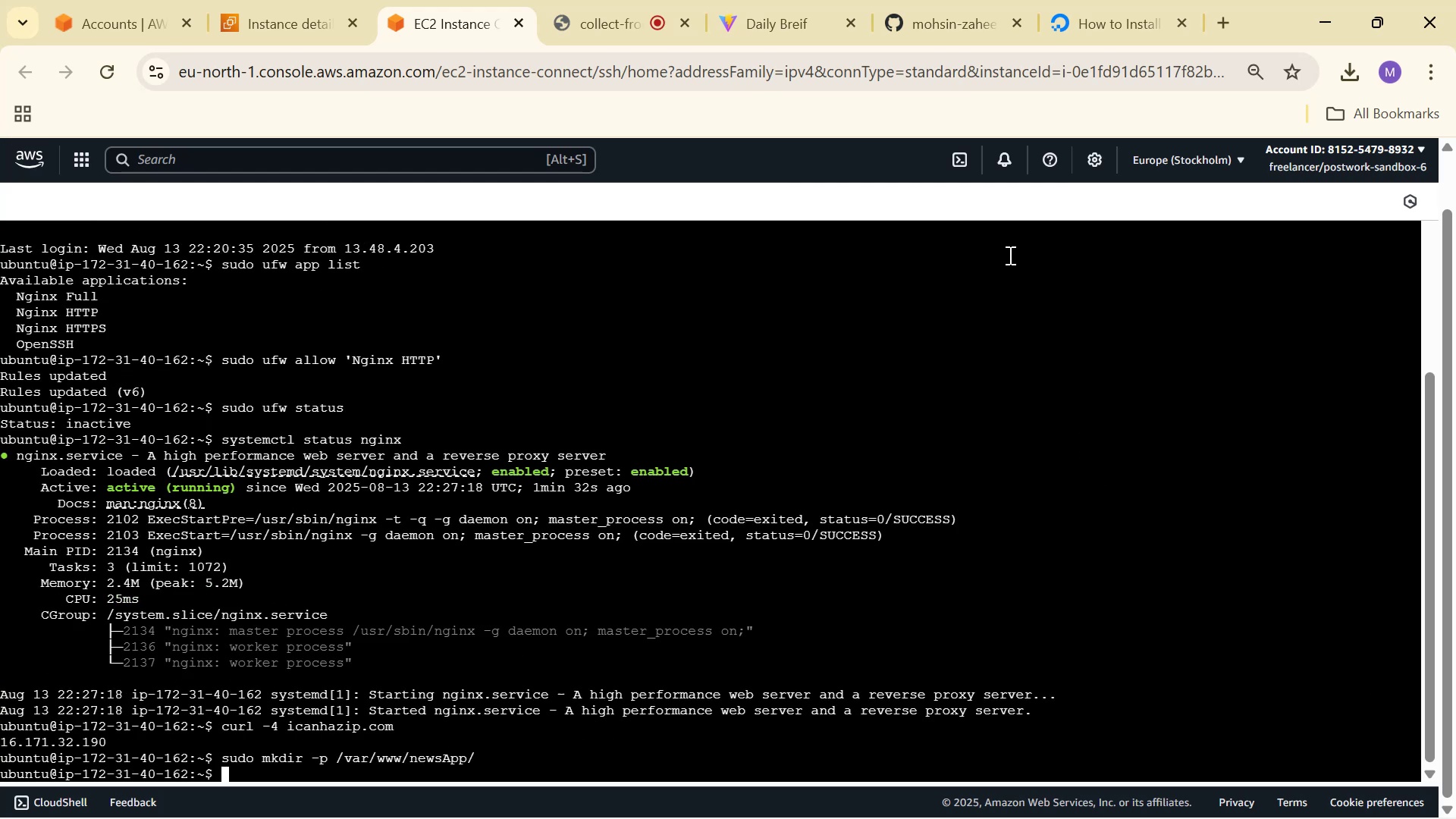 
mouse_move([1097, 37])
 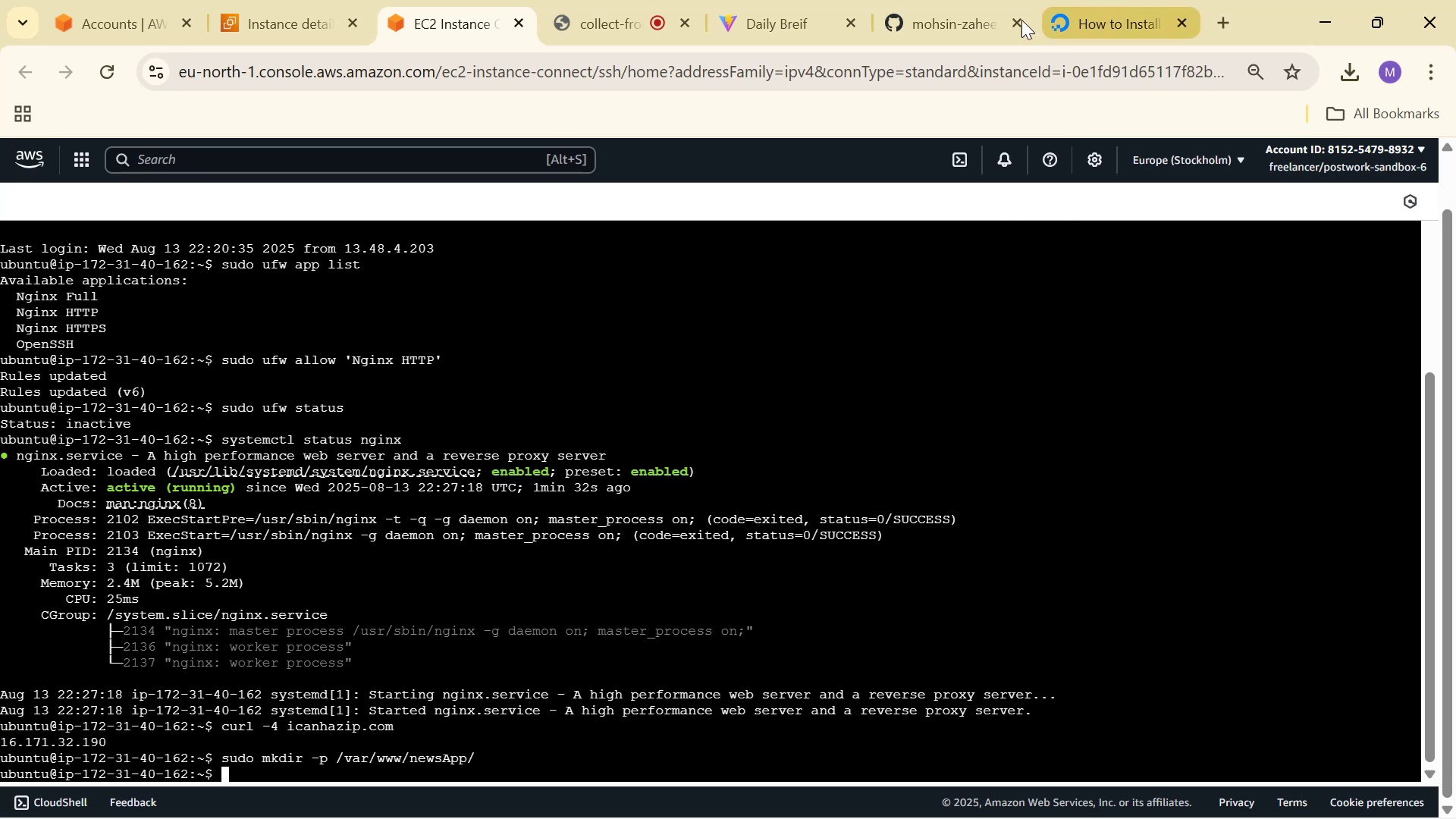 
wait(6.85)
 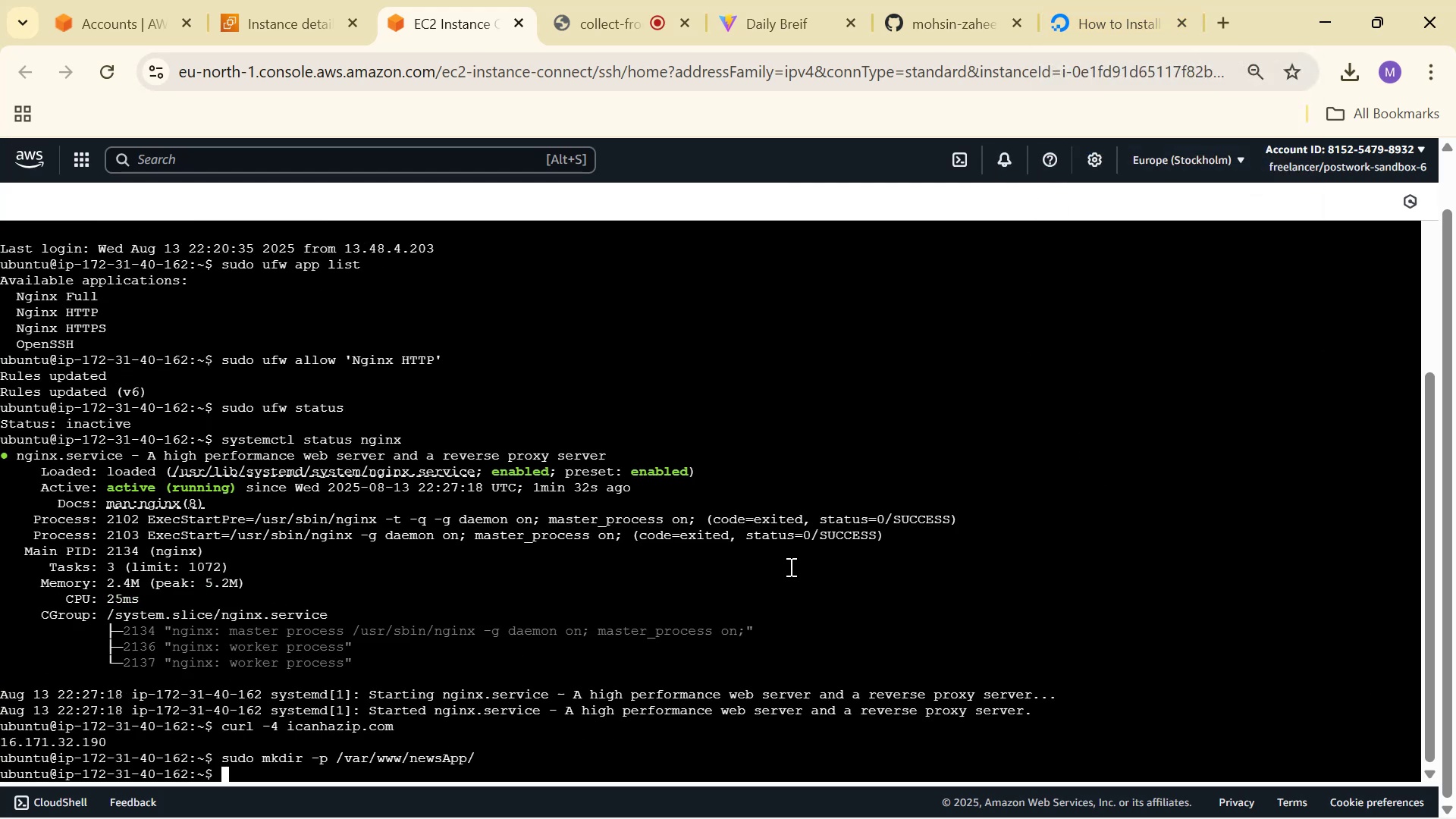 
left_click([1108, 0])
 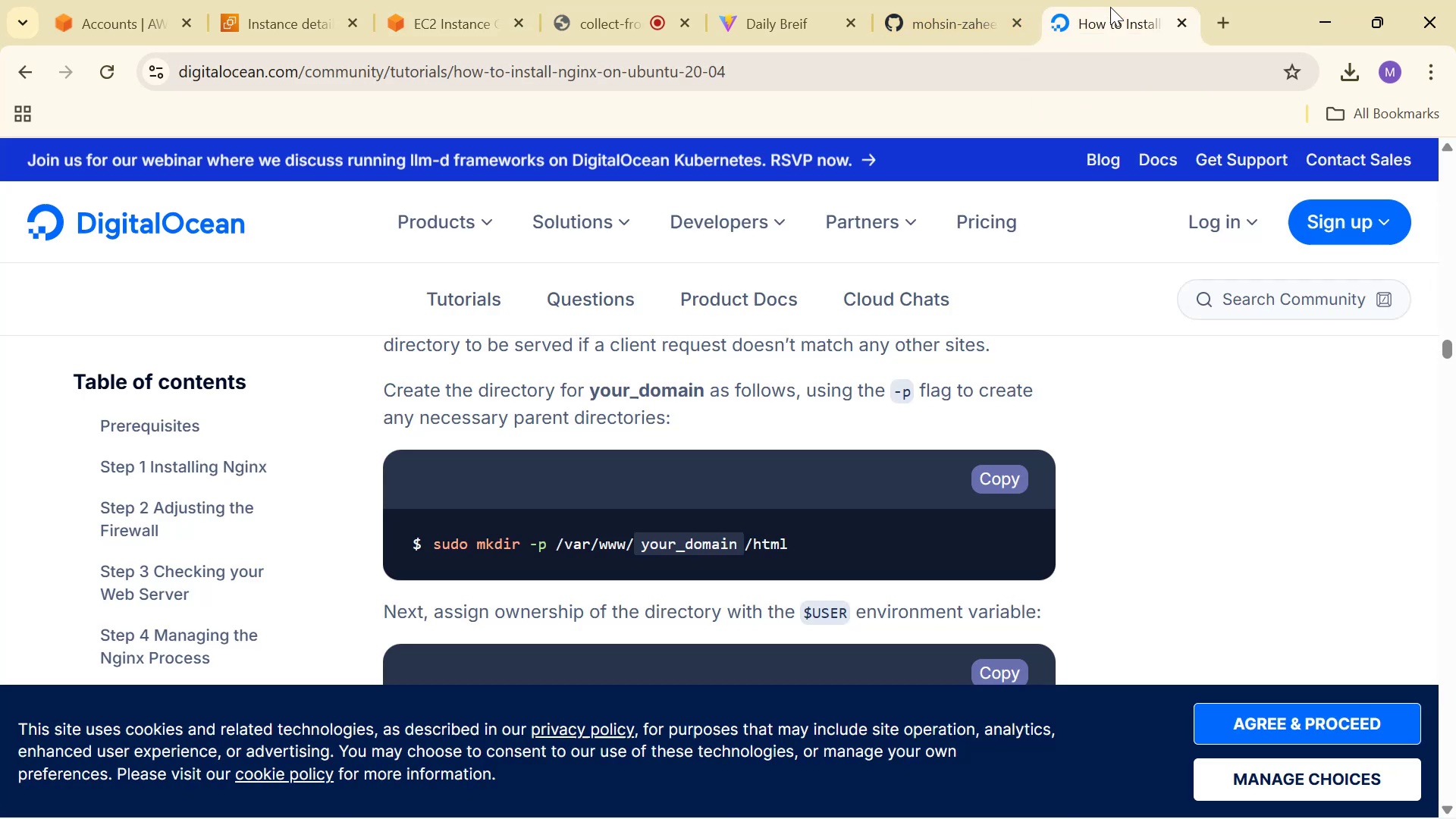 
scroll: coordinate [983, 401], scroll_direction: down, amount: 3.0
 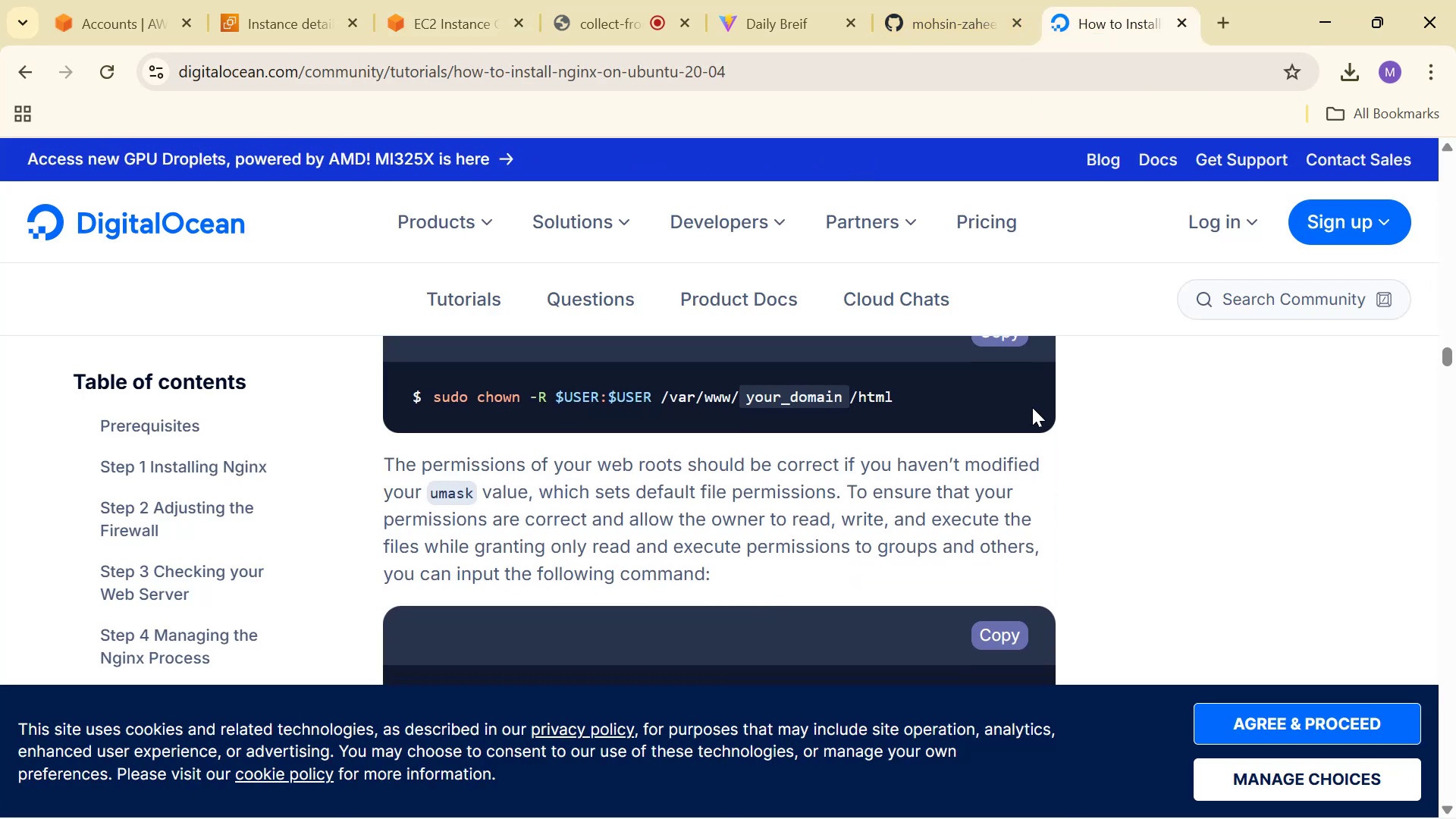 
scroll: coordinate [1049, 416], scroll_direction: up, amount: 1.0
 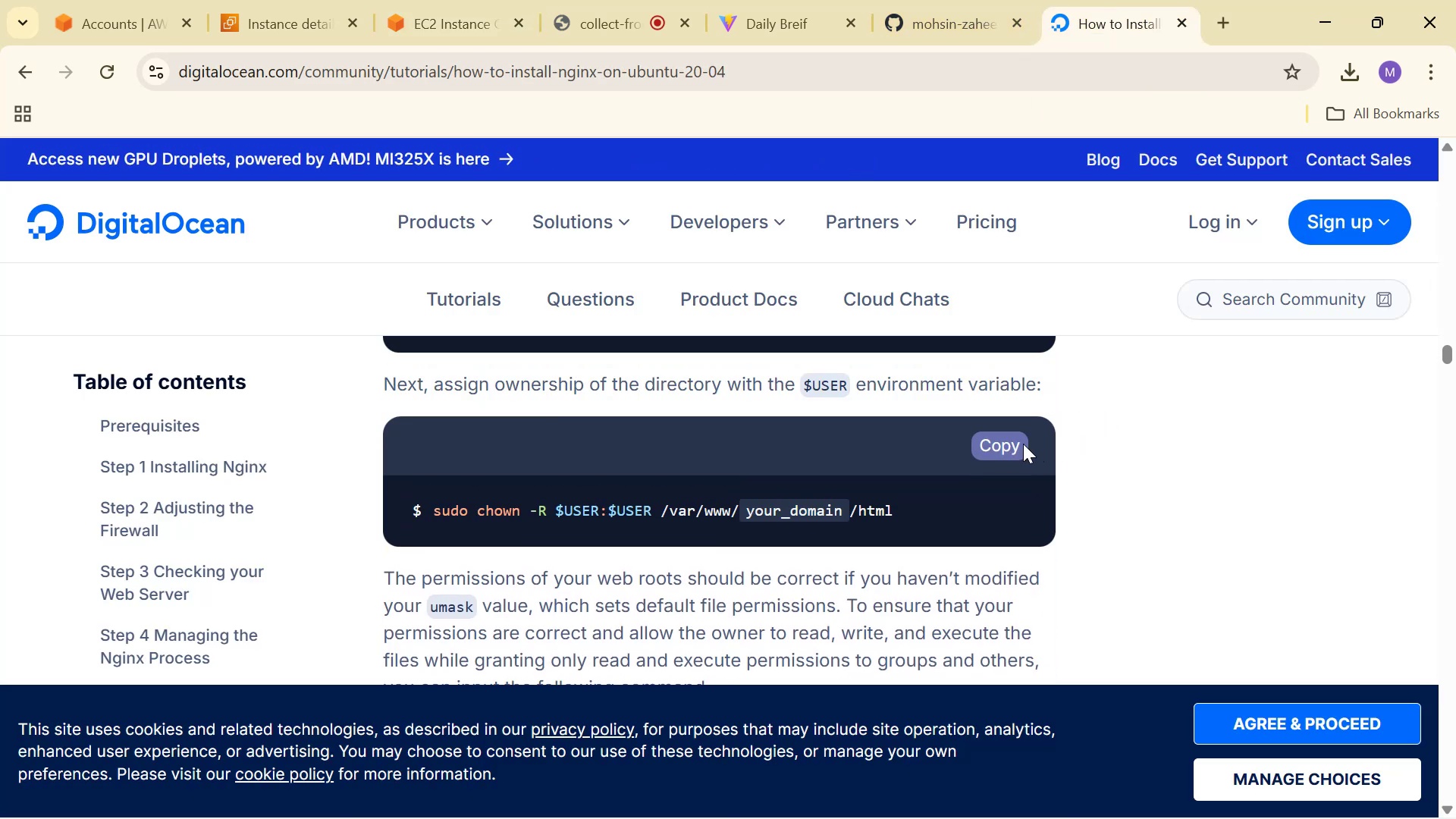 
left_click([1014, 438])
 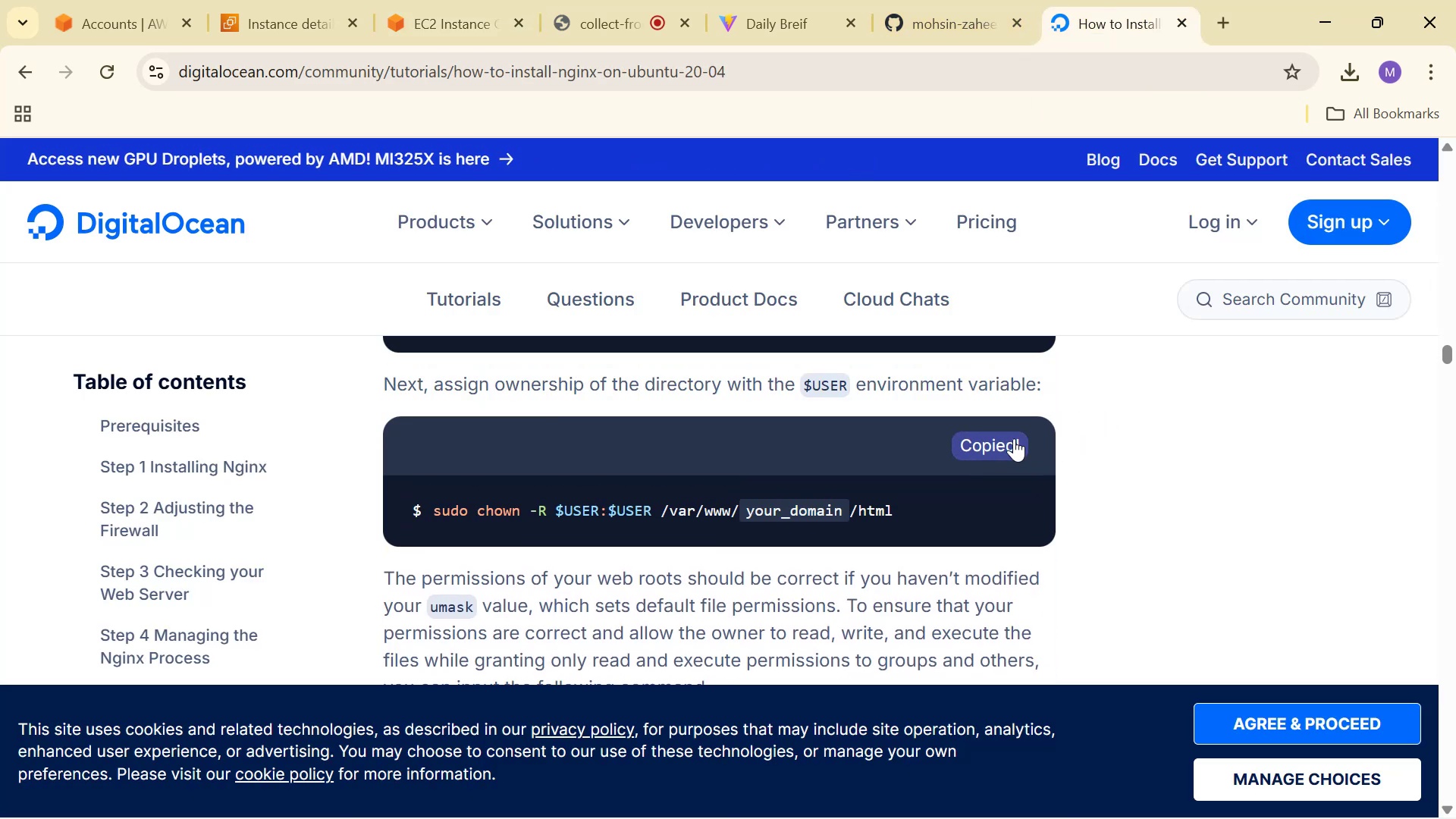 
scroll: coordinate [1103, 474], scroll_direction: up, amount: 1.0
 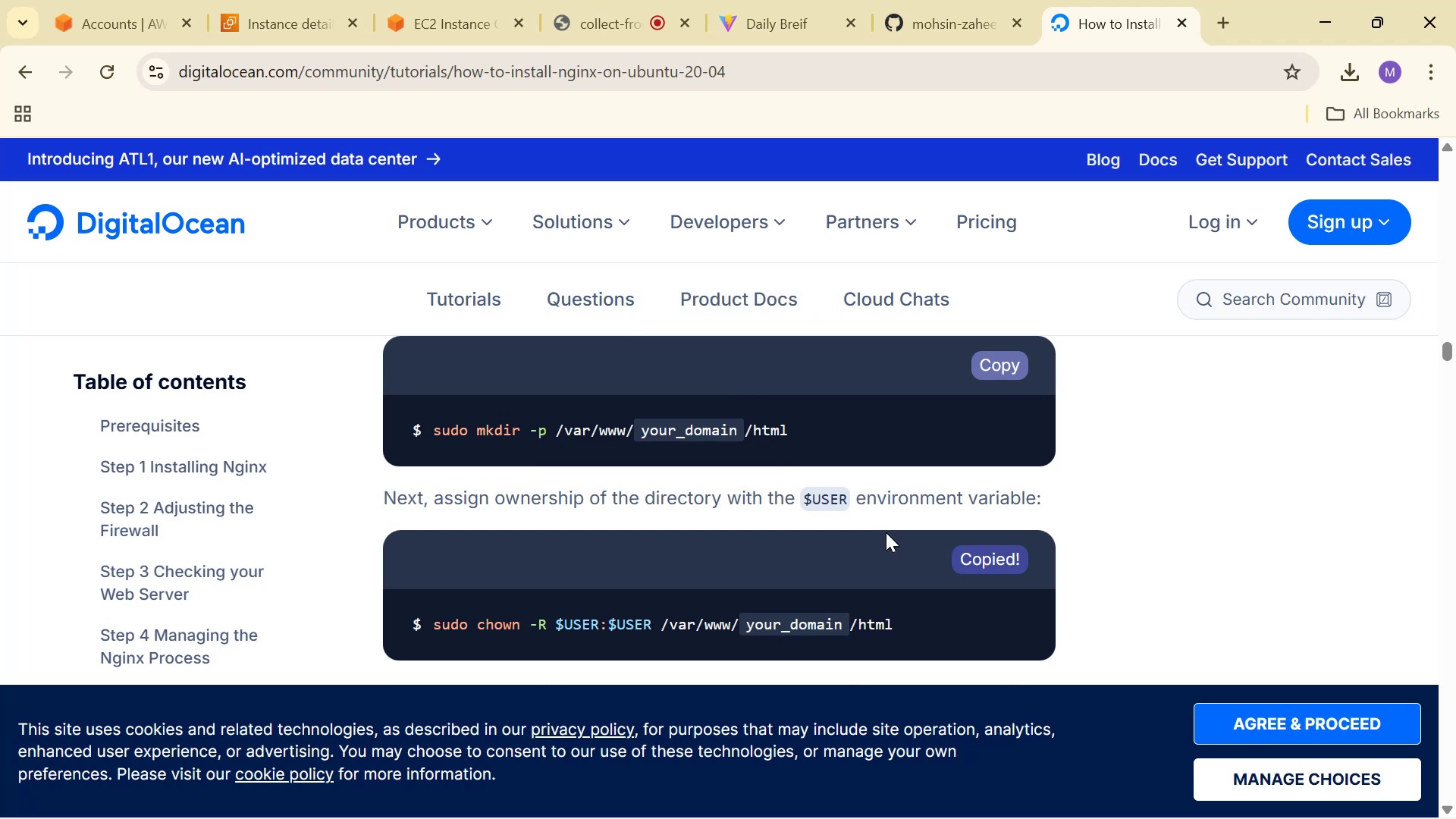 
scroll: coordinate [852, 470], scroll_direction: down, amount: 1.0
 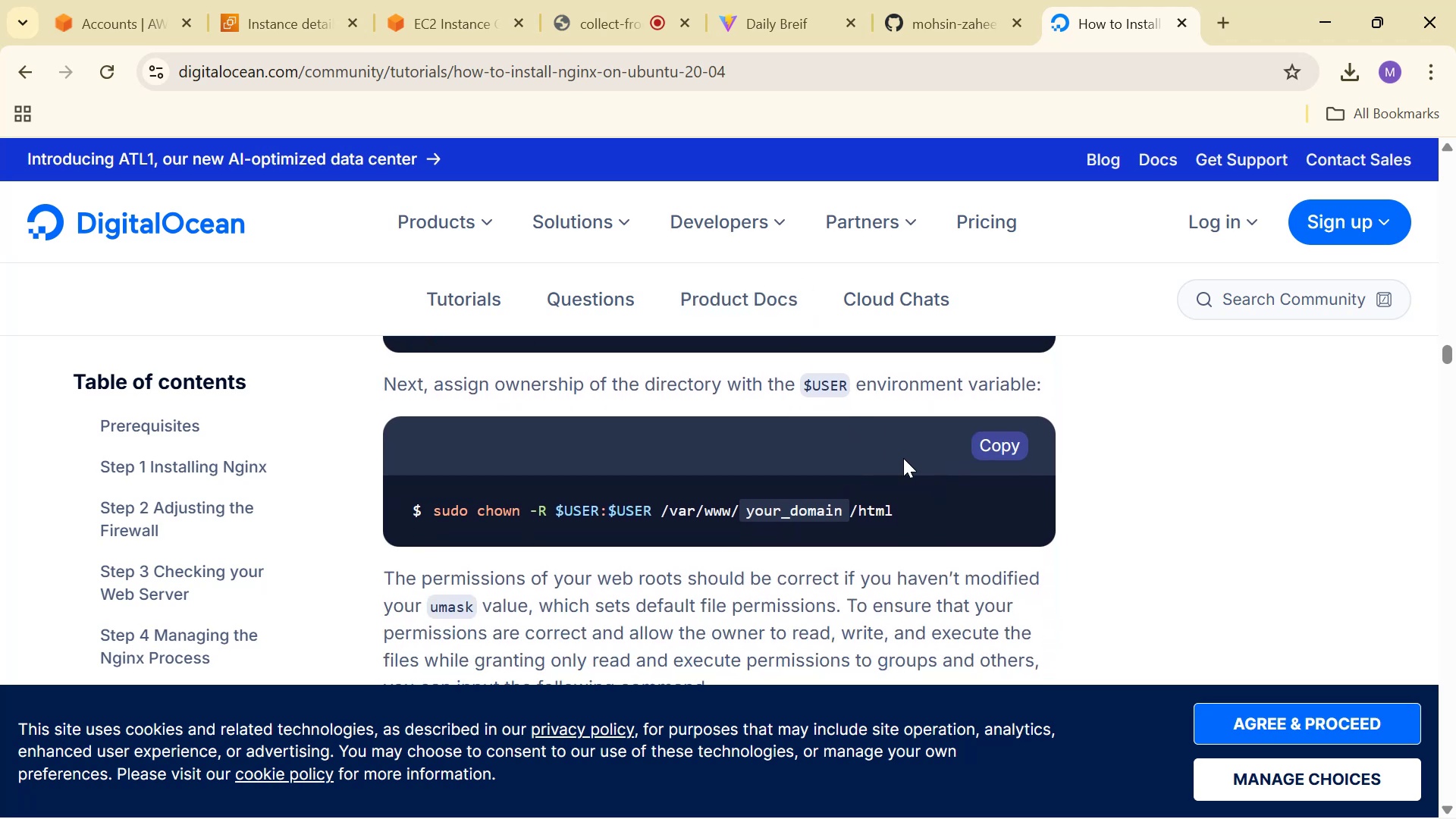 
left_click([413, 0])
 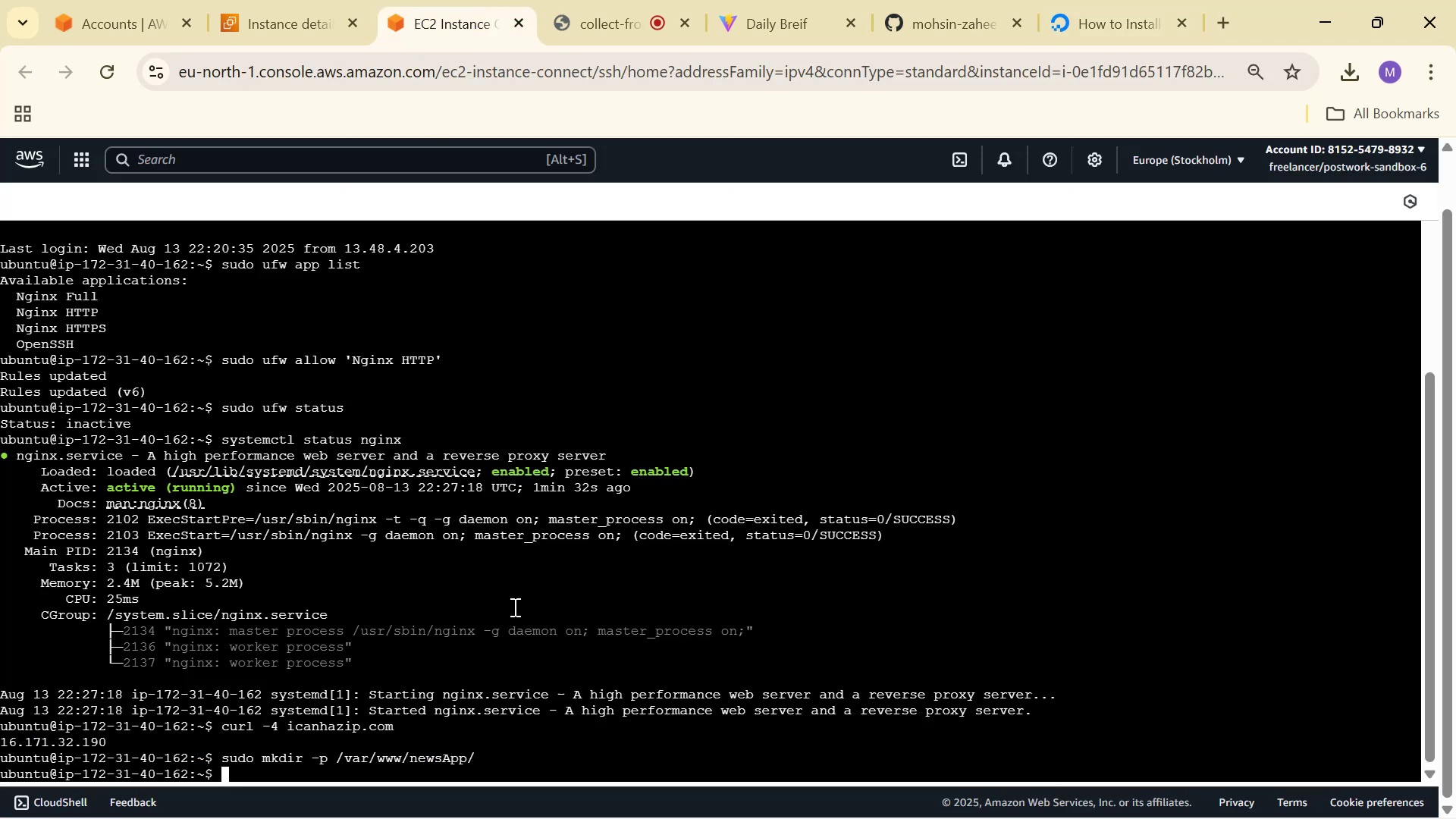 
key(Control+V)
 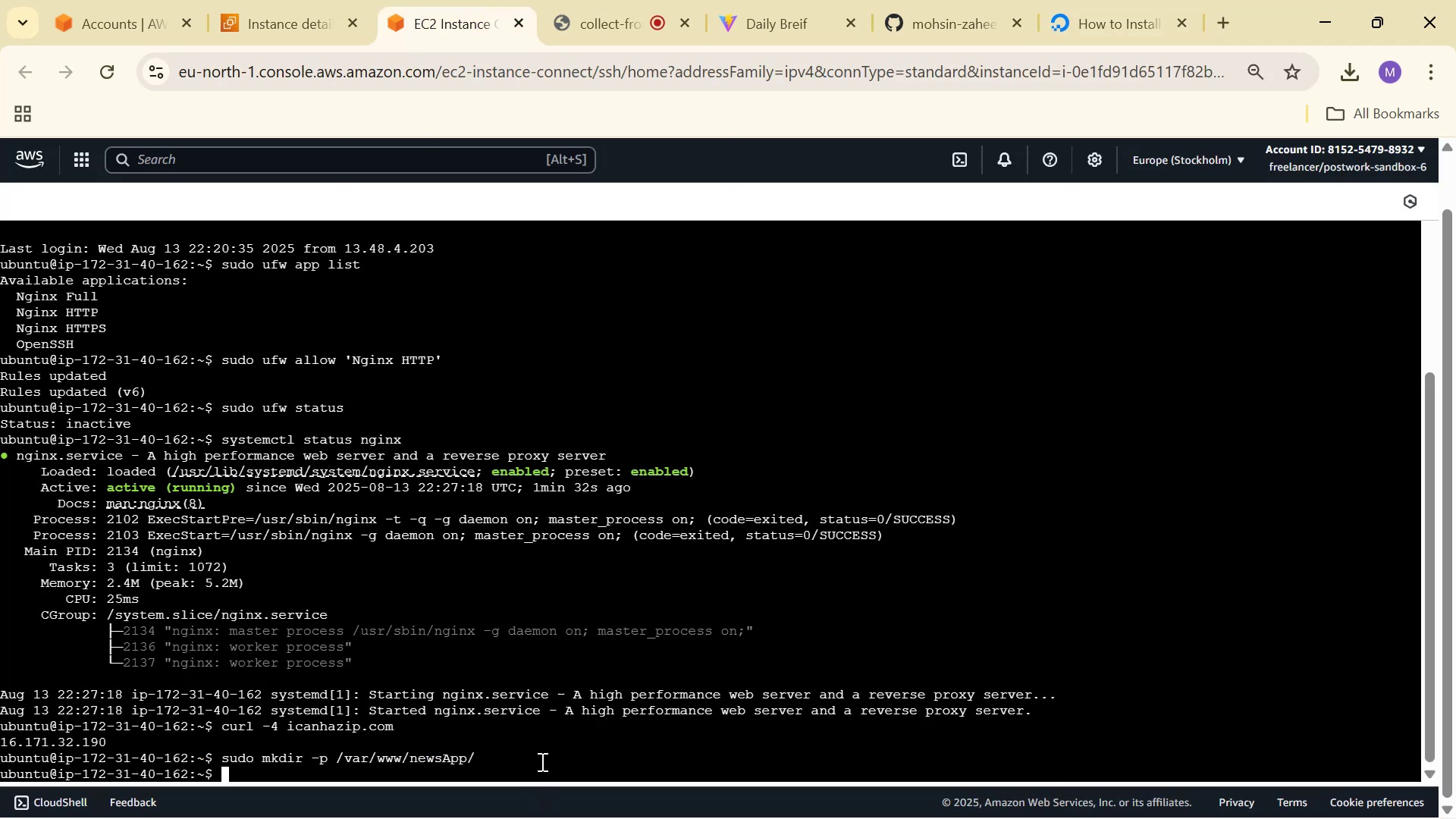 
right_click([510, 757])
 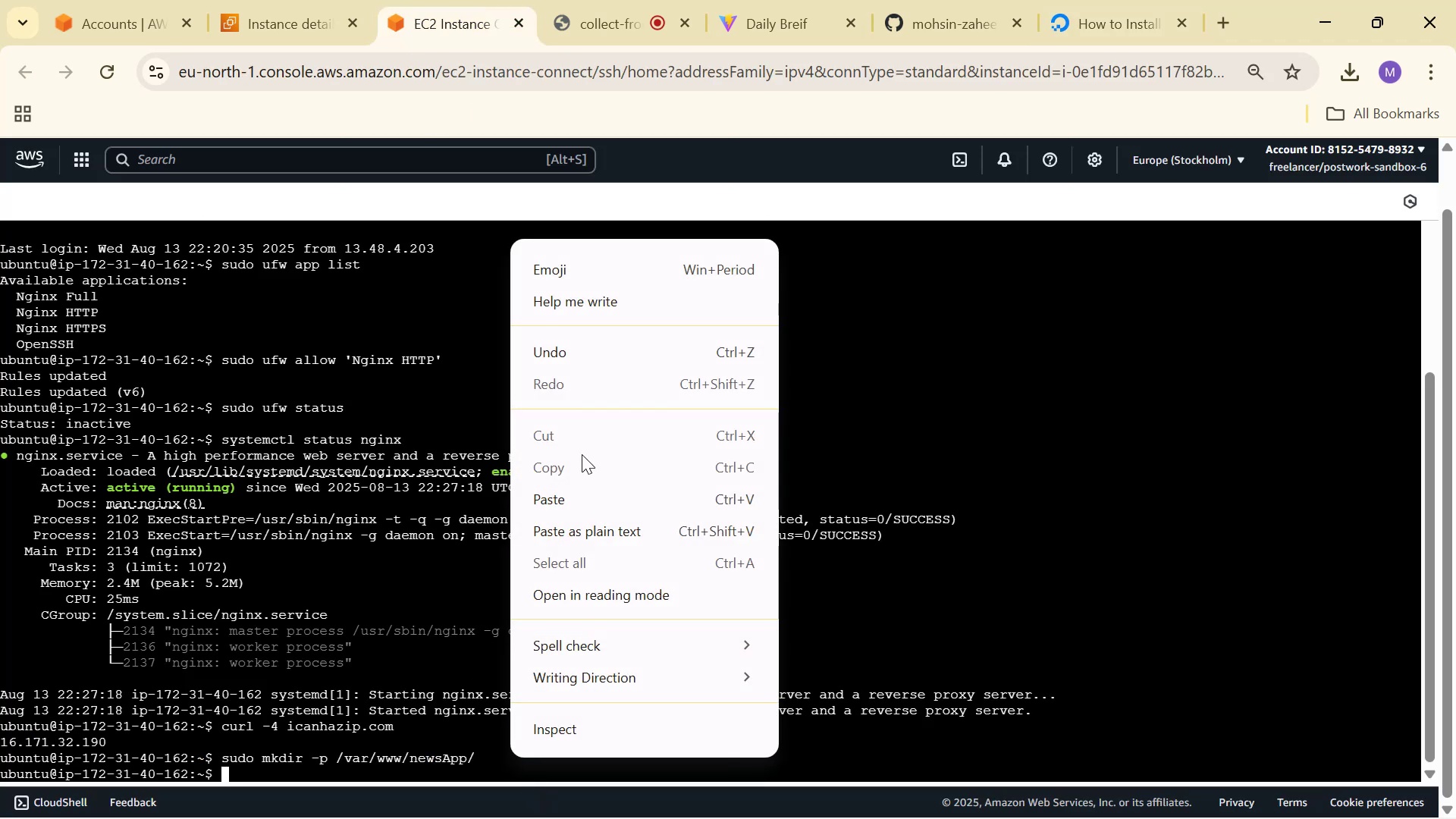 
left_click([576, 507])
 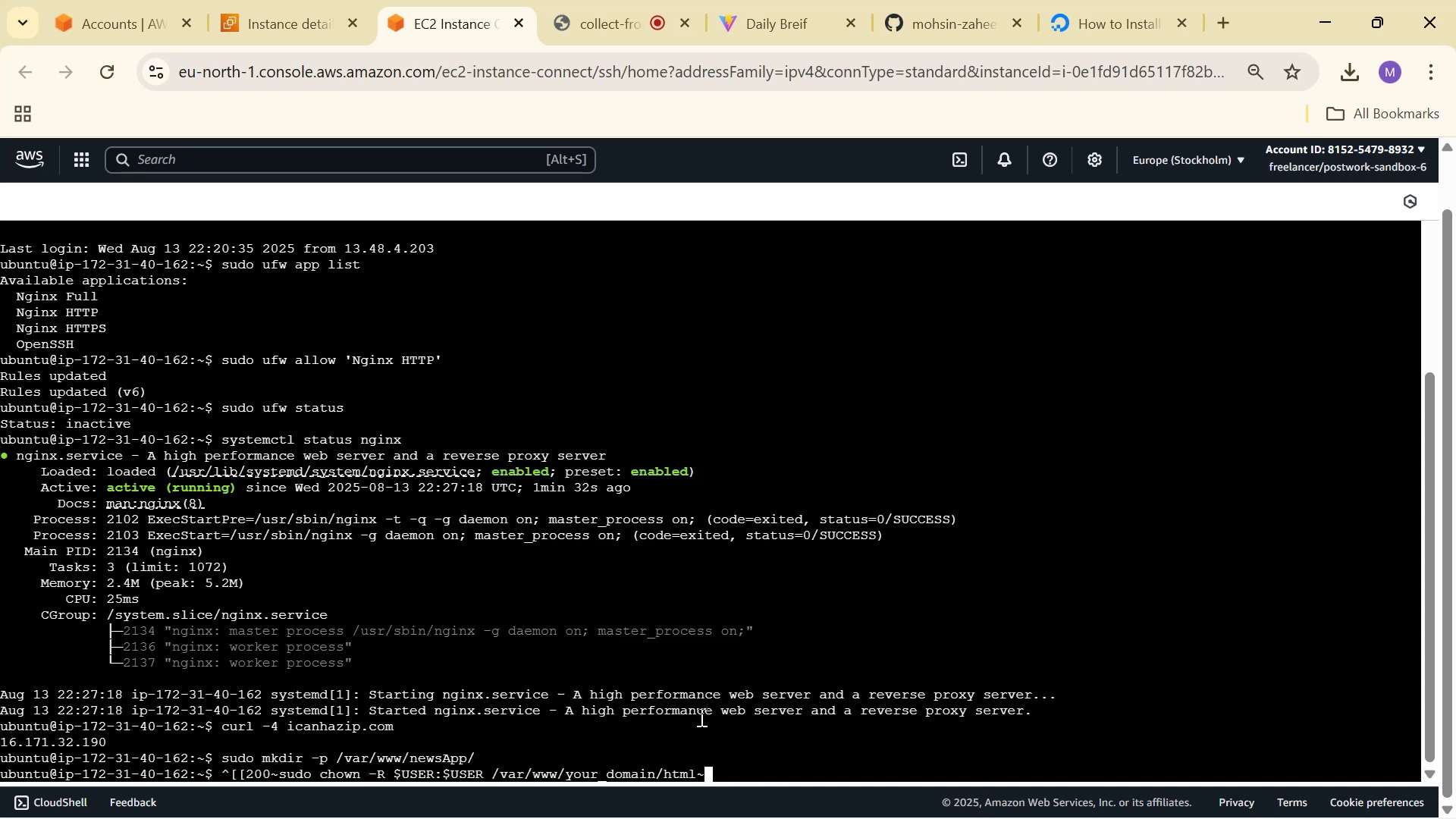 
key(Backspace)
 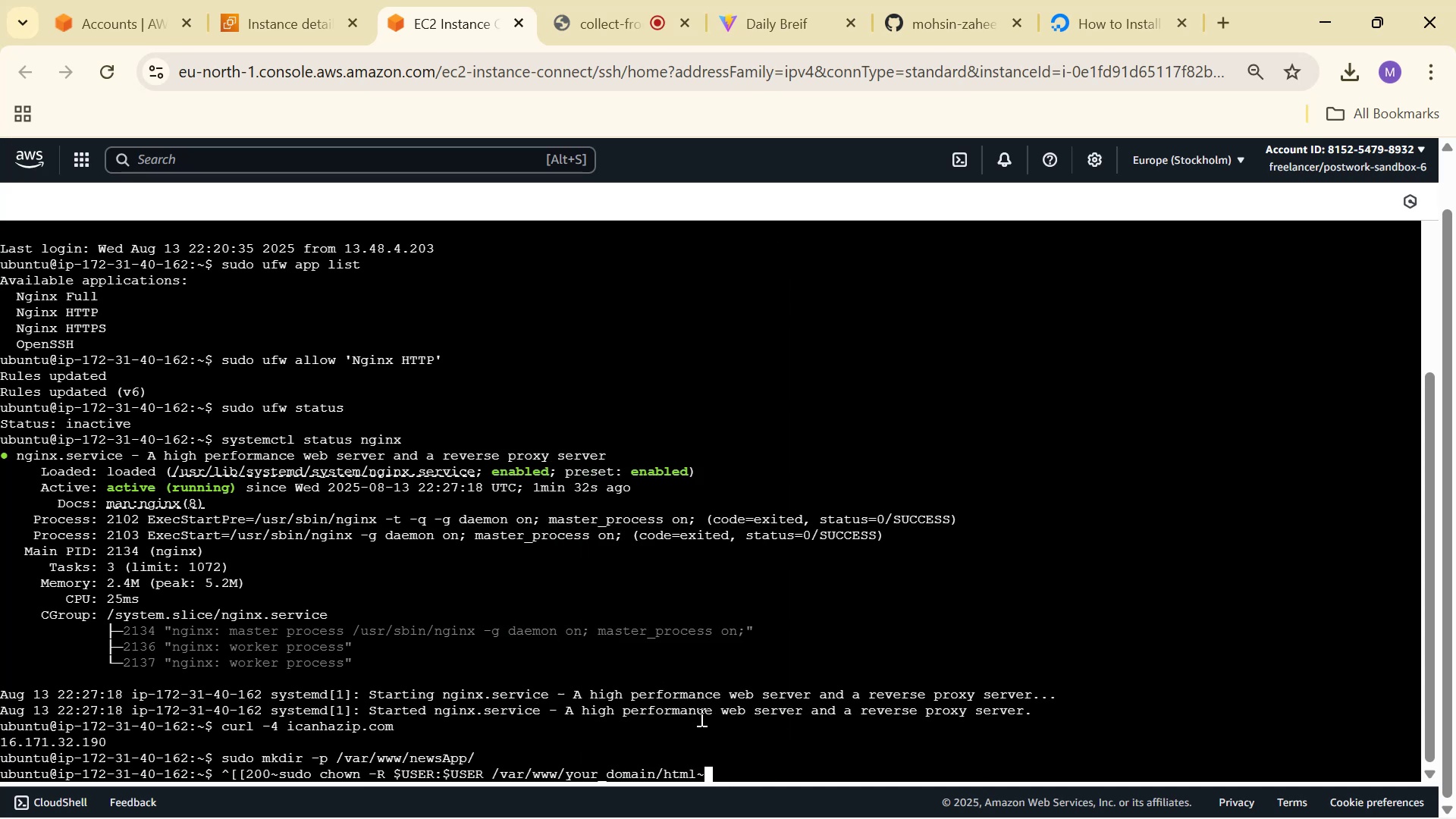 
hold_key(key=ArrowLeft, duration=1.52)
 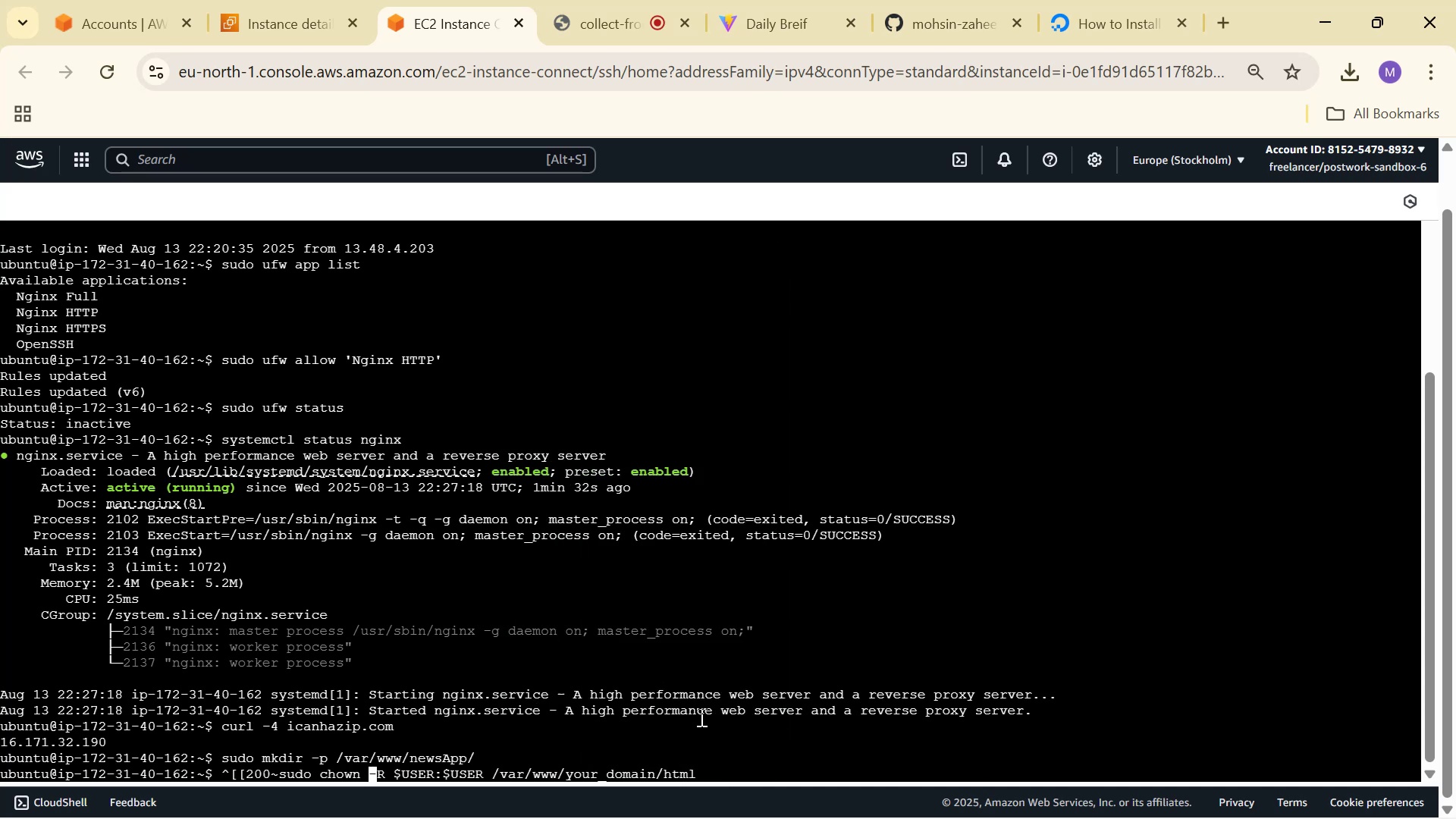 
hold_key(key=ArrowLeft, duration=0.47)
 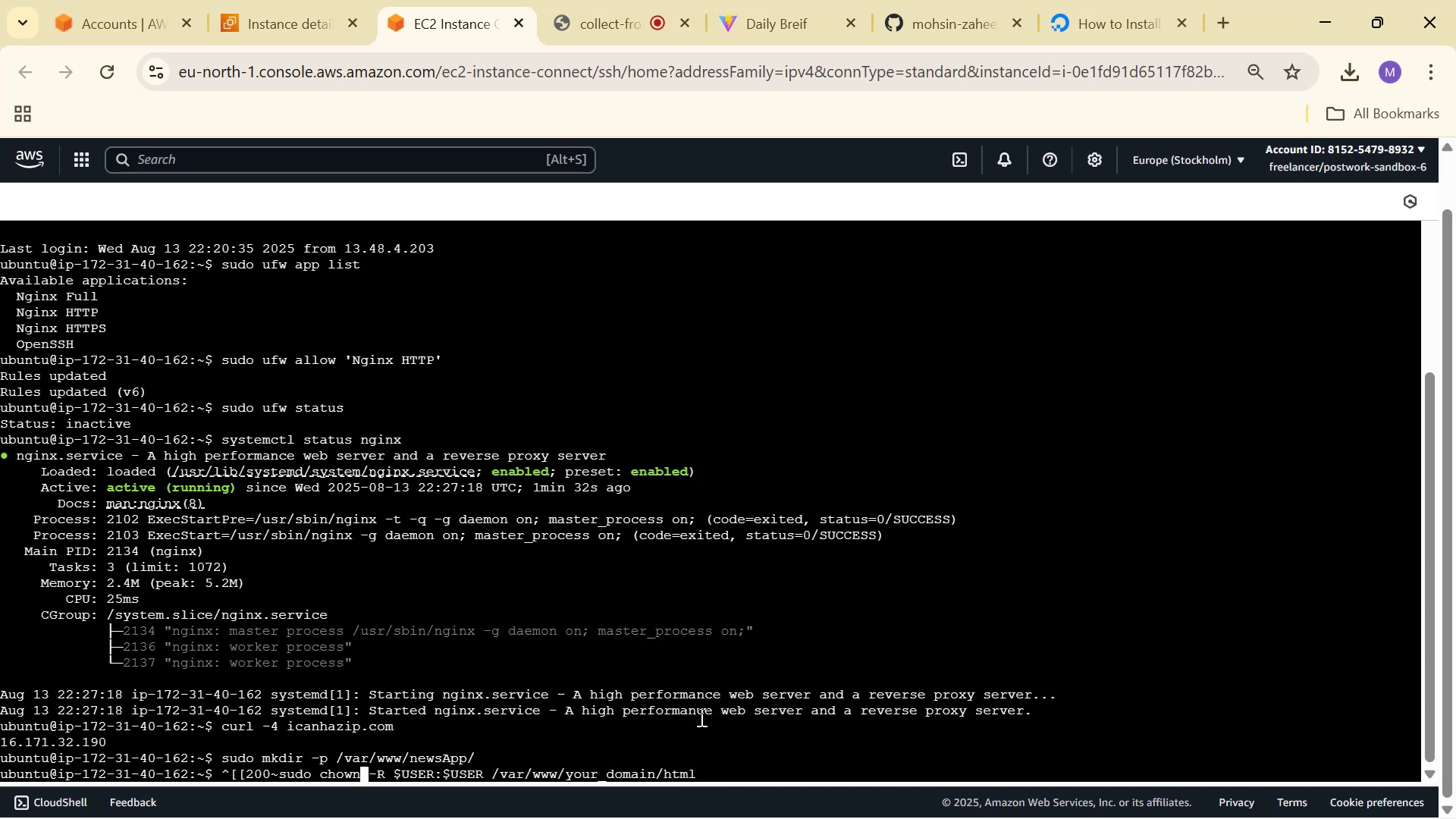 
key(ArrowLeft)
 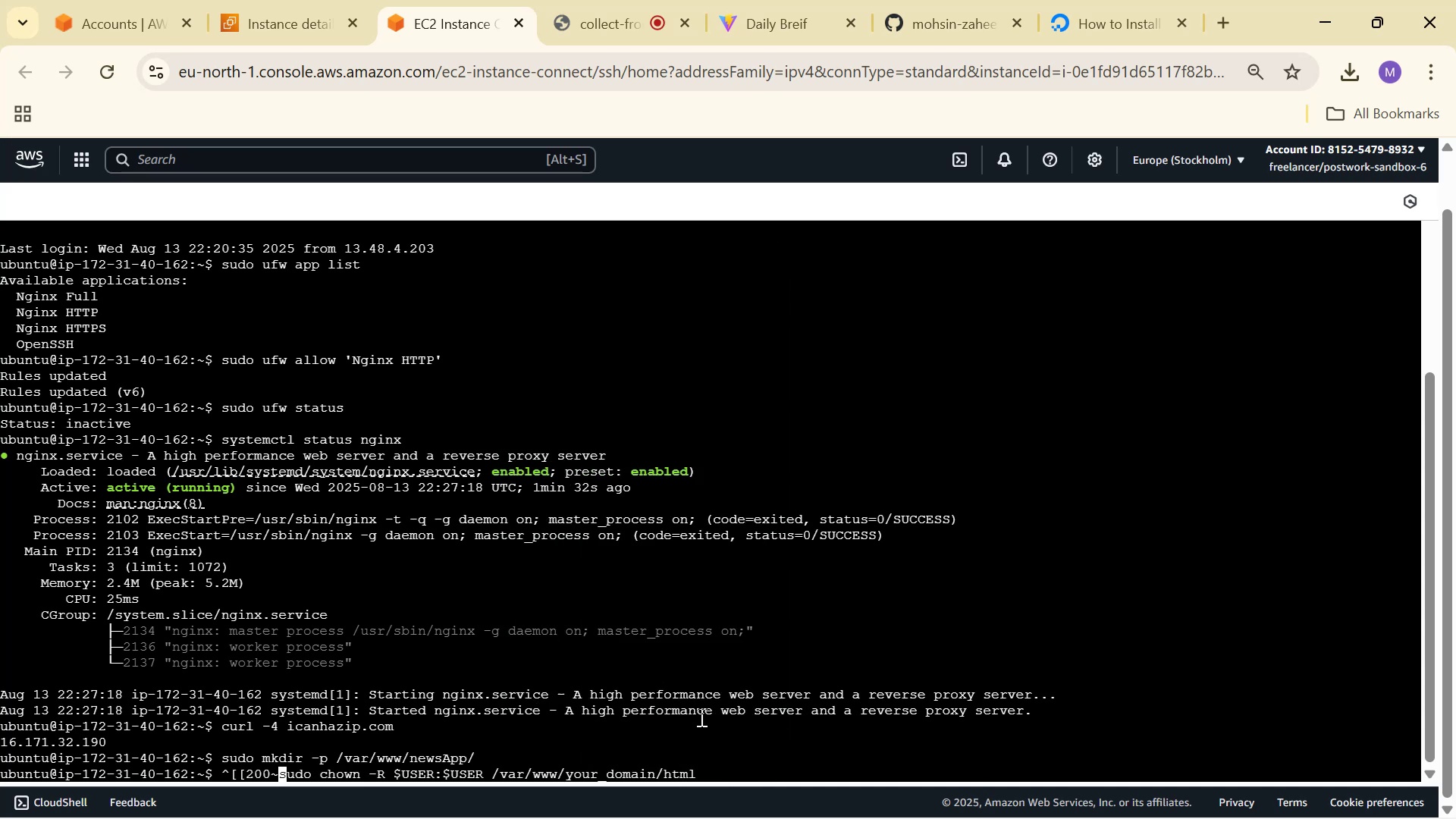 
key(ArrowRight)
 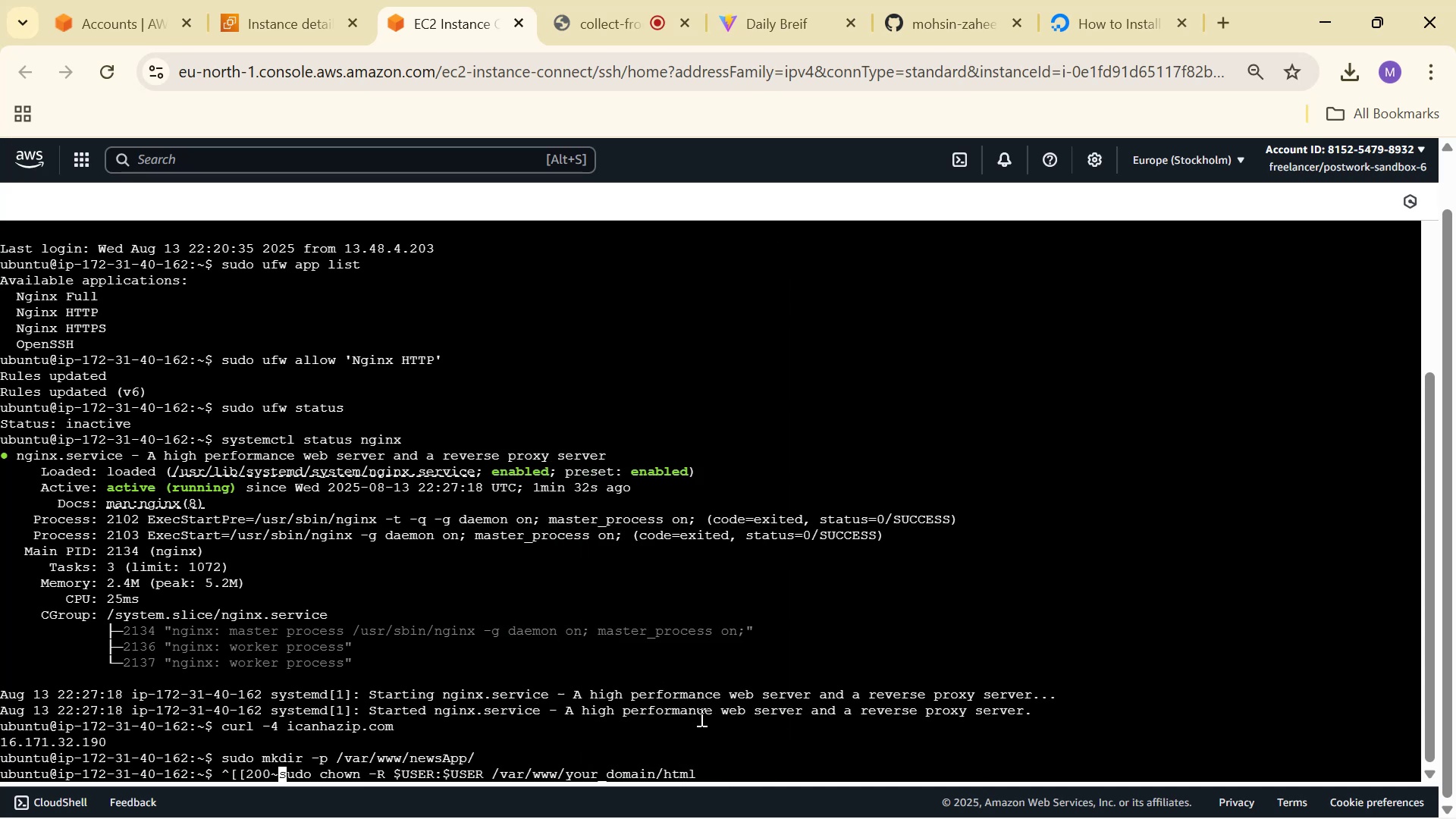 
key(Backspace)
type(s)
key(Backspace)
key(Backspace)
key(Backspace)
key(Backspace)
key(Backspace)
key(Backspace)
key(Backspace)
key(Backspace)
key(Backspace)
key(Backspace)
key(Backspace)
key(Backspace)
key(Backspace)
key(Backspace)
key(Backspace)
key(Backspace)
type(new)
key(Tab)
 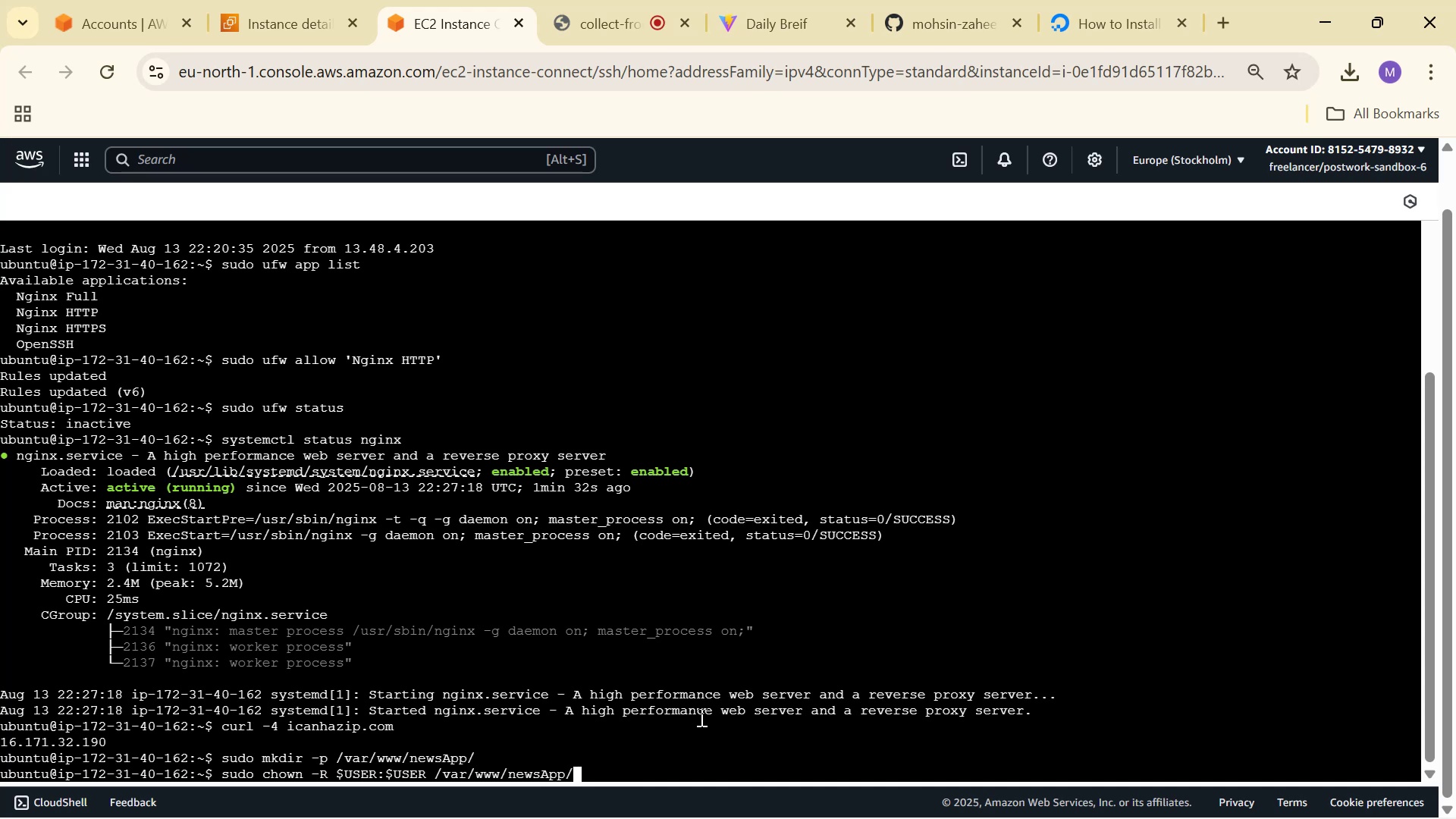 
hold_key(key=ArrowRight, duration=1.52)
 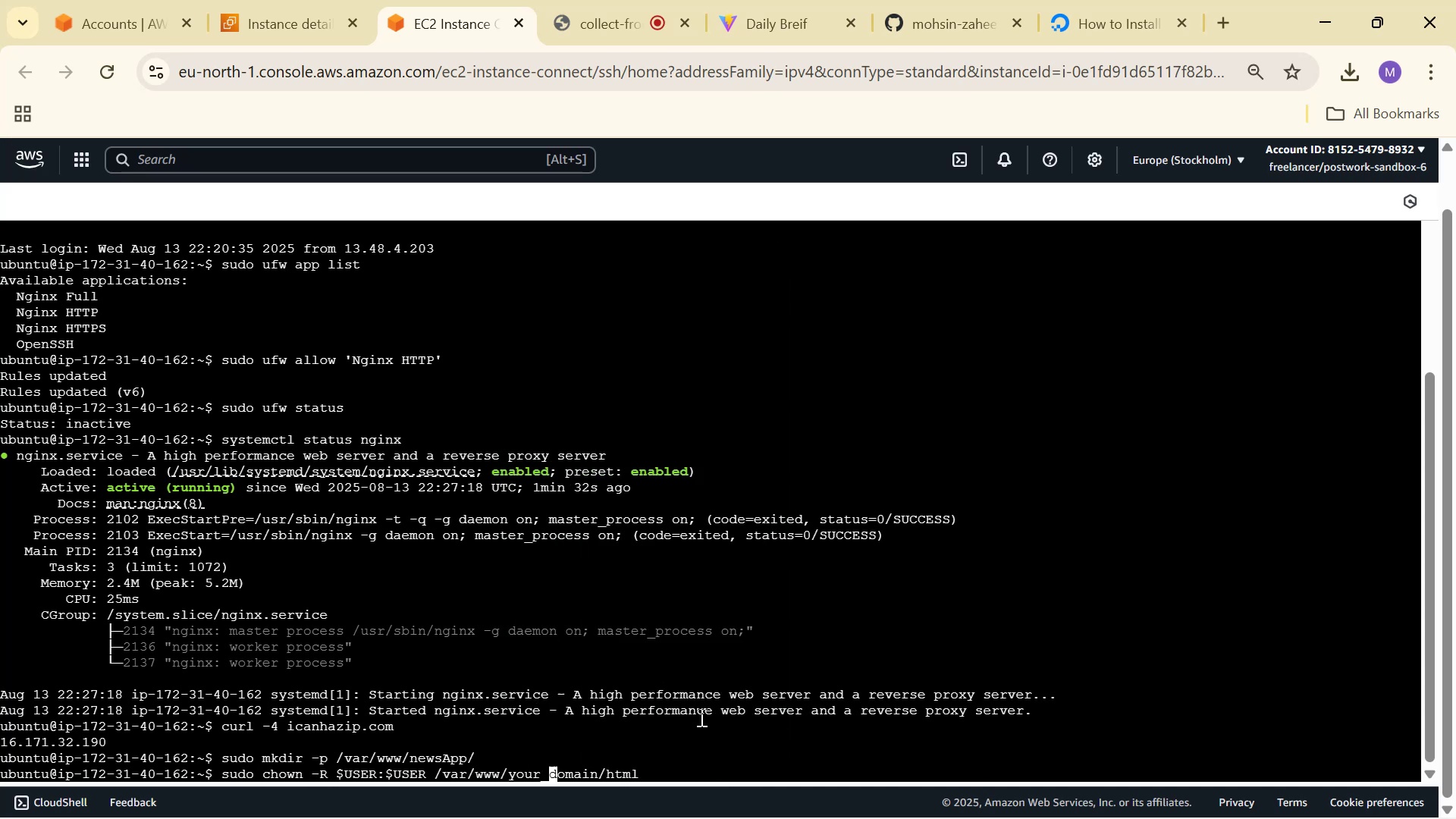 
hold_key(key=ArrowRight, duration=0.66)
 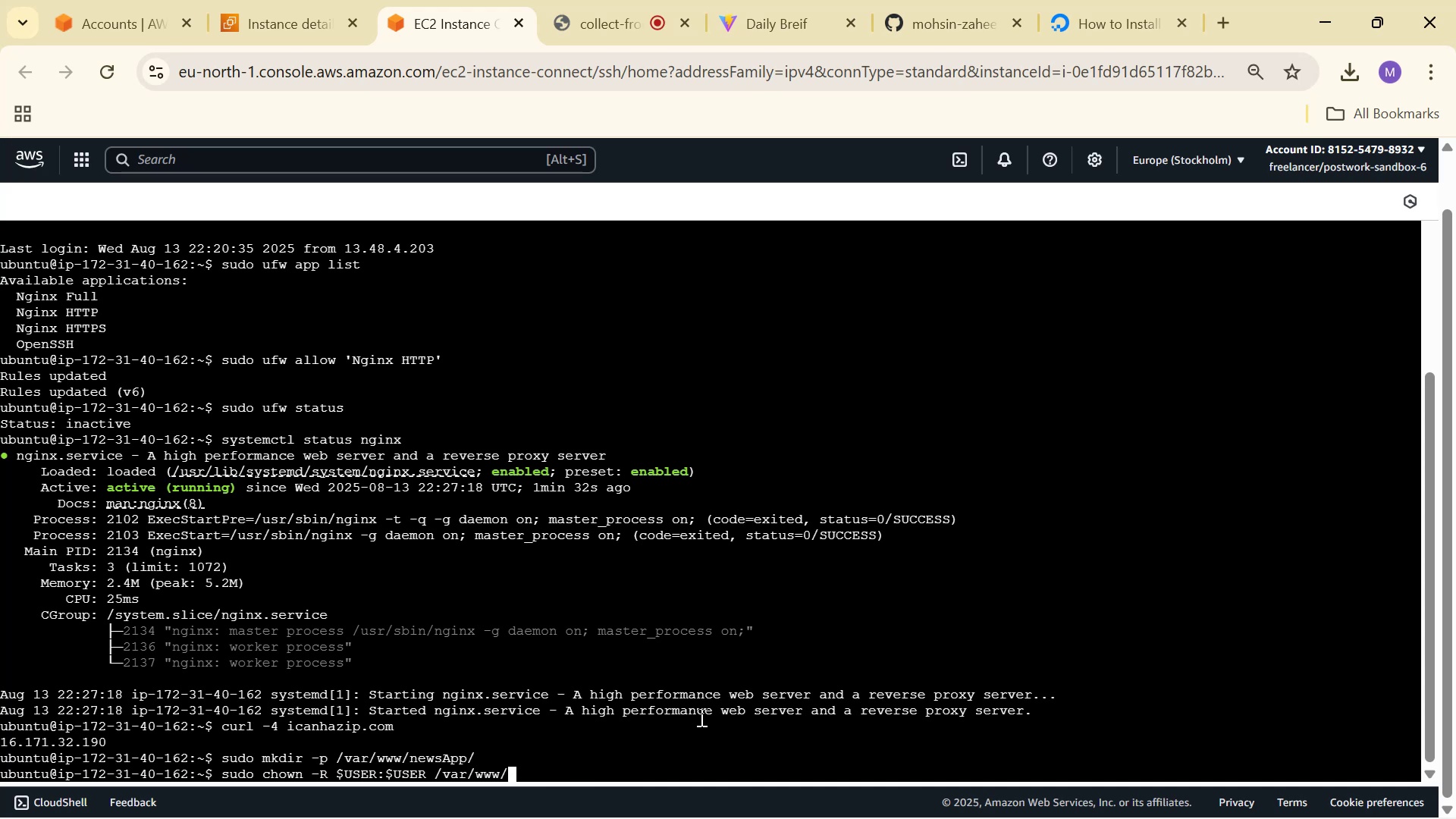 
key(Enter)
 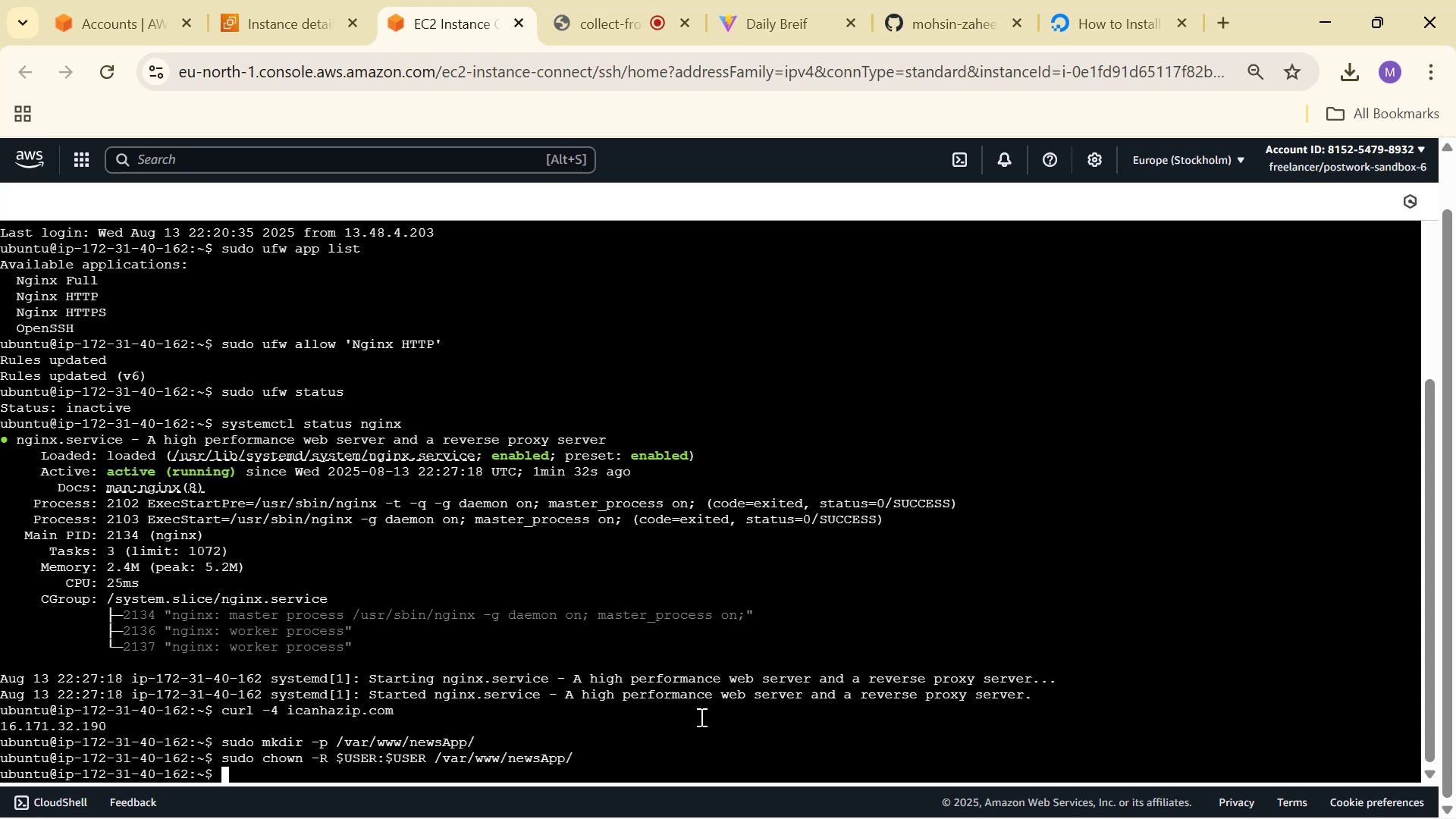 
type(cd )
 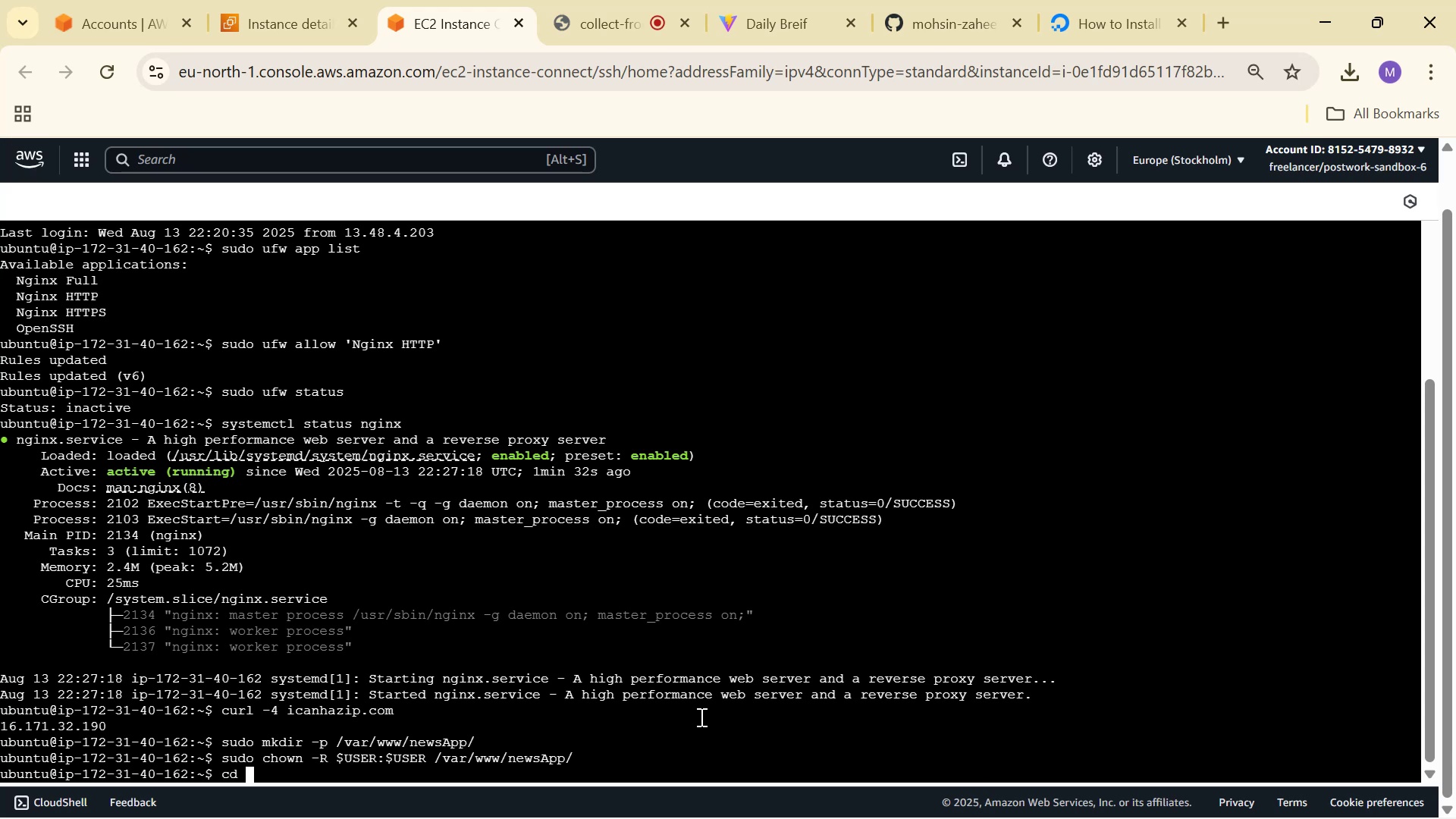 
wait(6.21)
 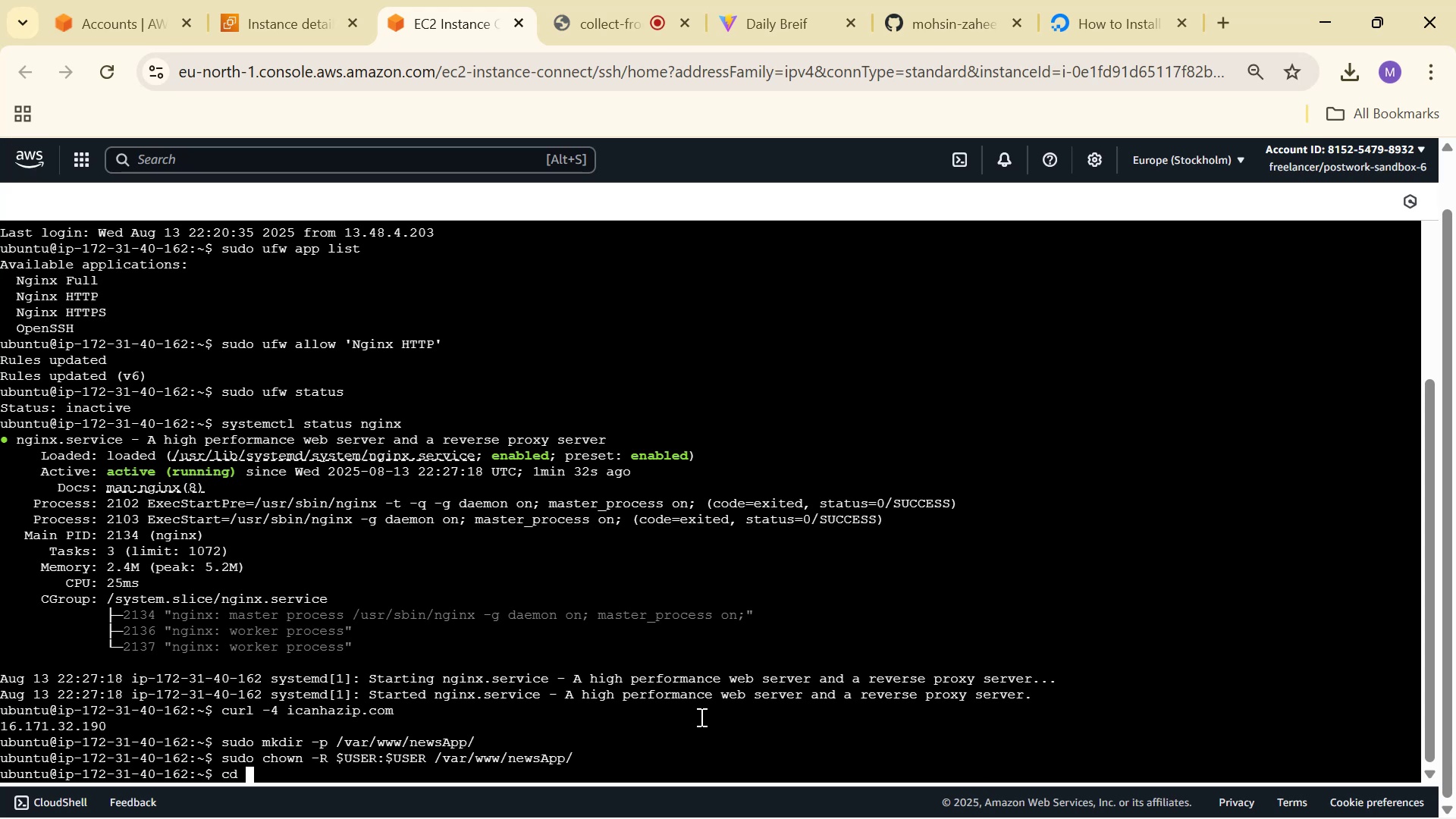 
type(/v)
key(Tab)
type(w)
key(Tab)
type(ne)
key(Tab)
 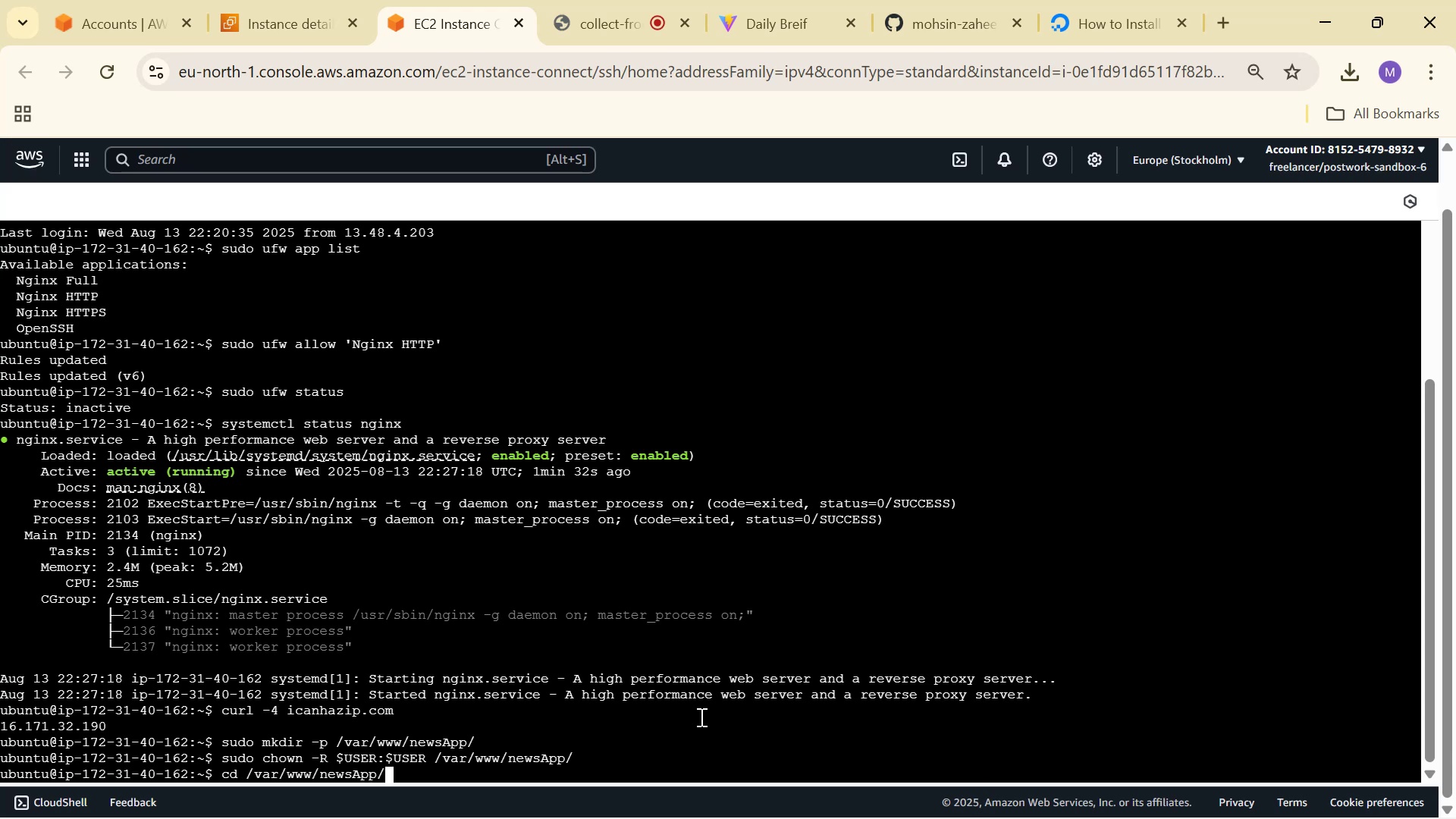 
key(Enter)
 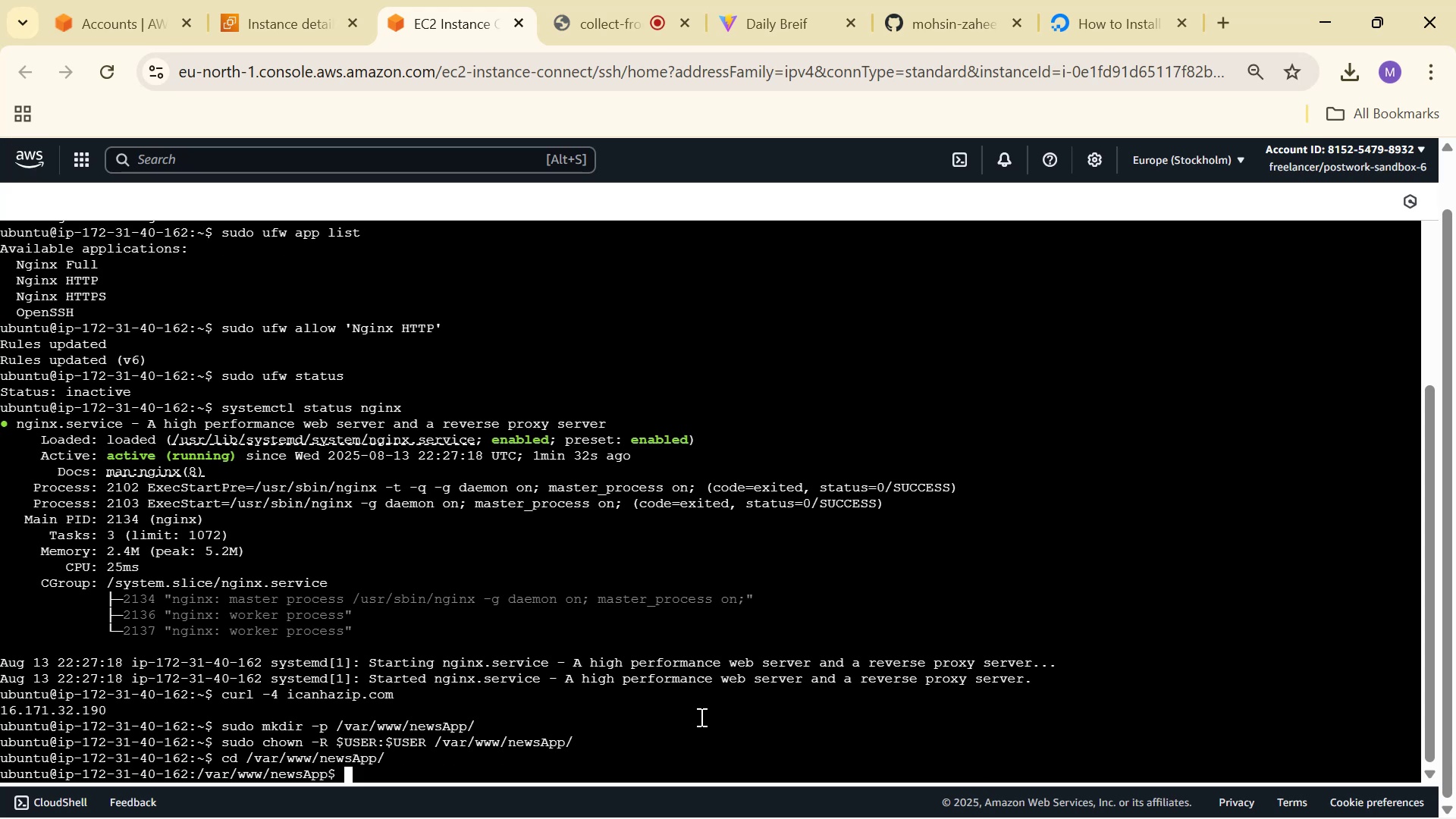 
key(G)
 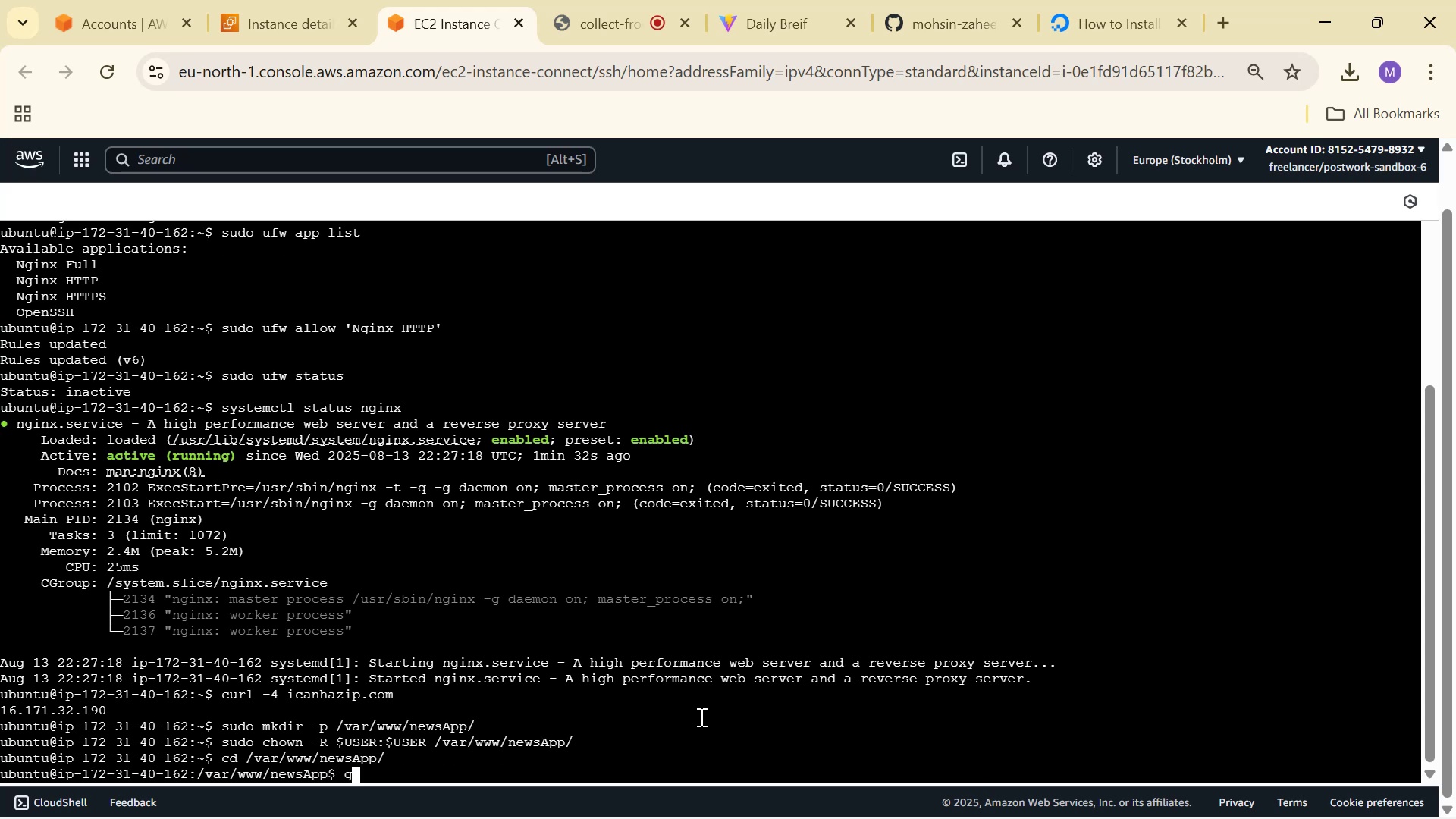 
key(Backspace)
 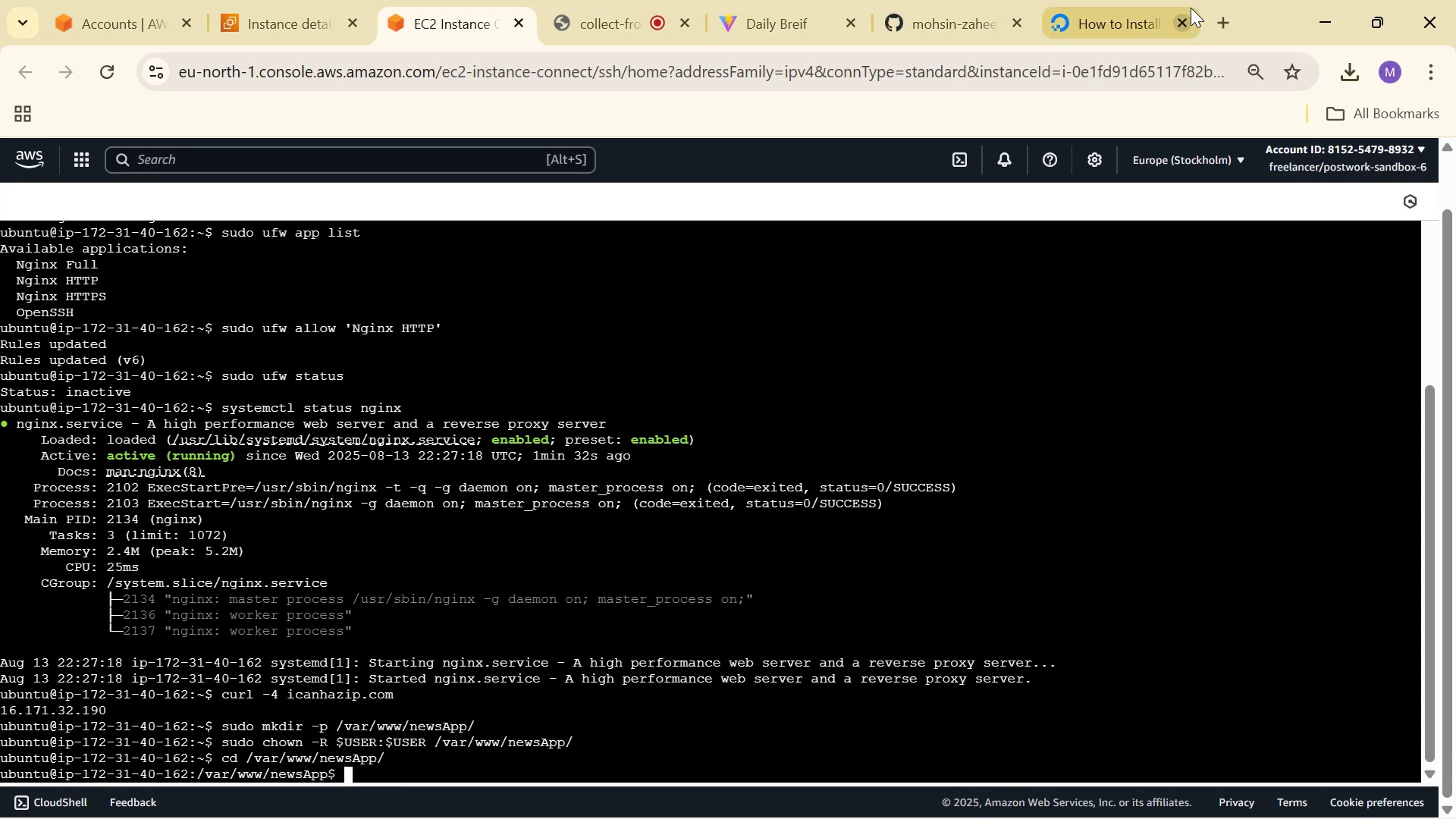 
left_click([1211, 20])
 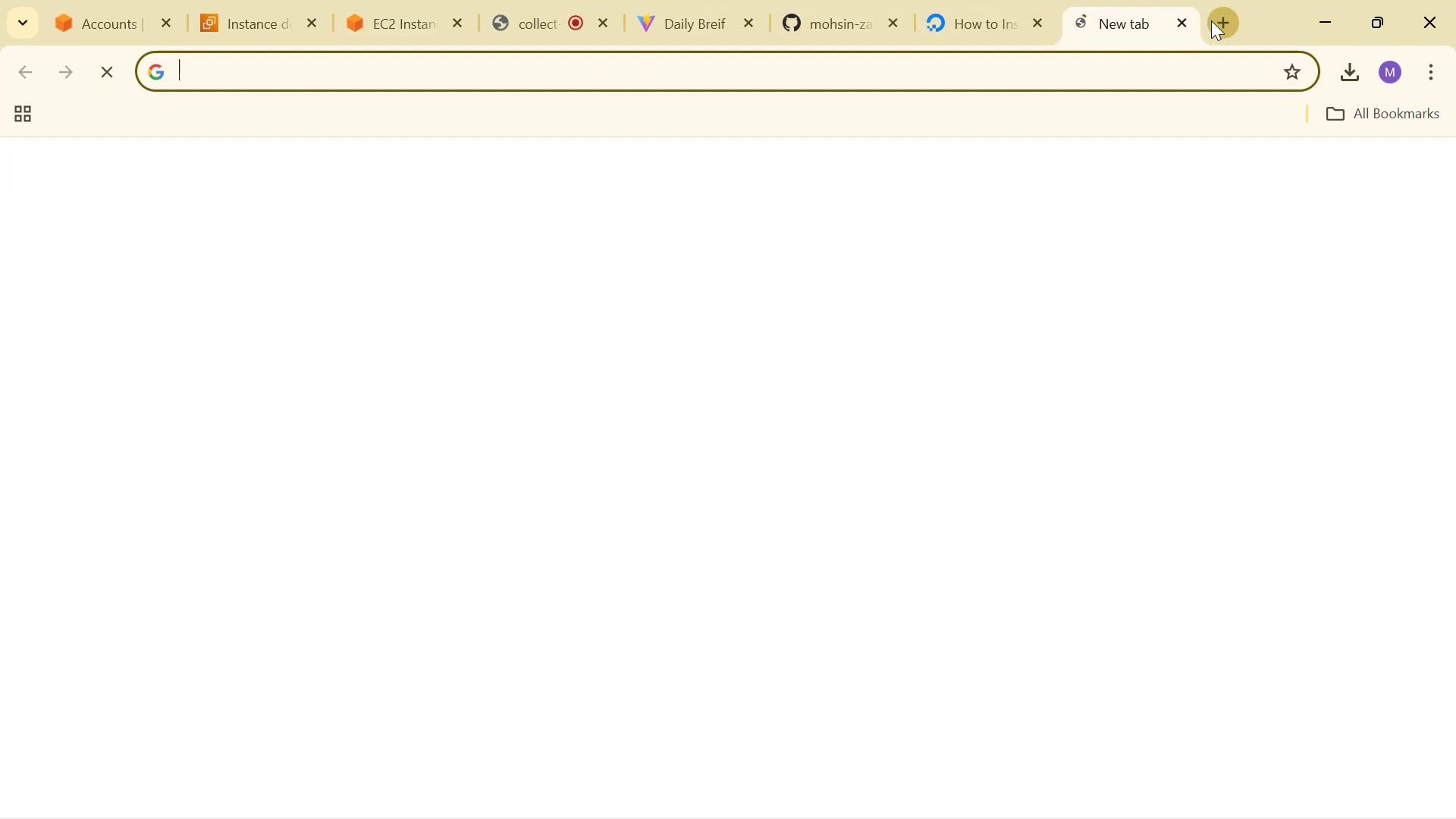 
type(git on ubuntu)
 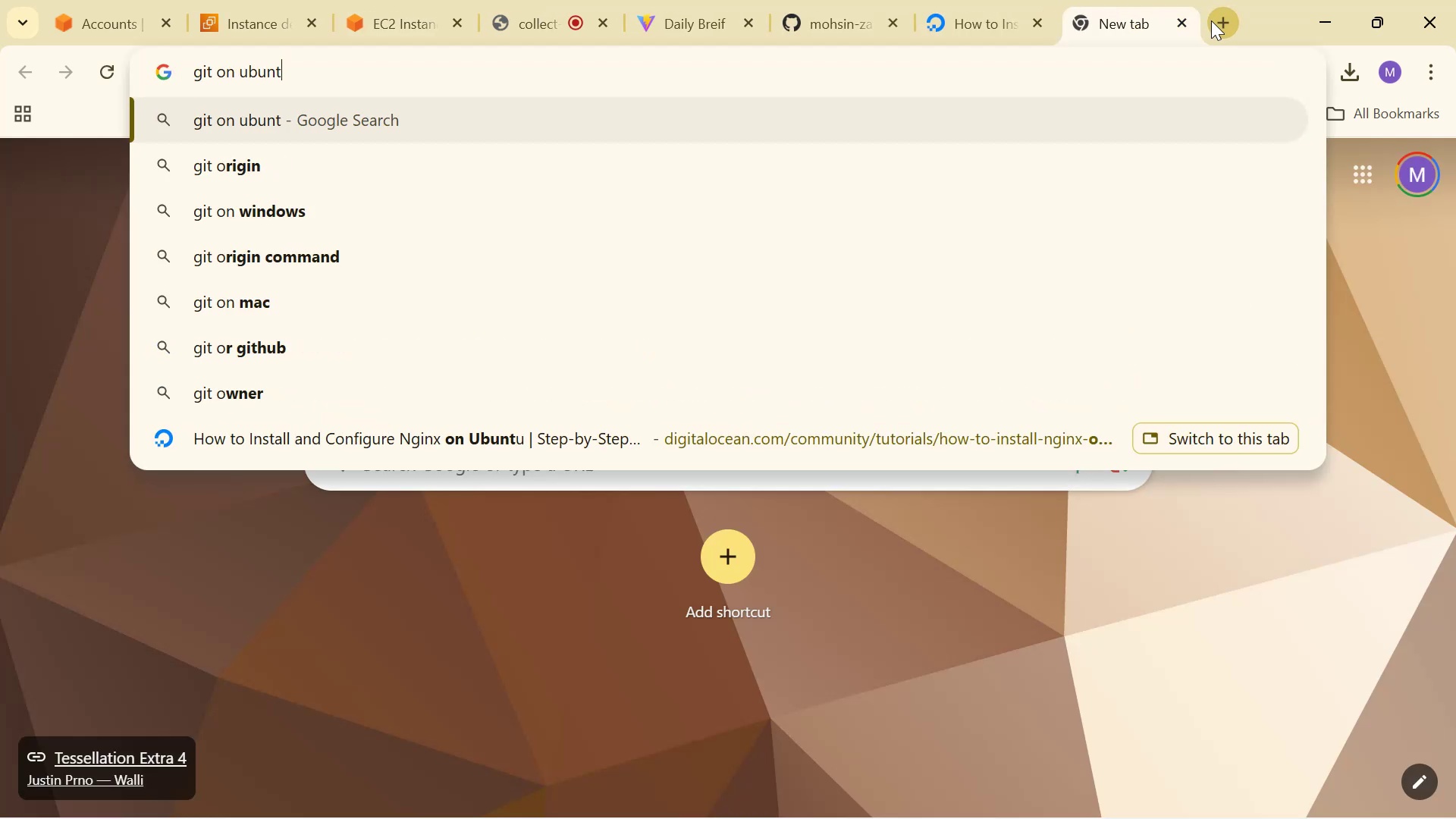 
key(Enter)
 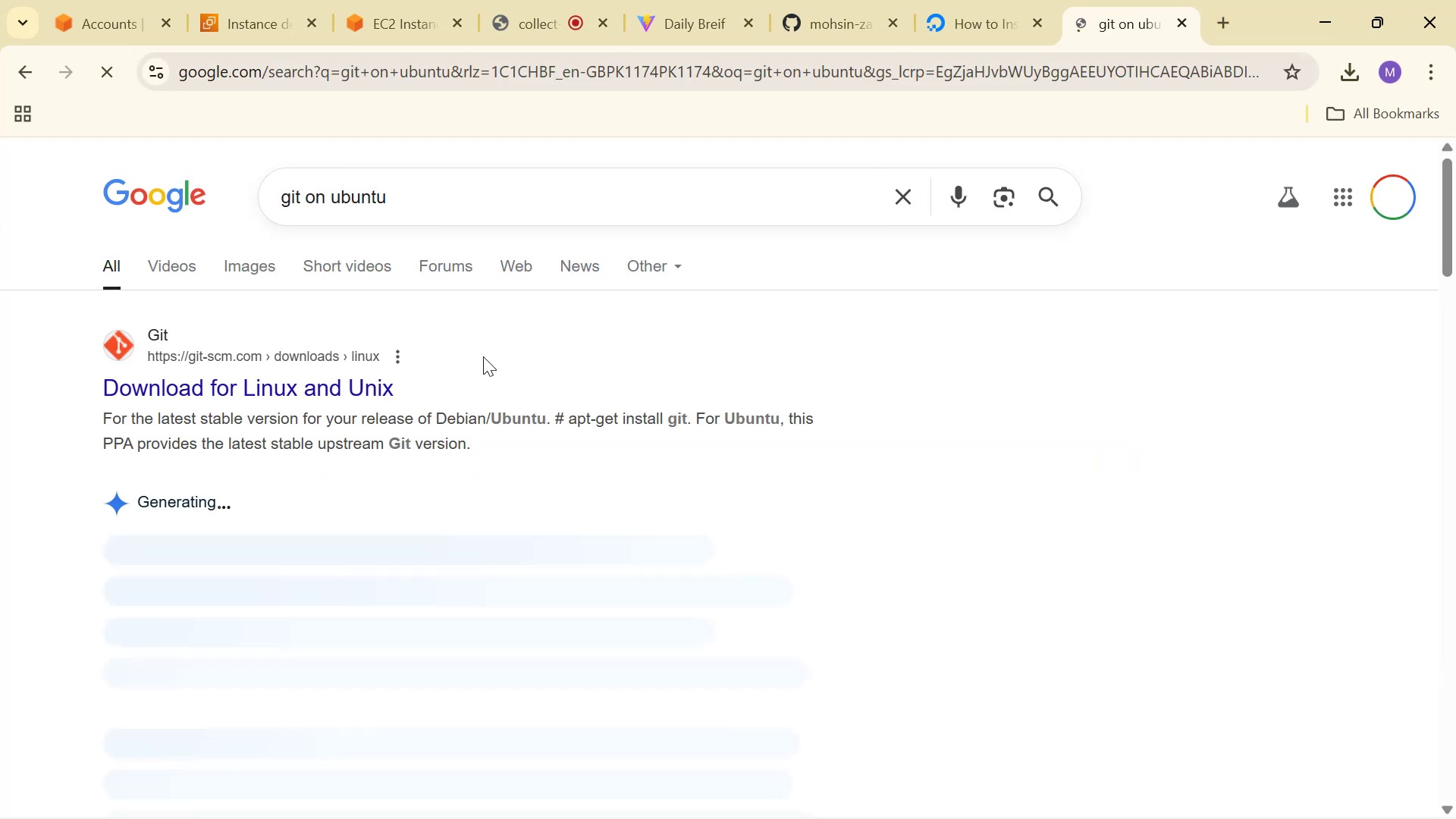 
left_click([294, 390])
 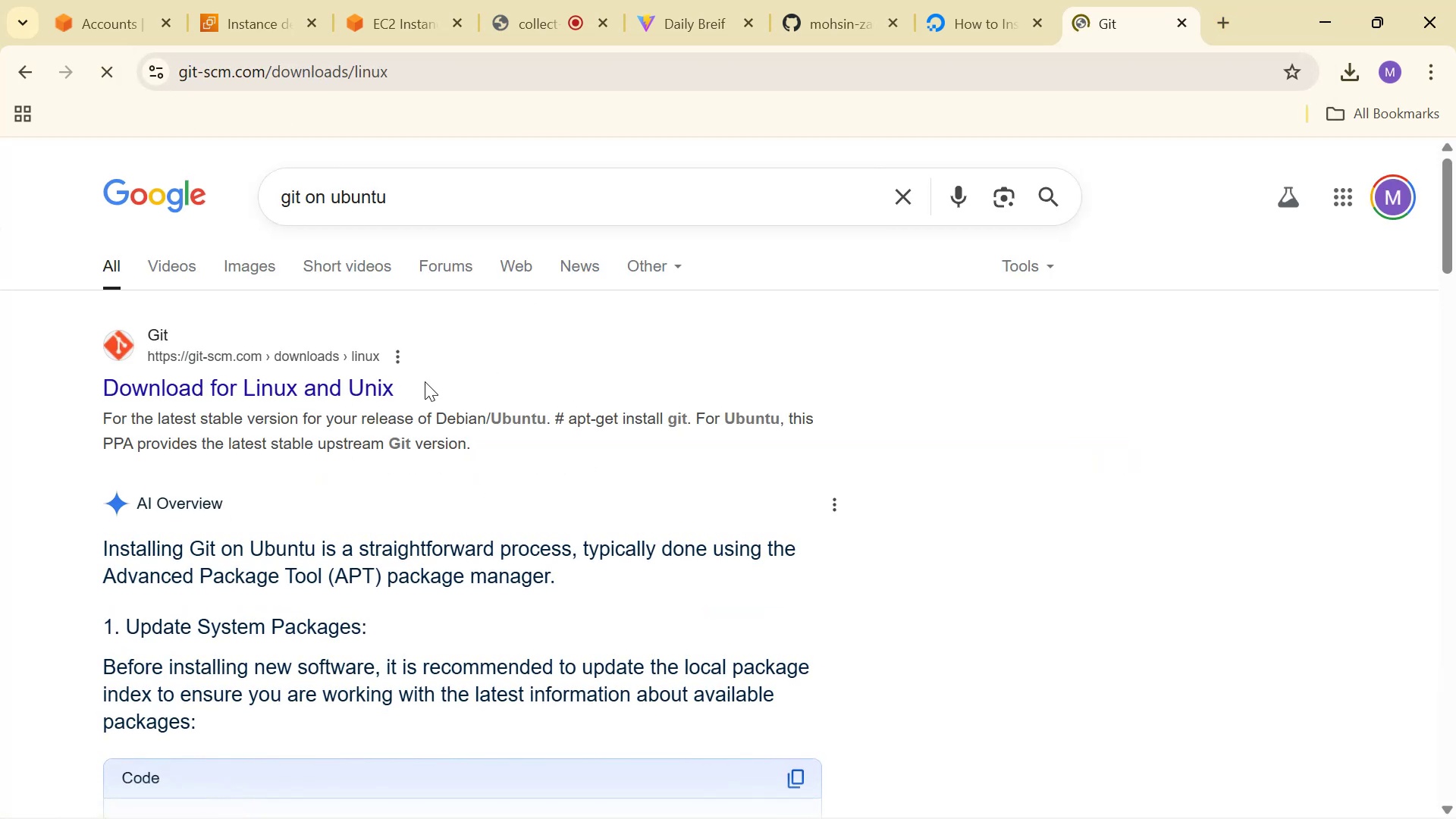 
scroll: coordinate [753, 400], scroll_direction: down, amount: 1.0
 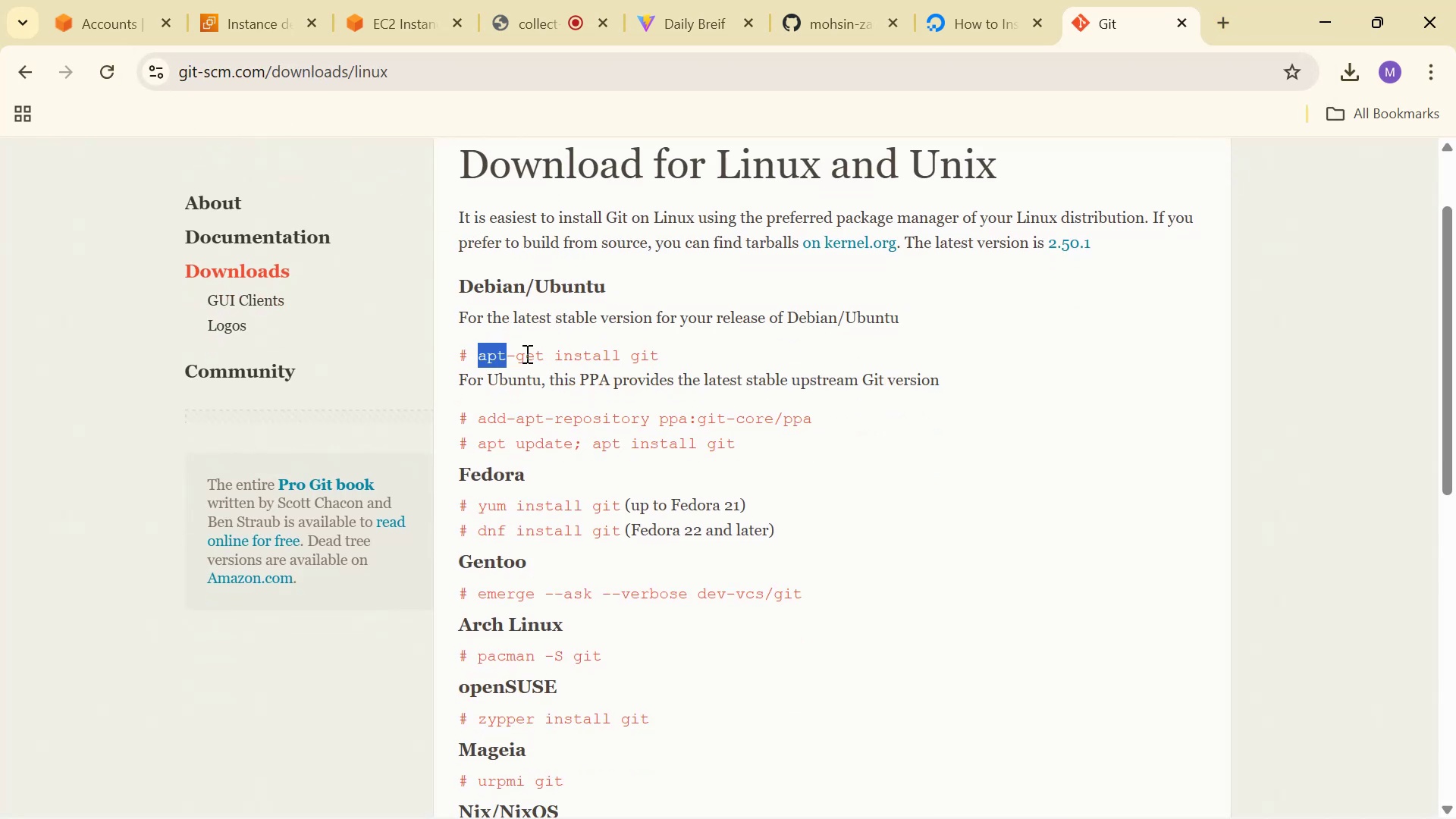 
hold_key(key=ControlLeft, duration=1.51)
 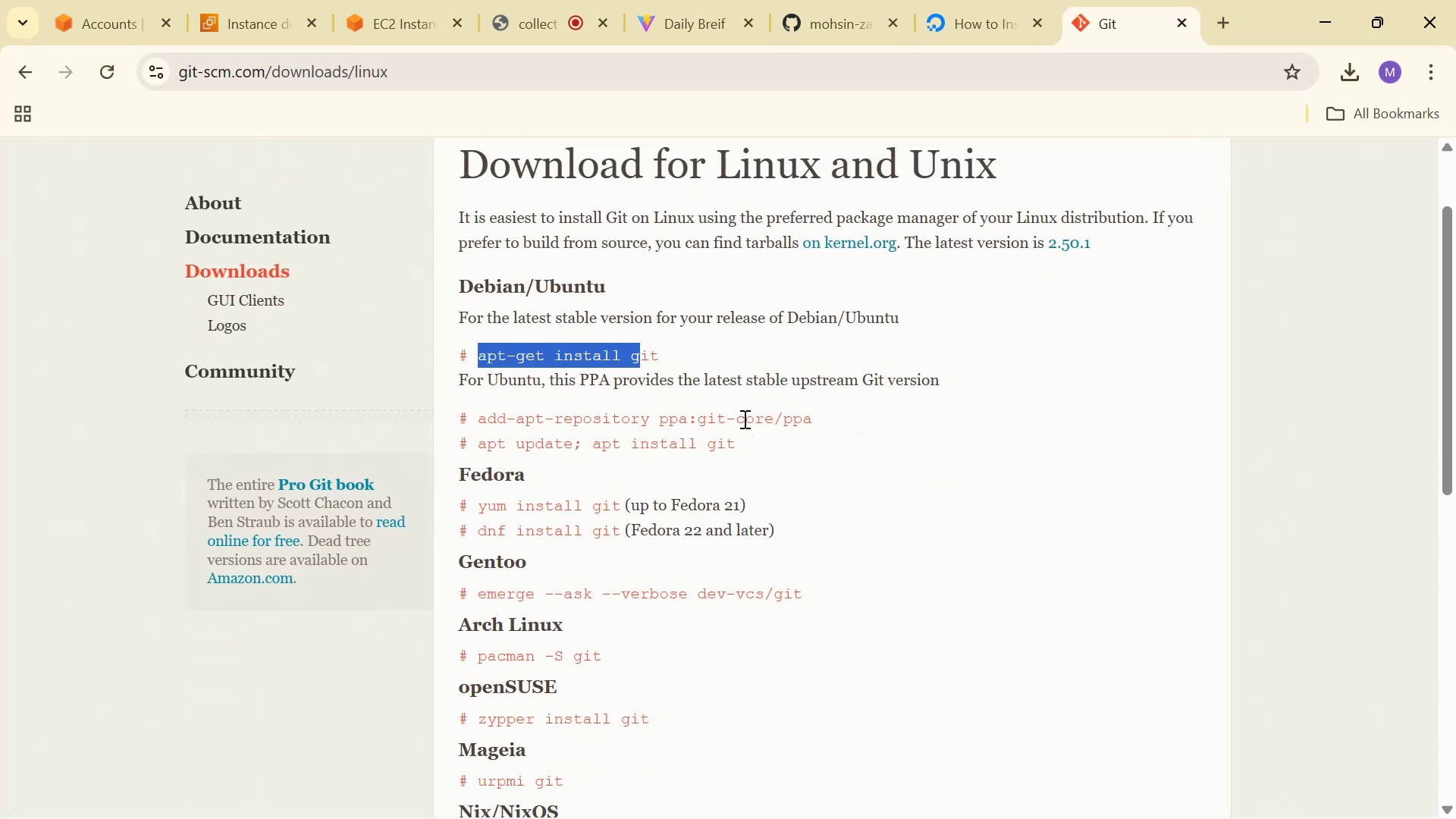 
left_click([737, 424])
 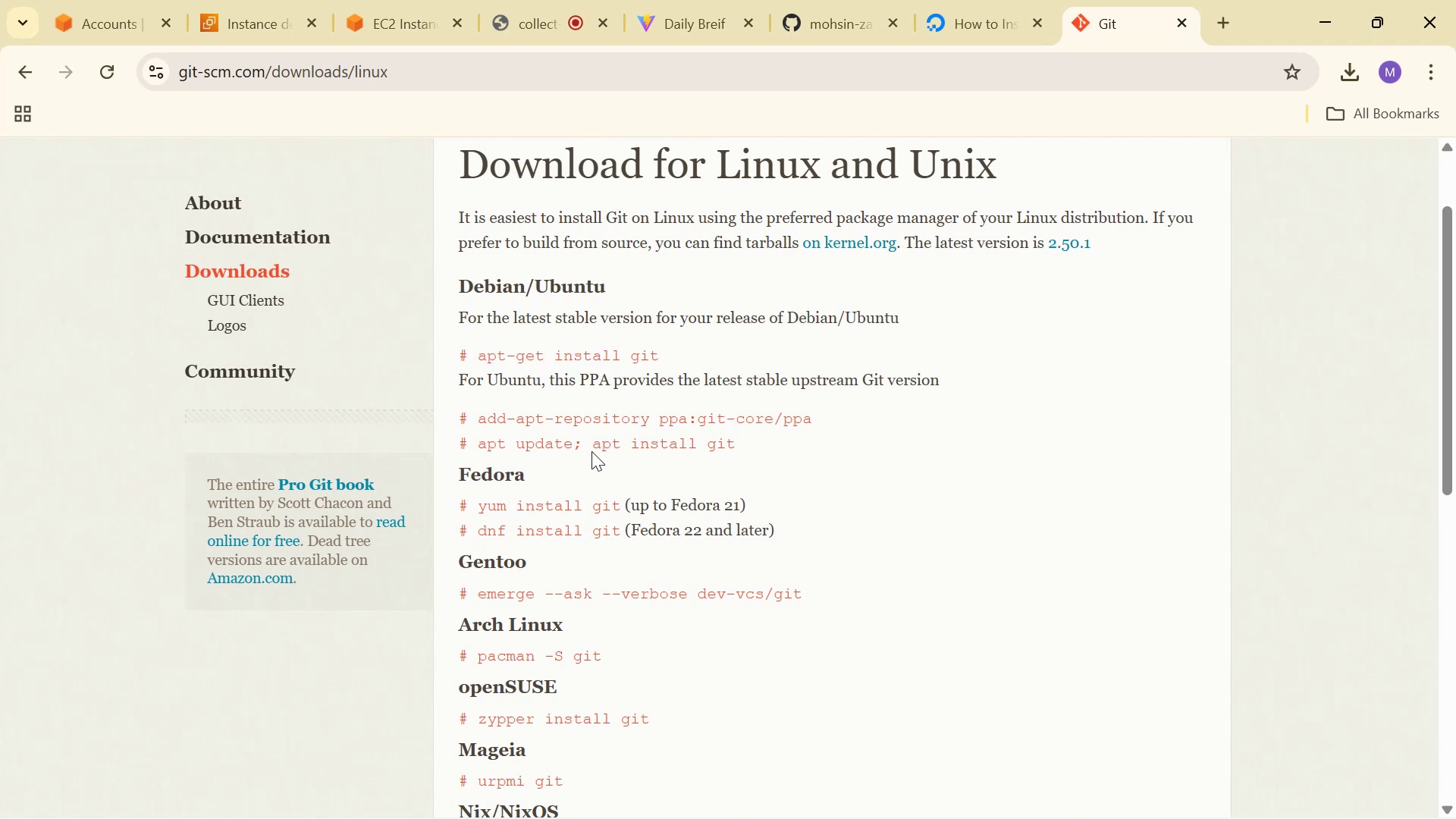 
wait(7.52)
 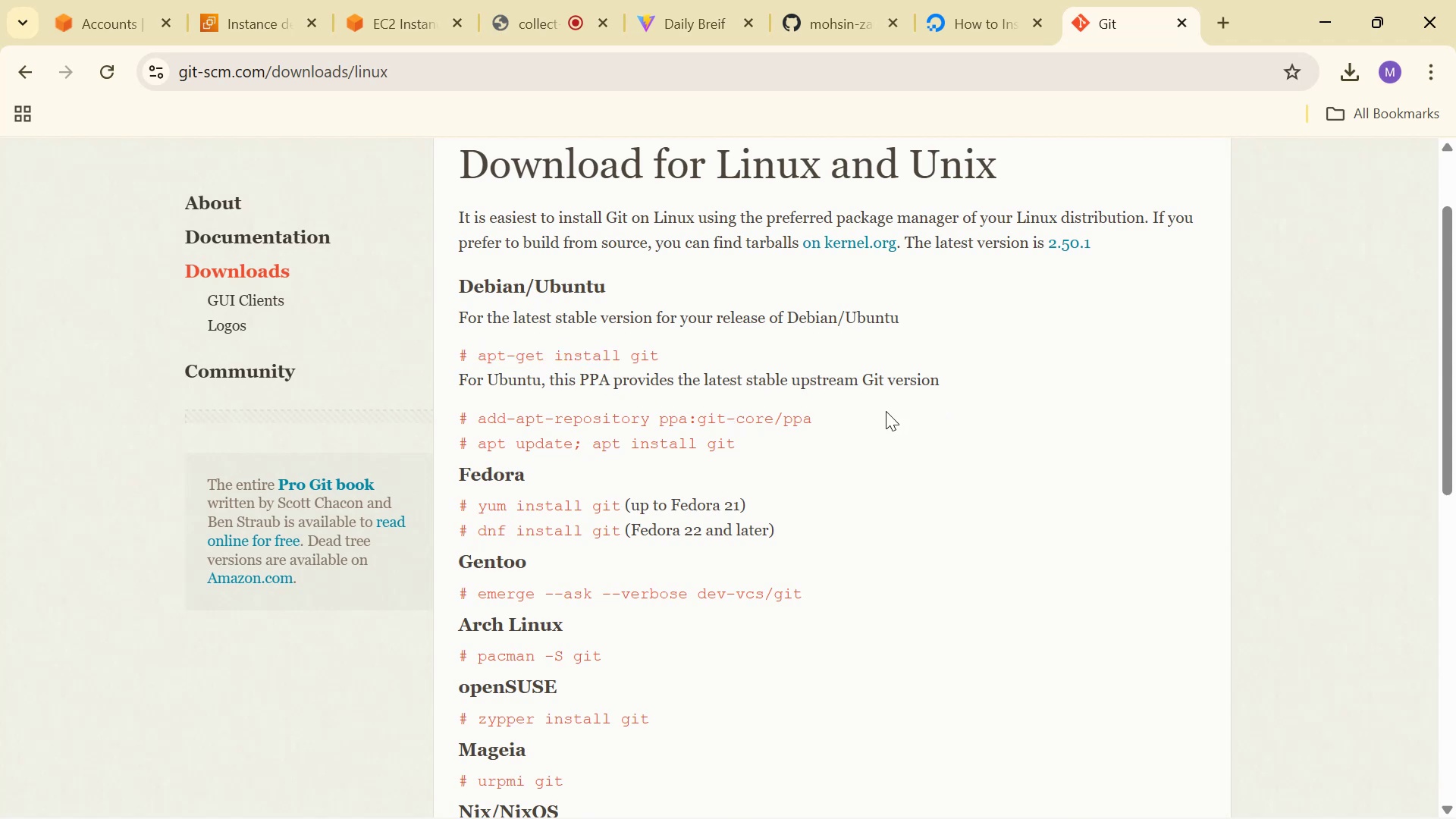 
key(Control+C)
 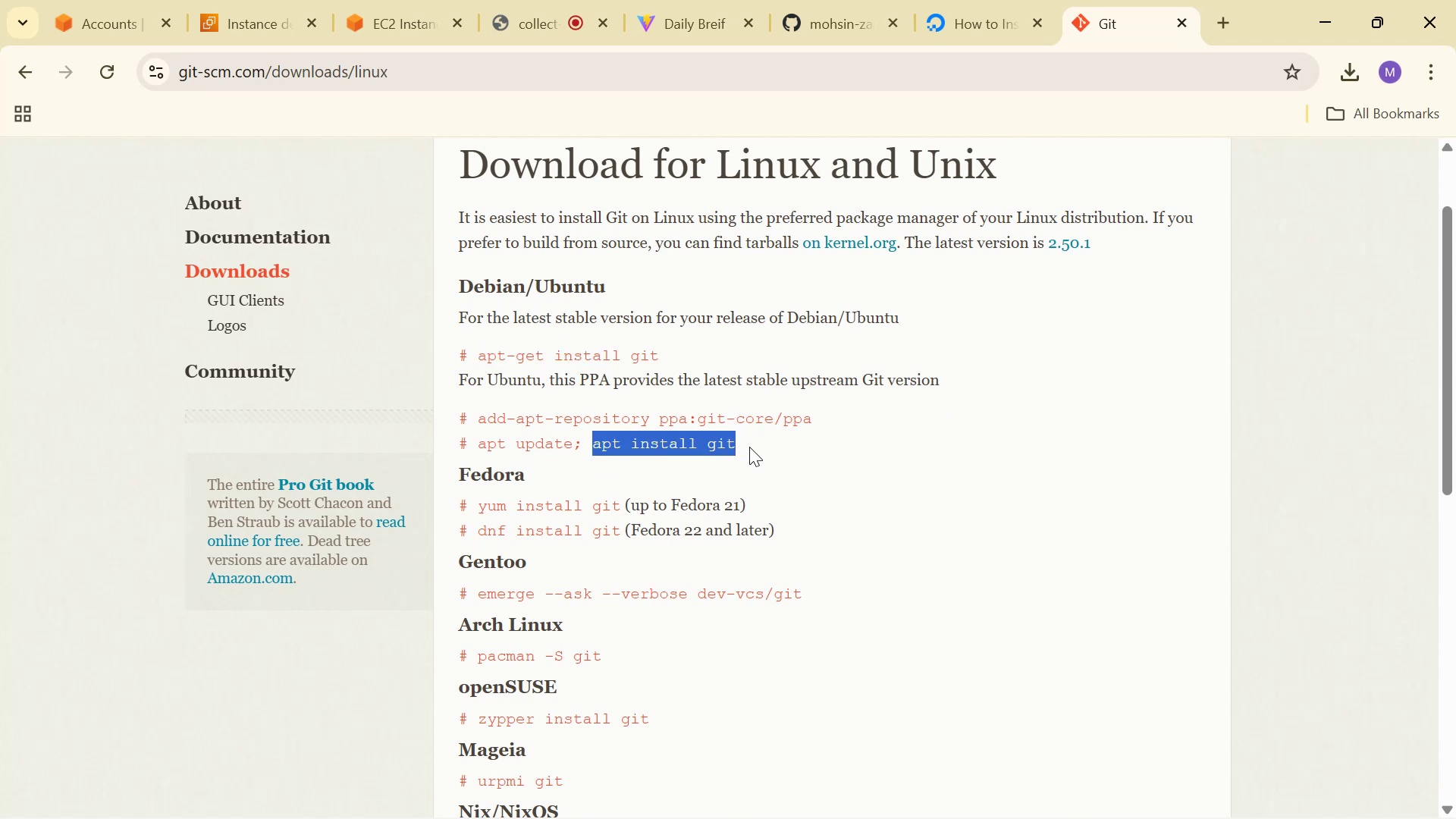 
key(Control+C)
 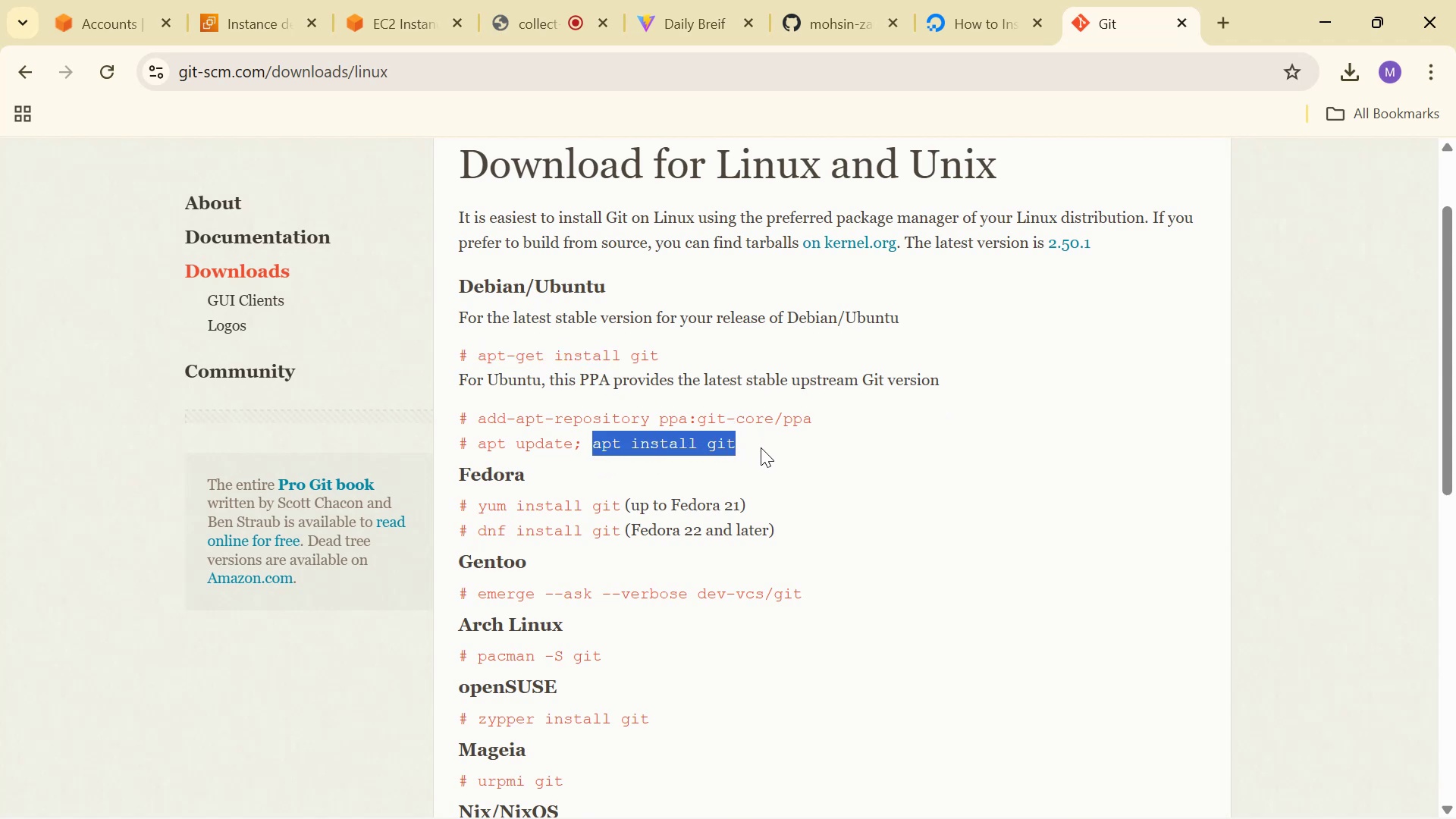 
key(Control+C)
 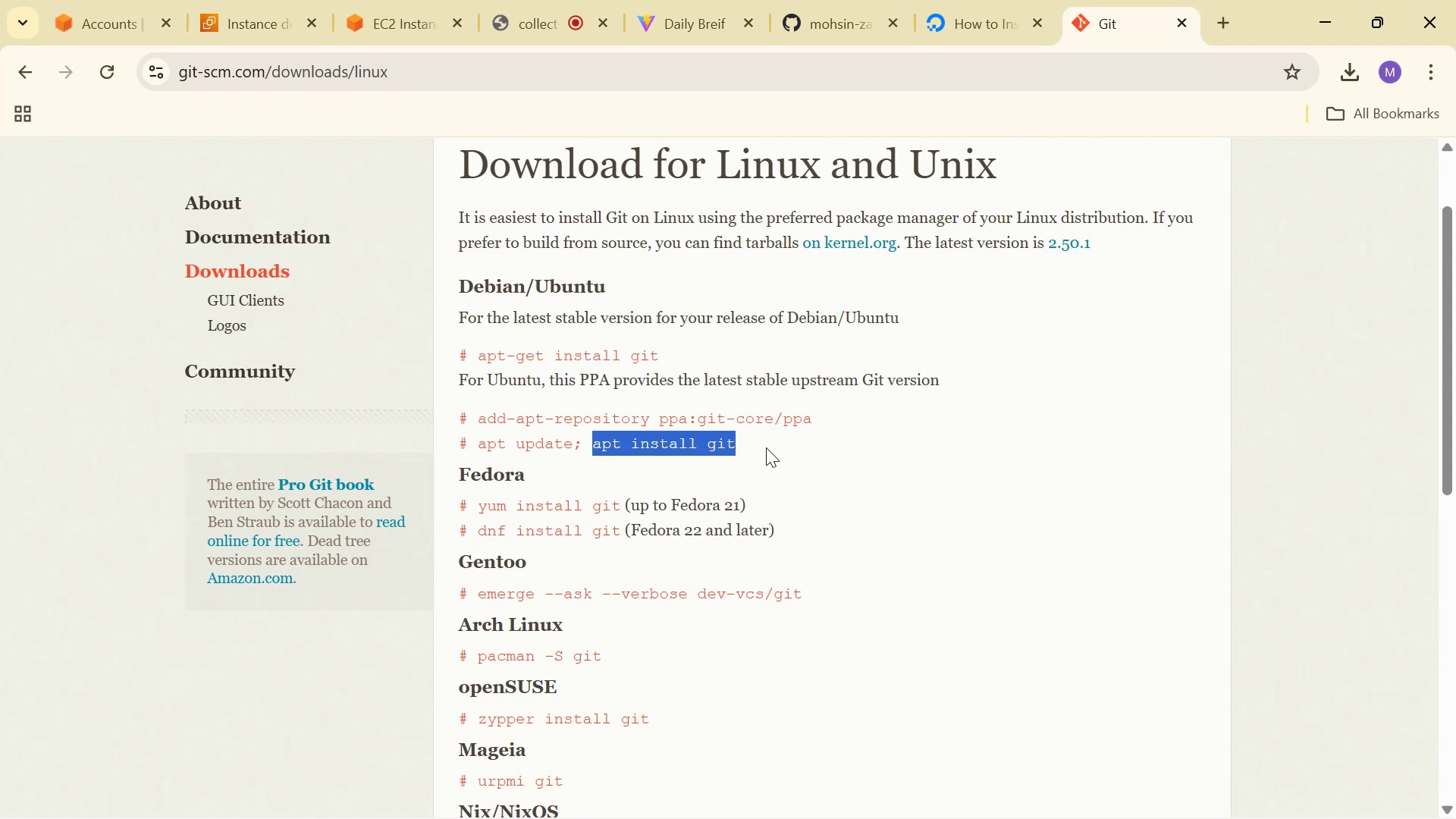 
key(Control+C)
 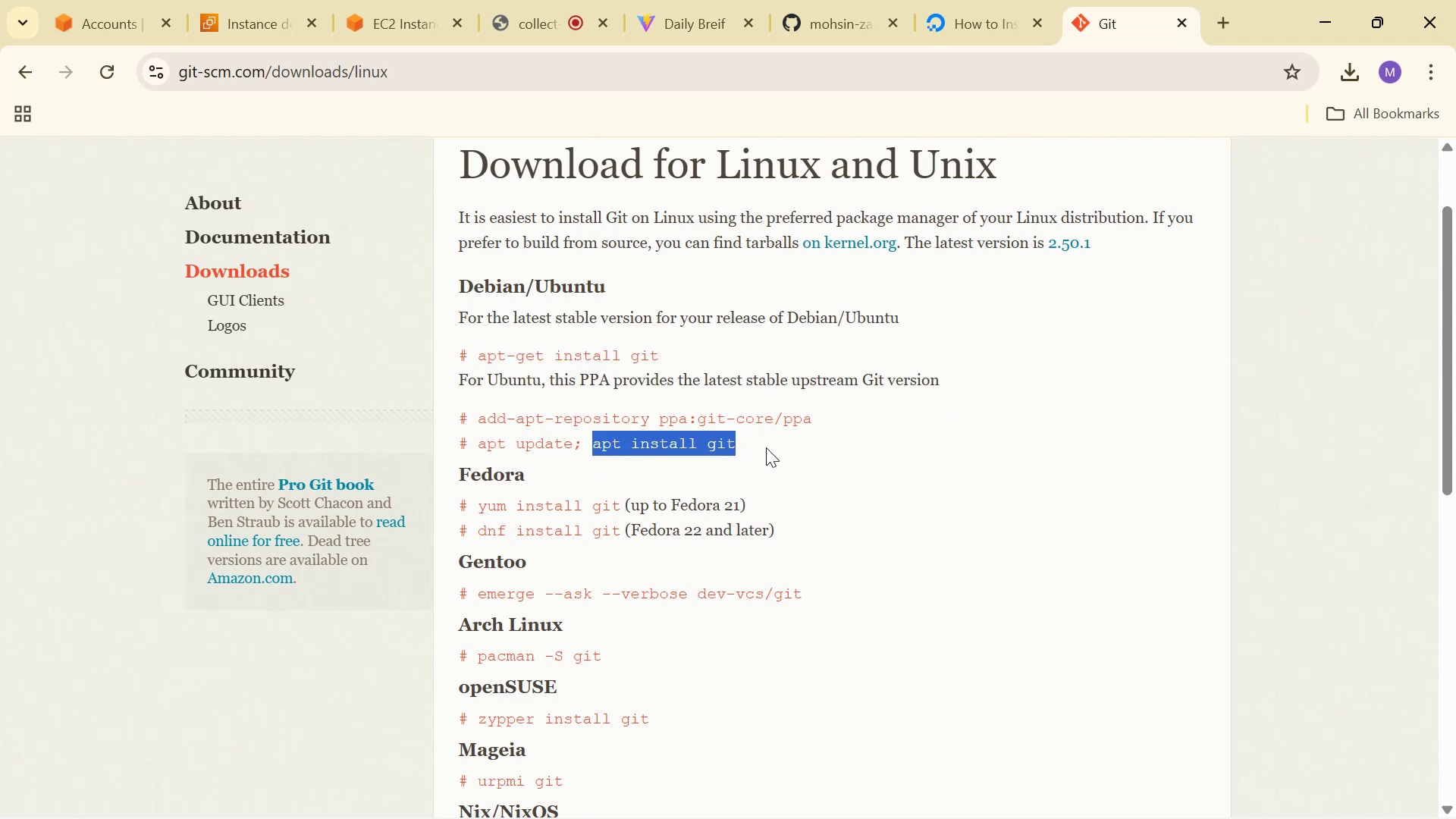 
key(Control+C)
 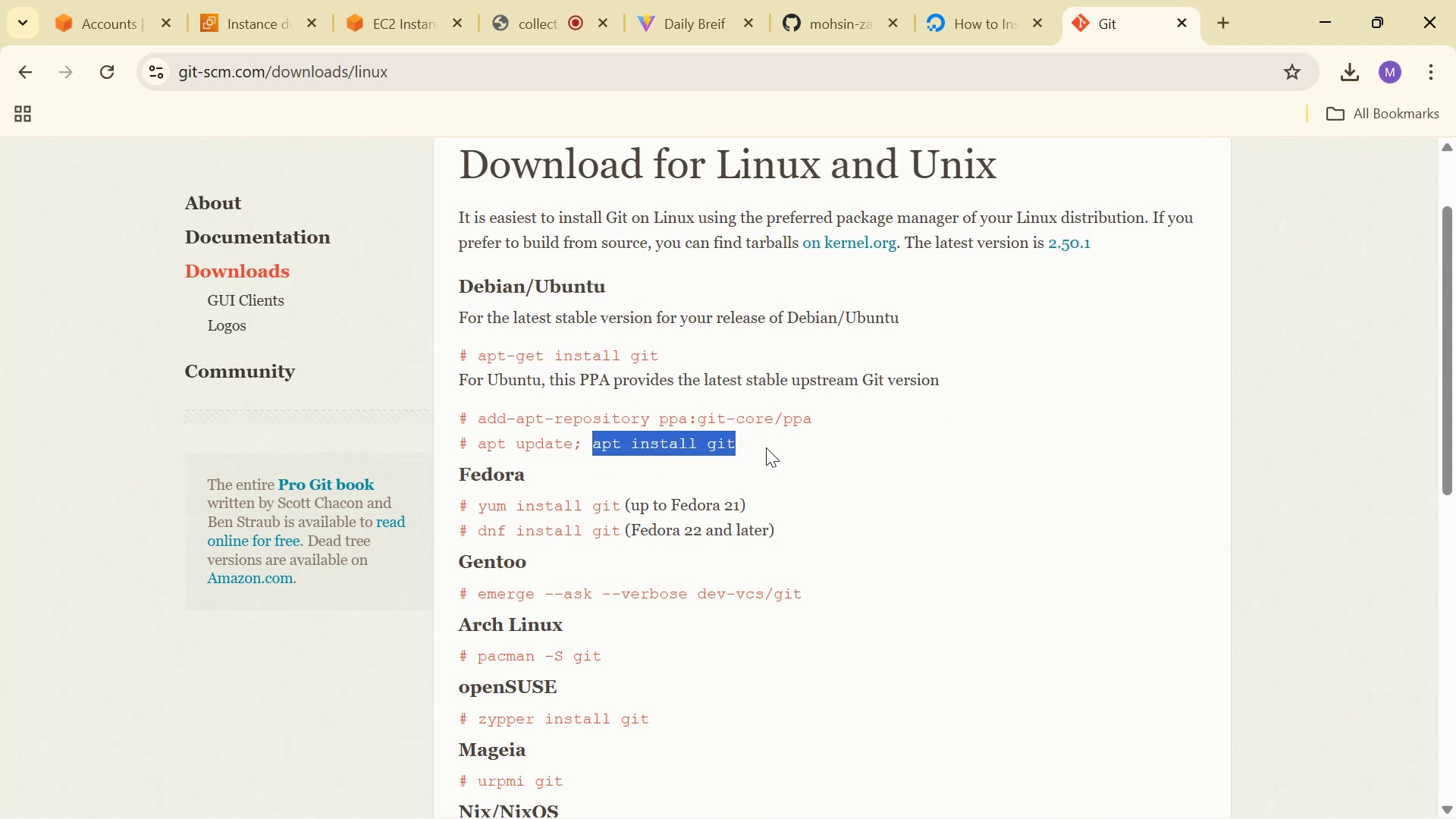 
key(Control+C)
 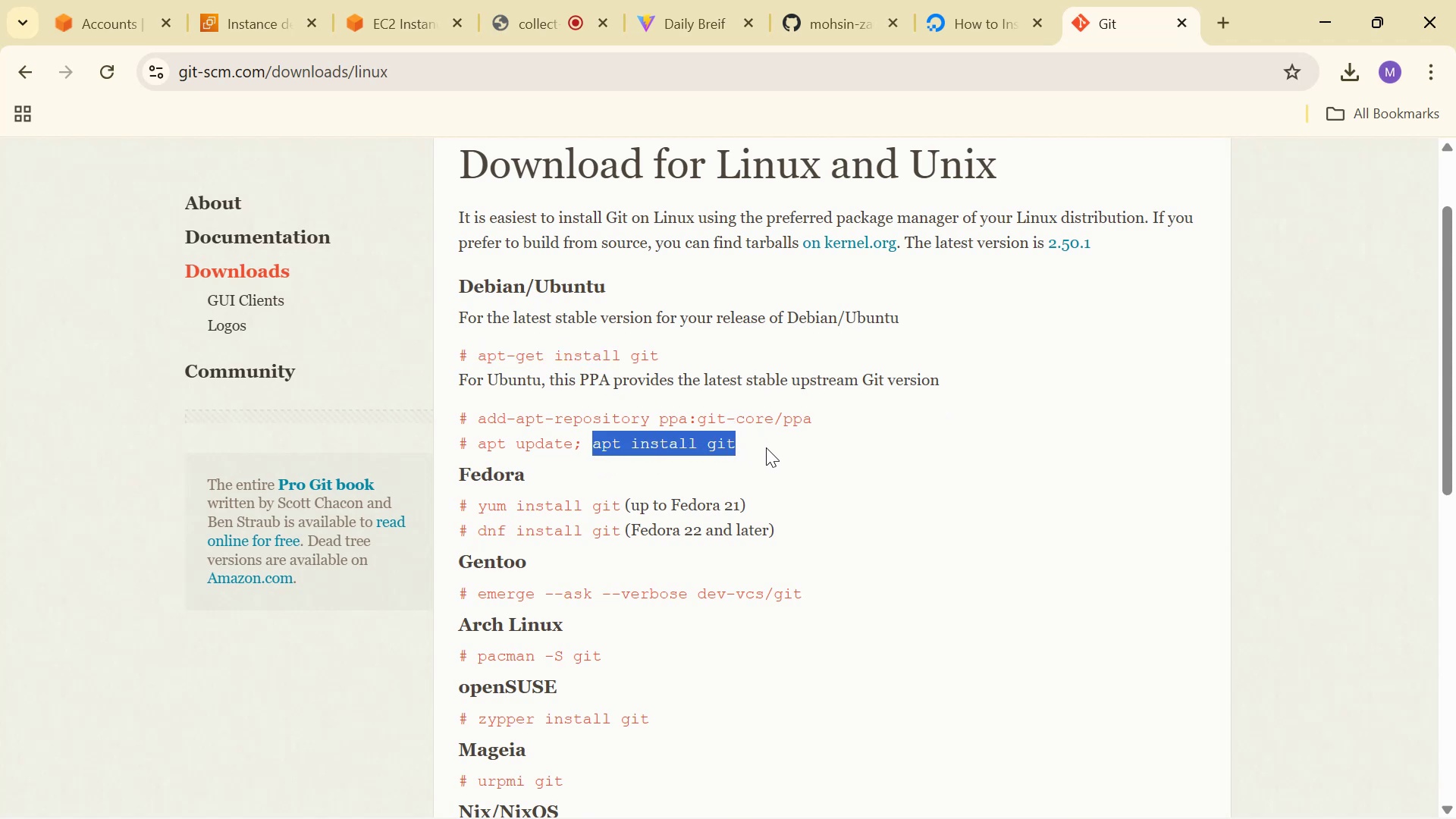 
key(Control+C)
 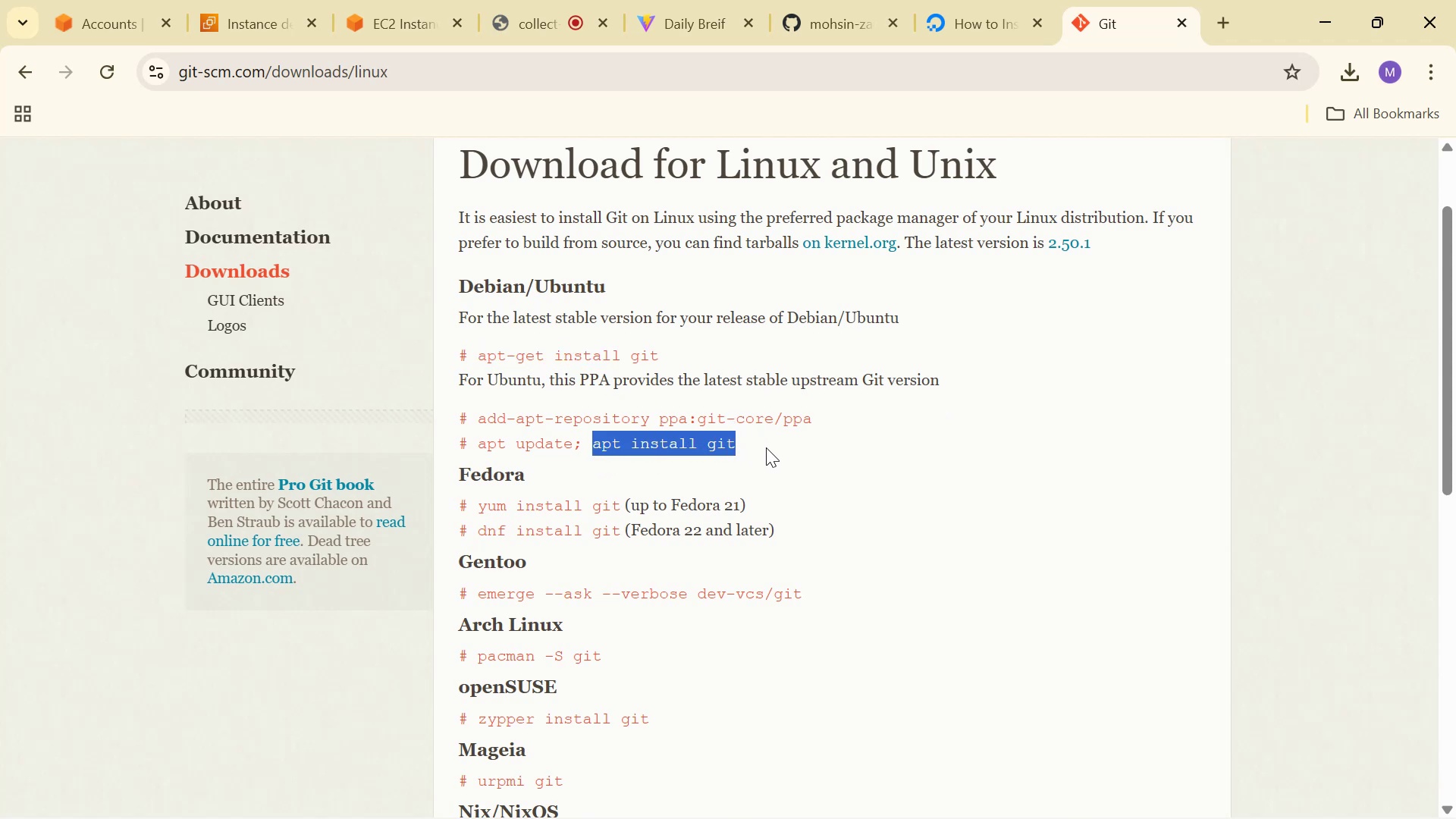 
key(Control+C)
 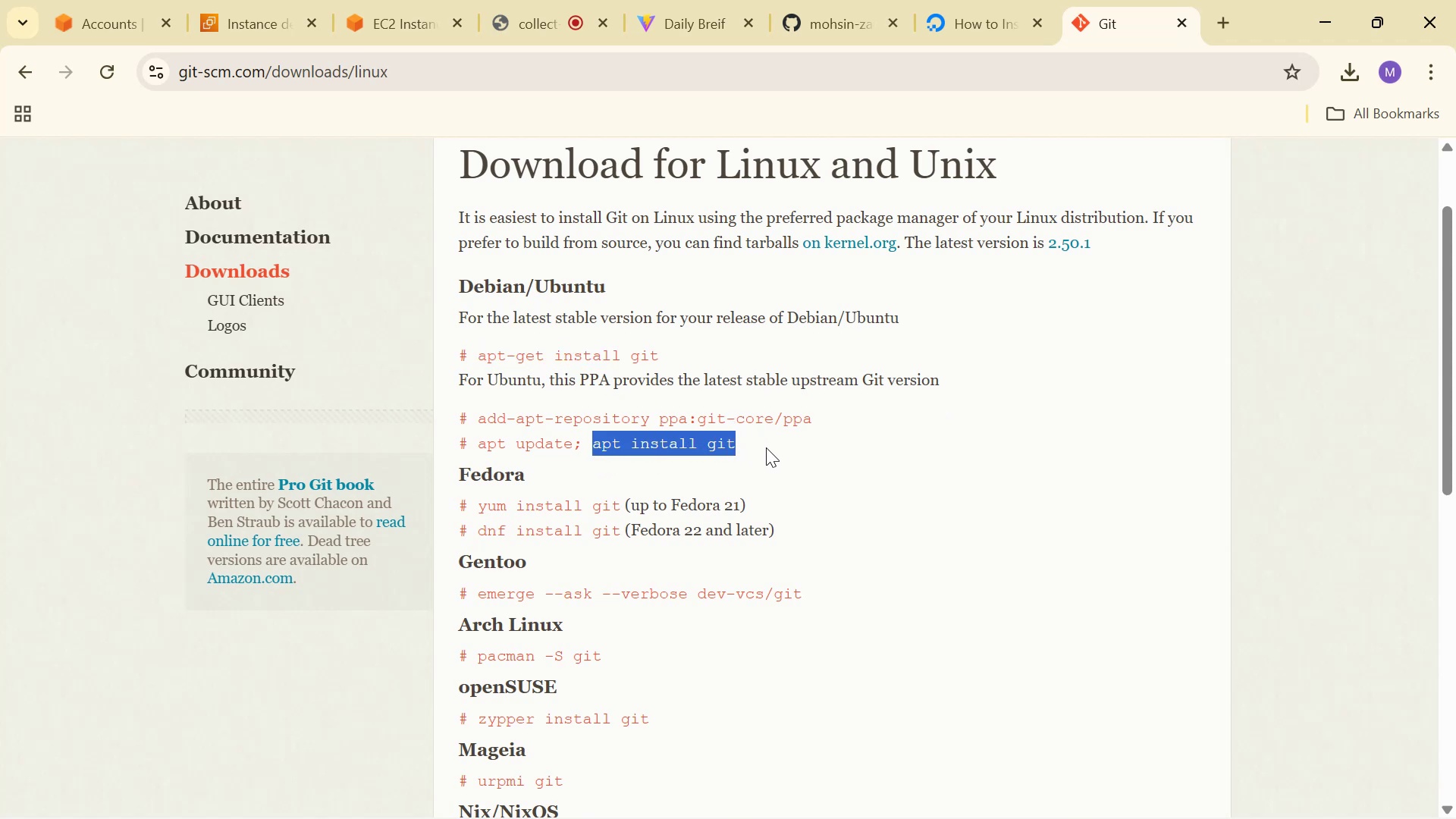 
key(Control+C)
 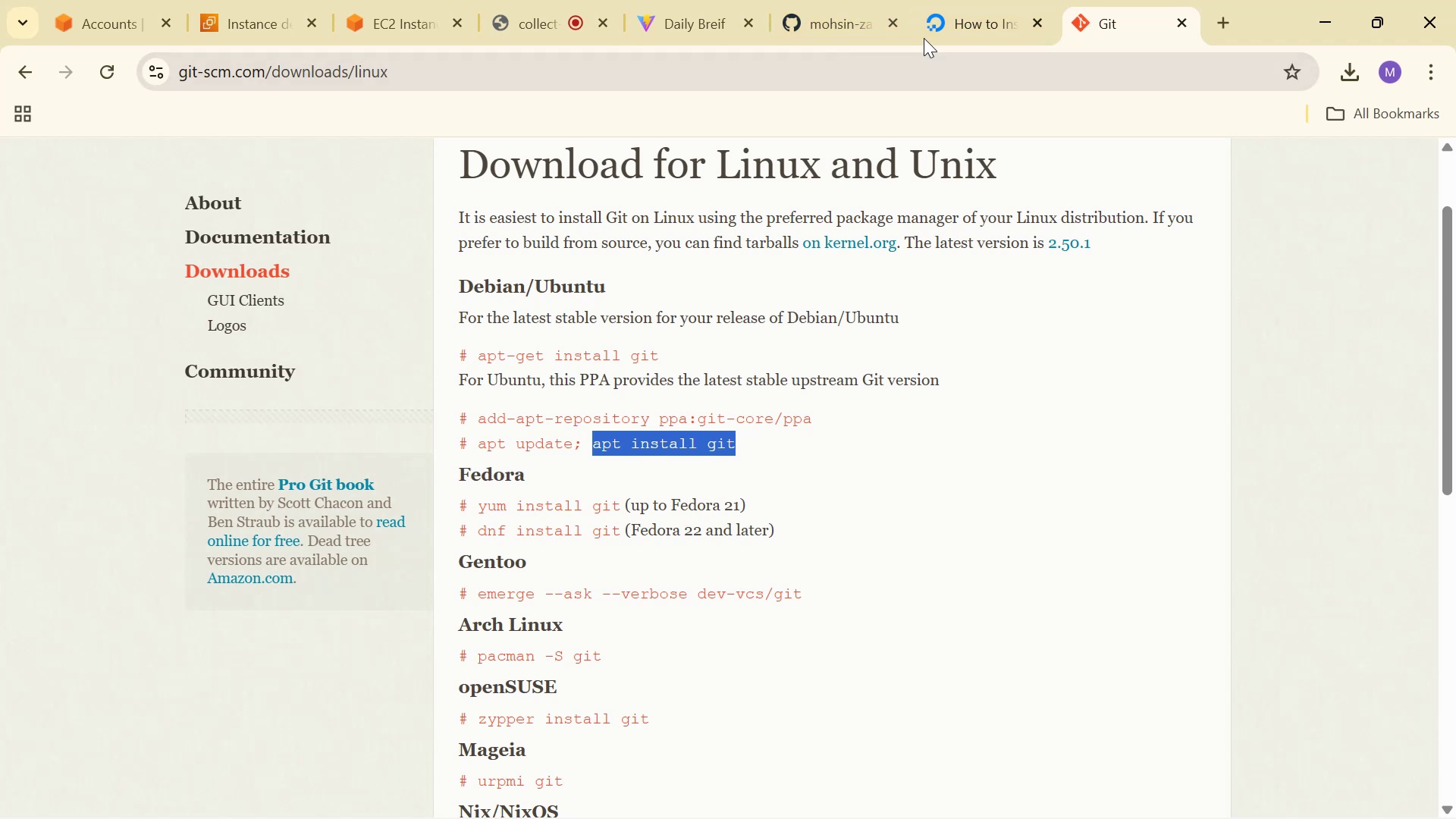 
left_click([408, 17])
 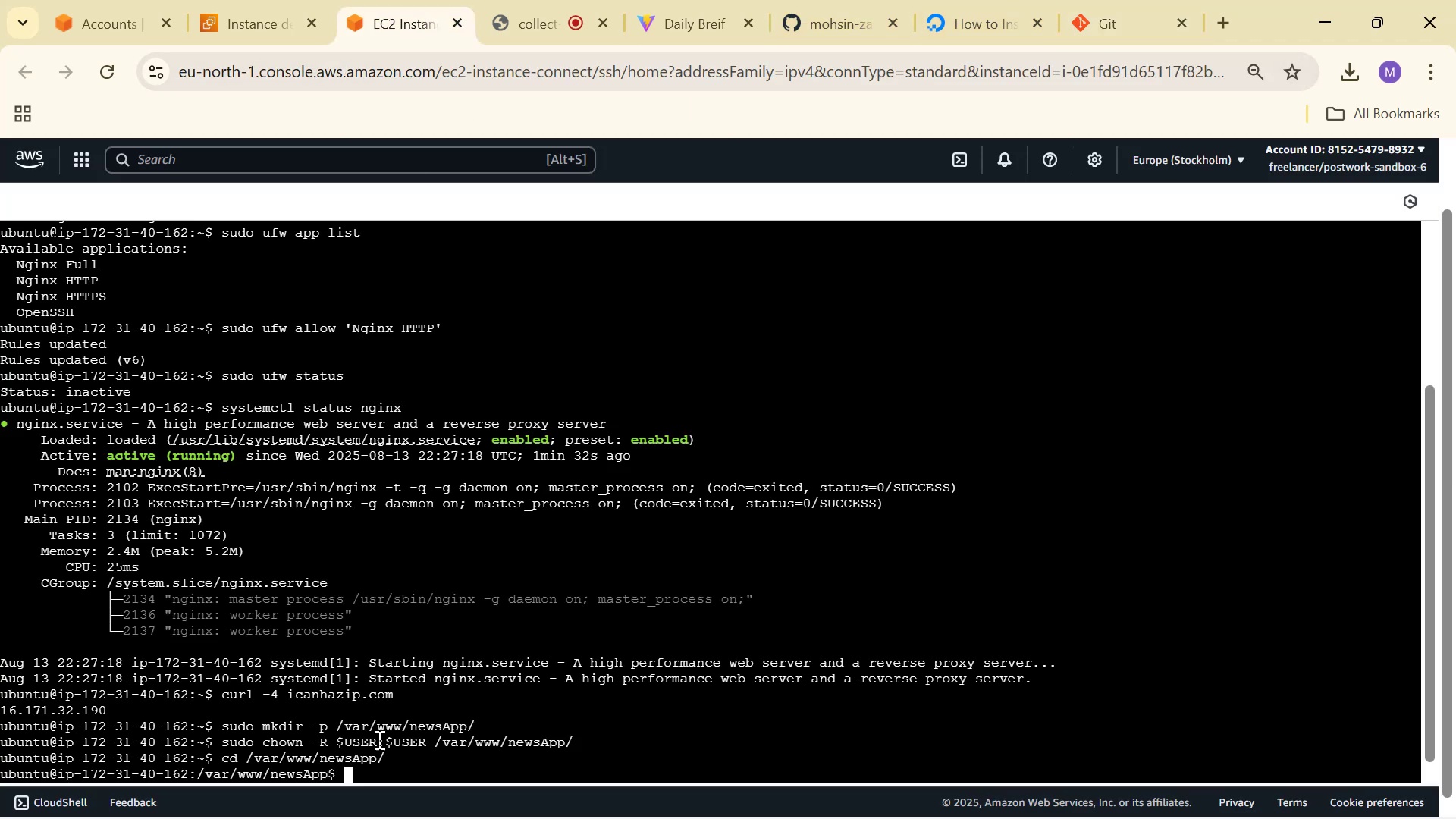 
right_click([420, 772])
 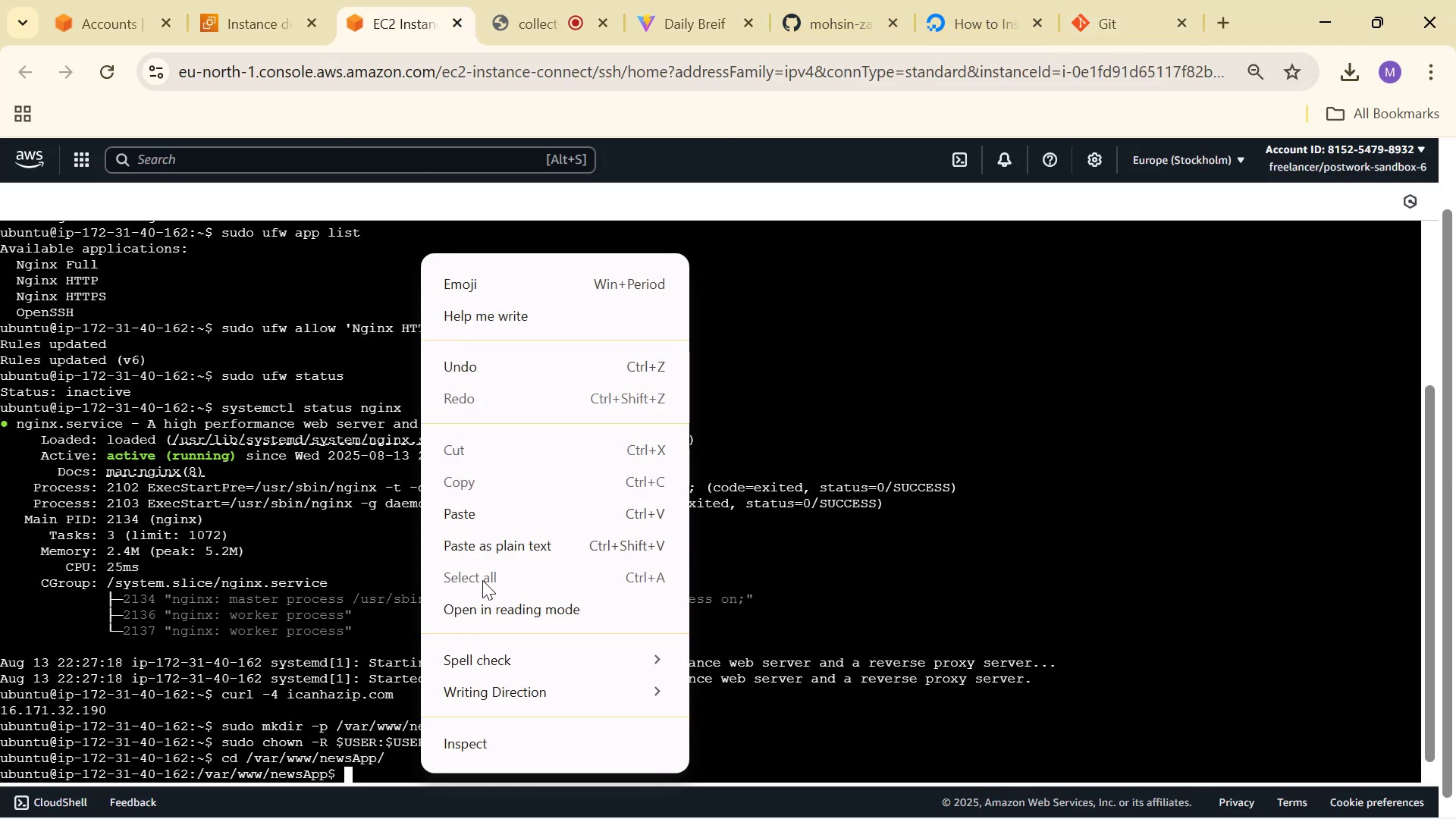 
left_click([479, 519])
 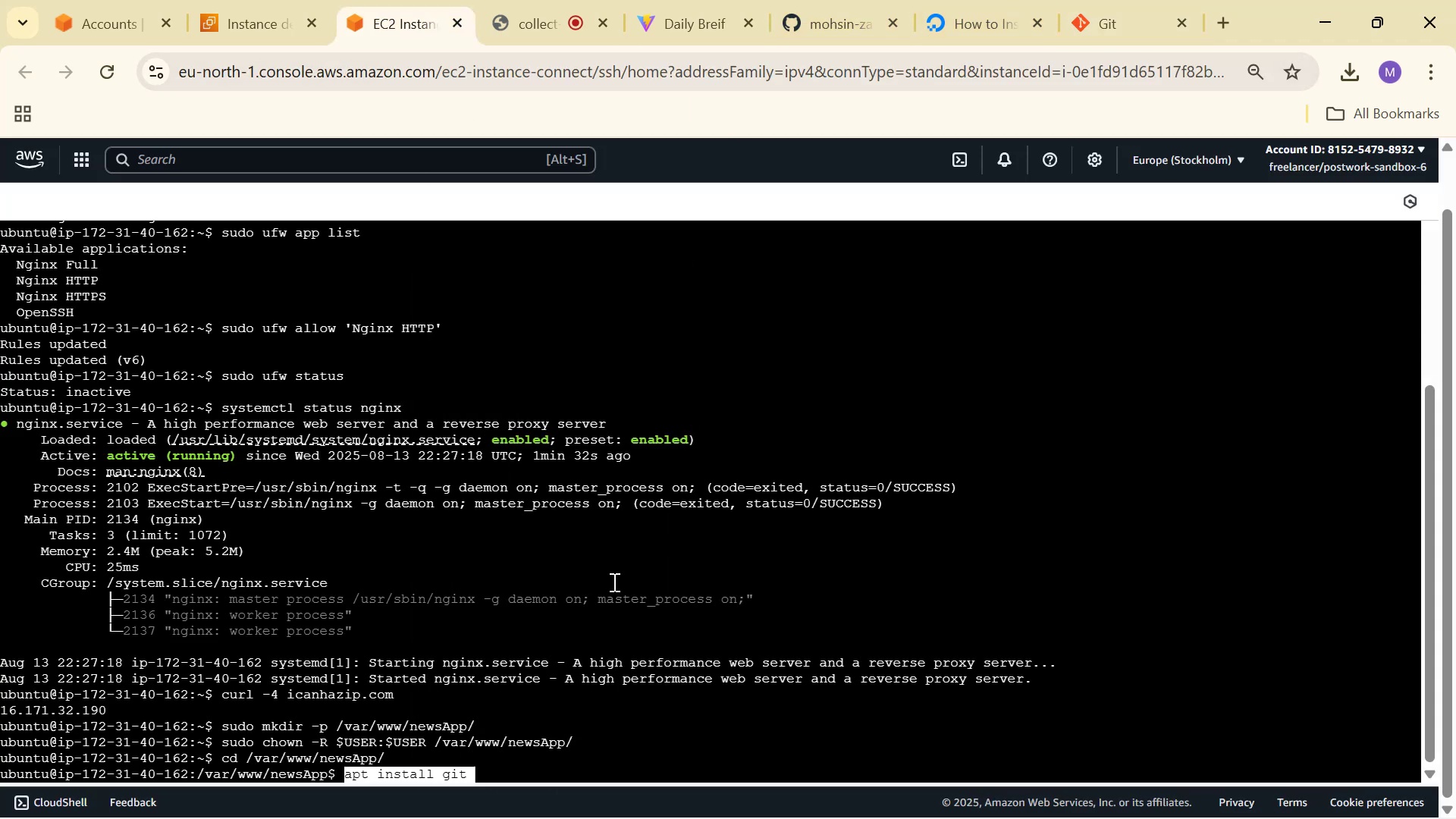 
key(Enter)
 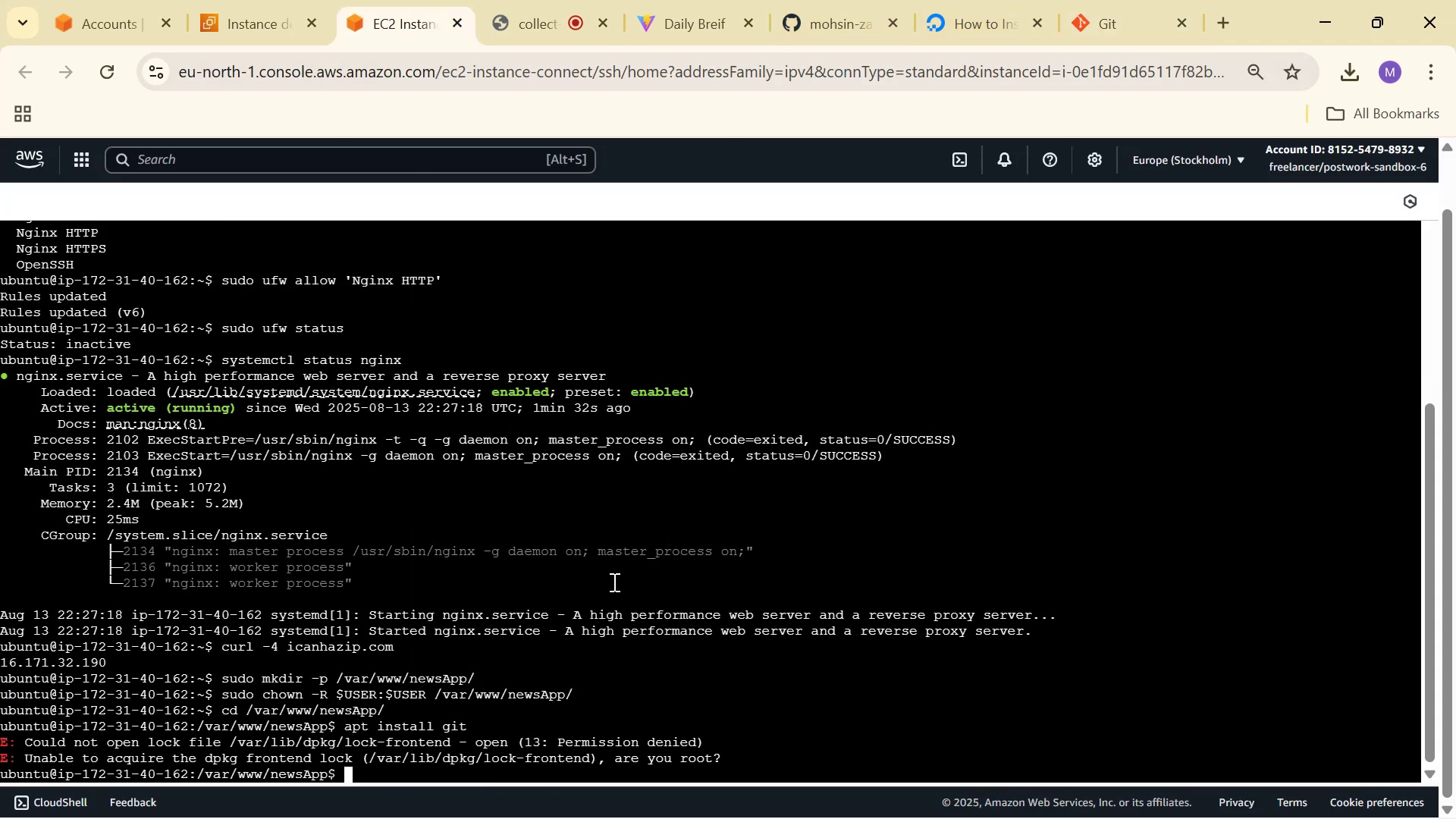 
key(Shift+ShiftRight)
 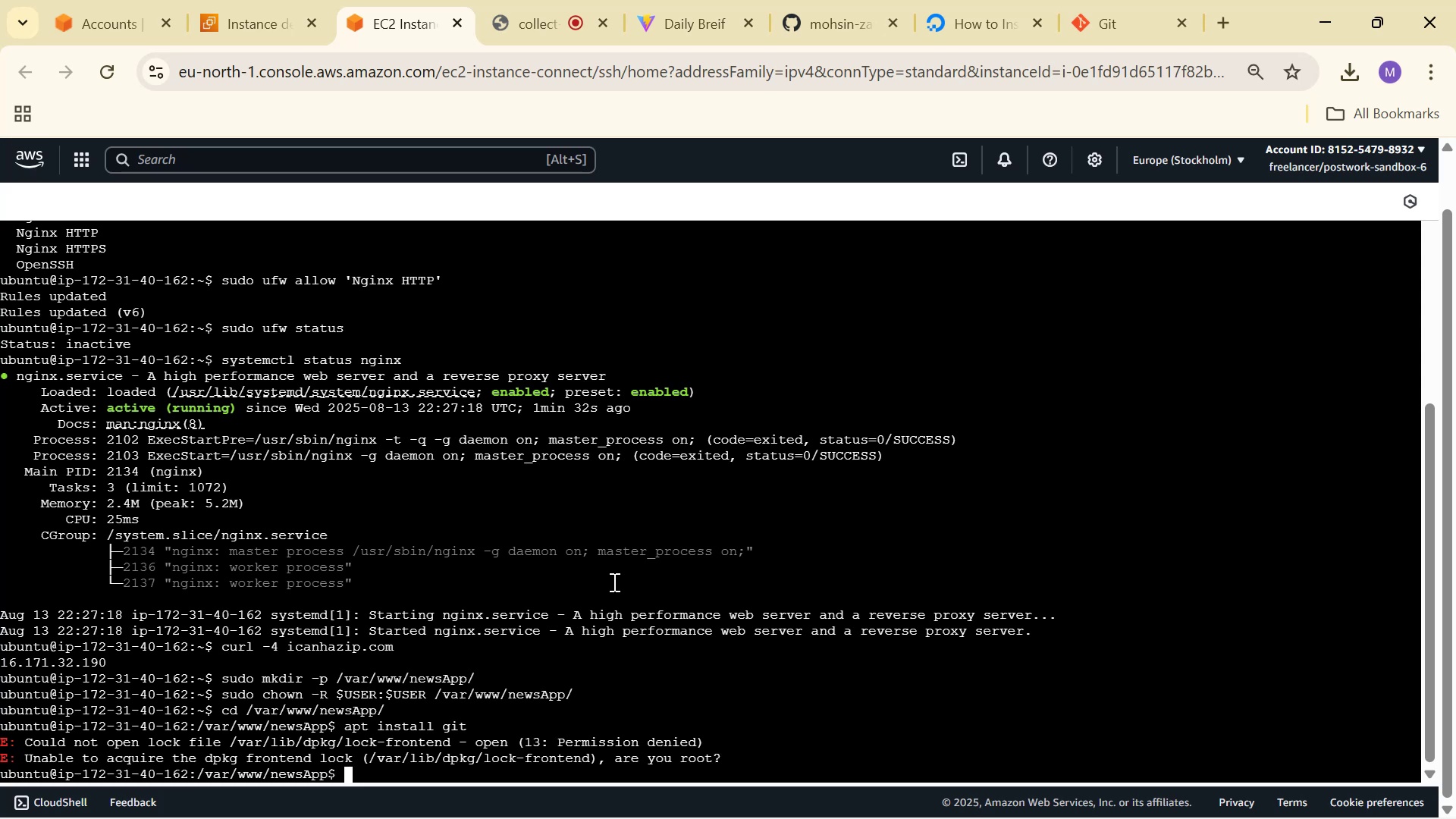 
key(ArrowUp)
 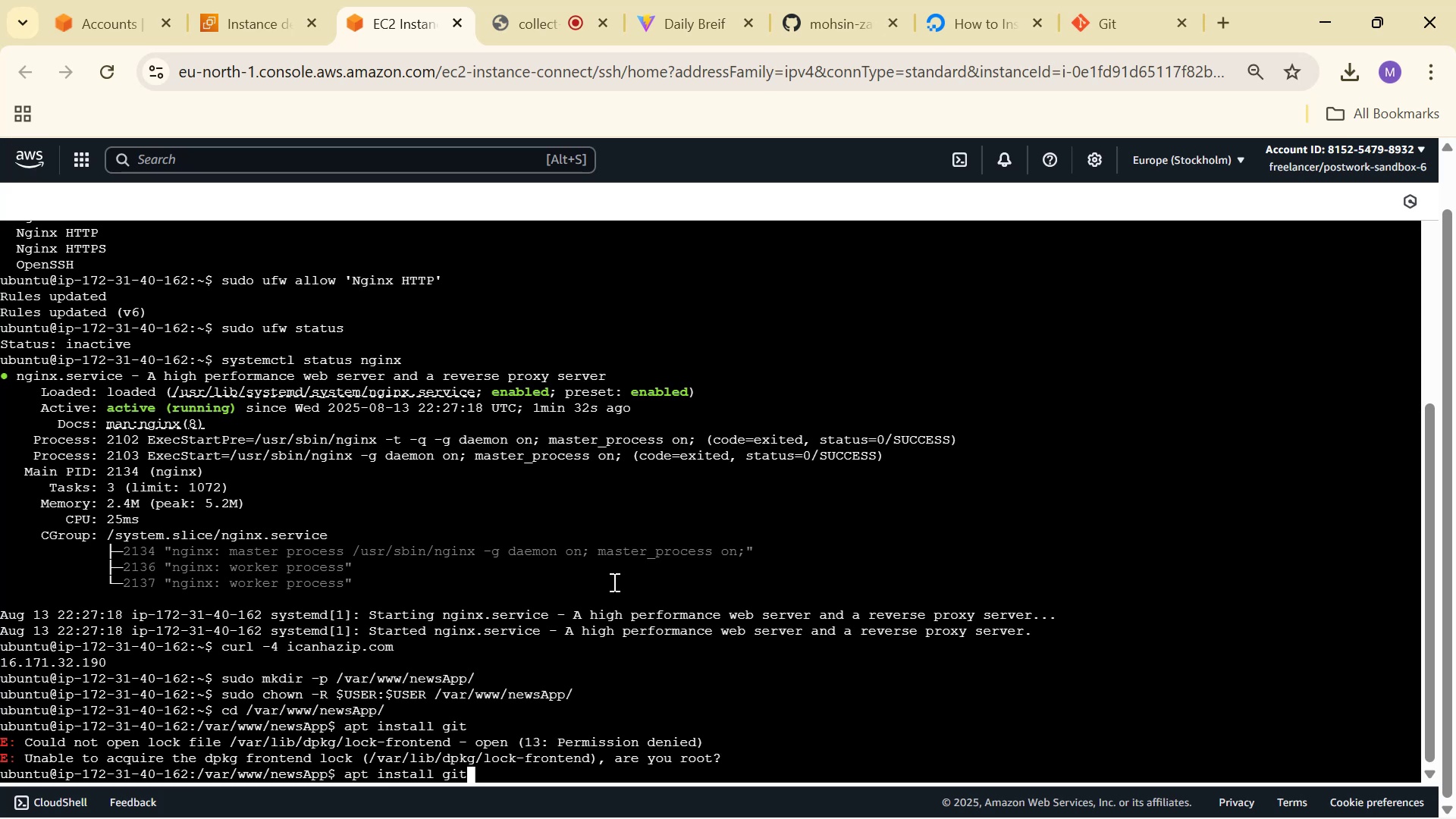 
hold_key(key=ArrowLeft, duration=1.3)
 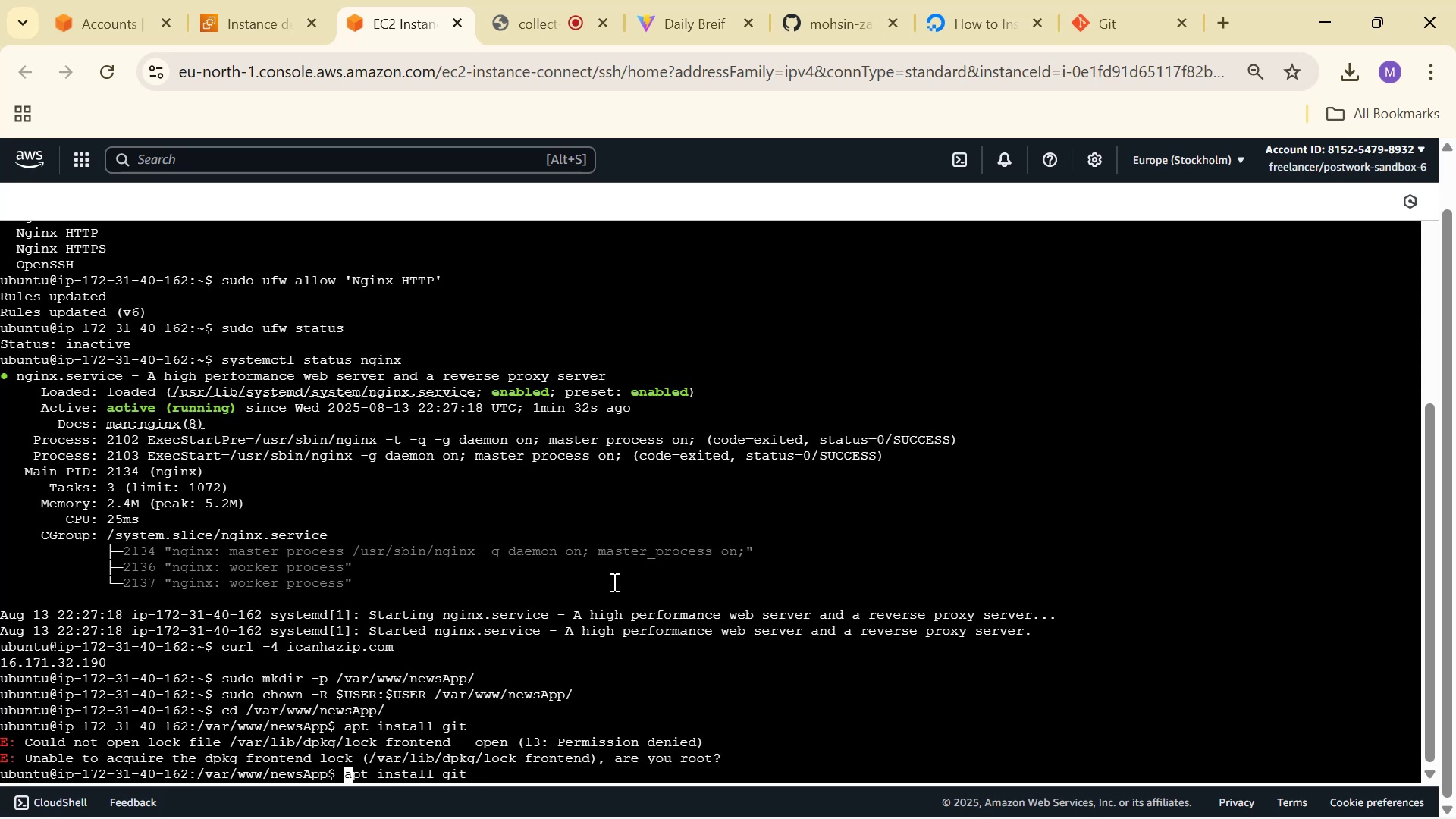 
type(sudi )
key(Backspace)
key(Backspace)
type(o )
 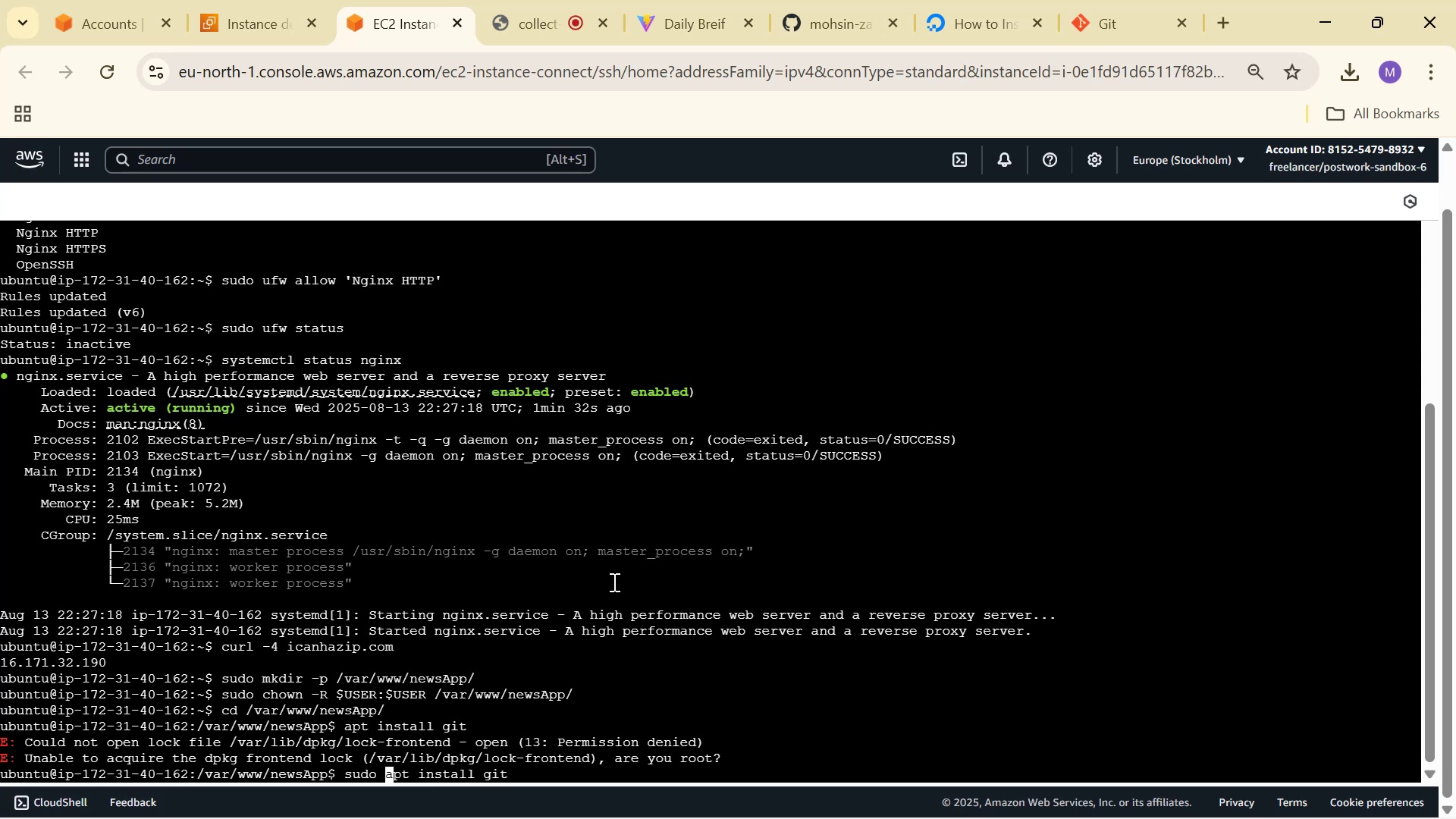 
key(Enter)
 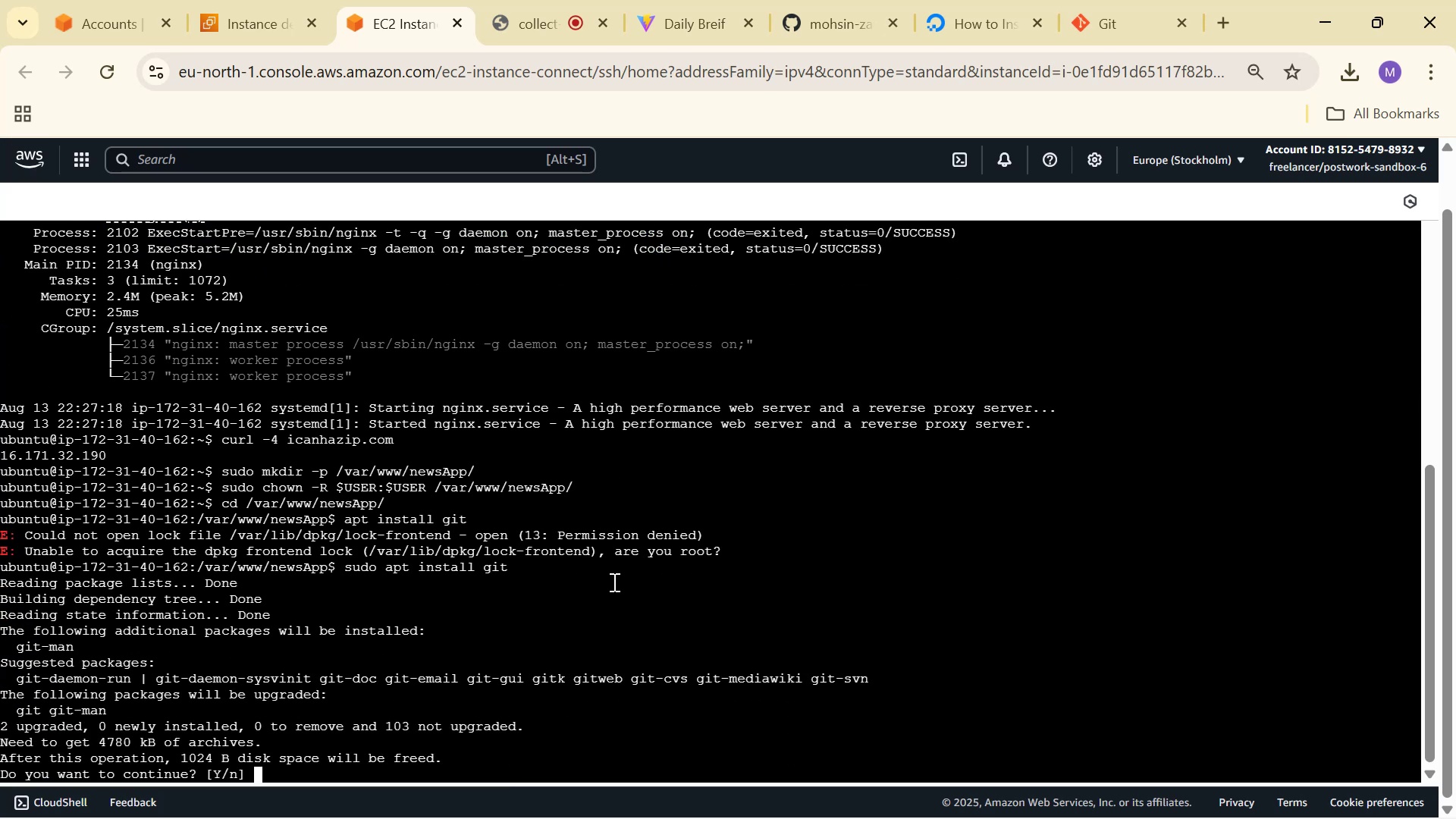 
key(Y)
 